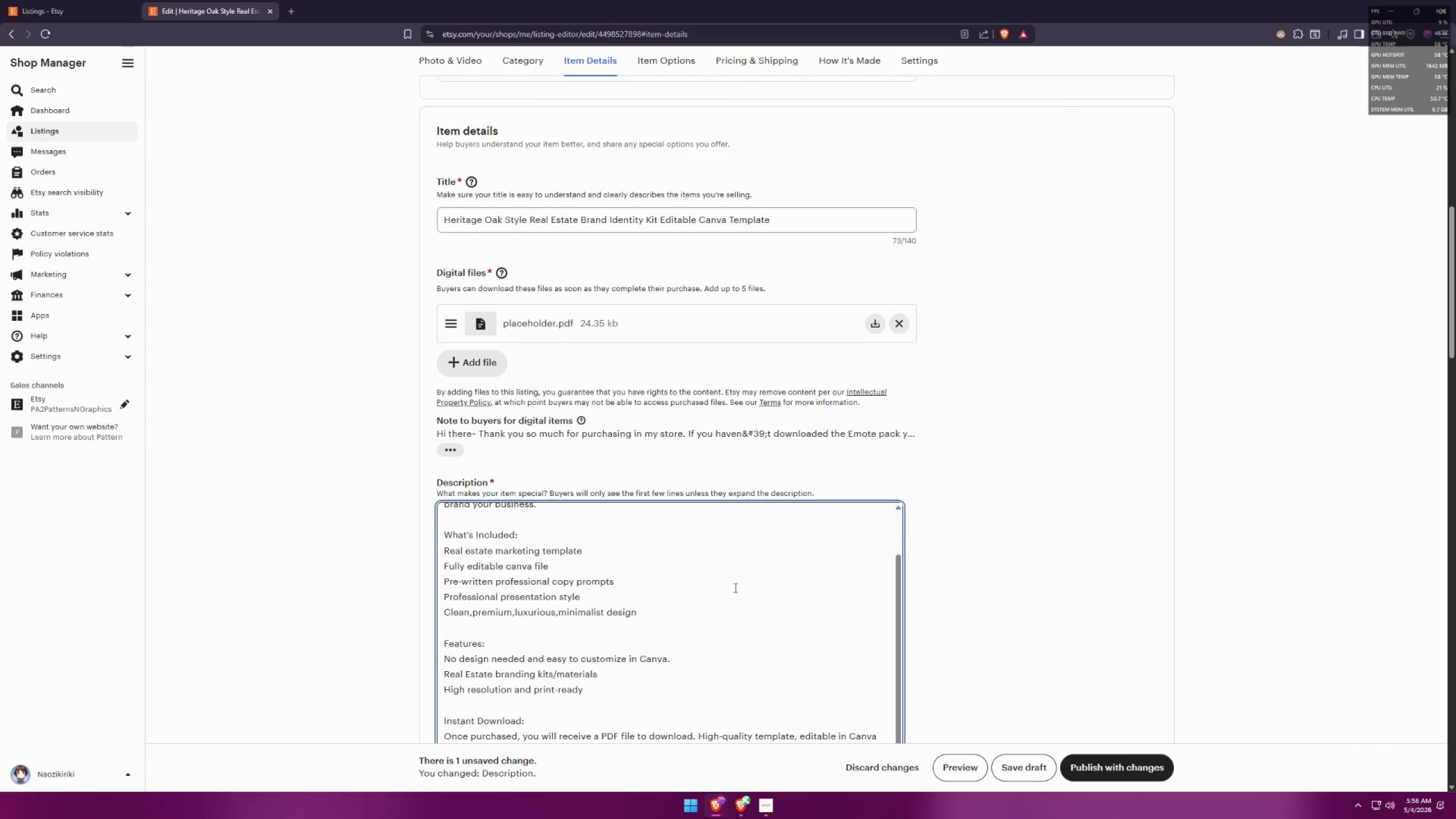 
scroll: coordinate [979, 599], scroll_direction: down, amount: 7.0
 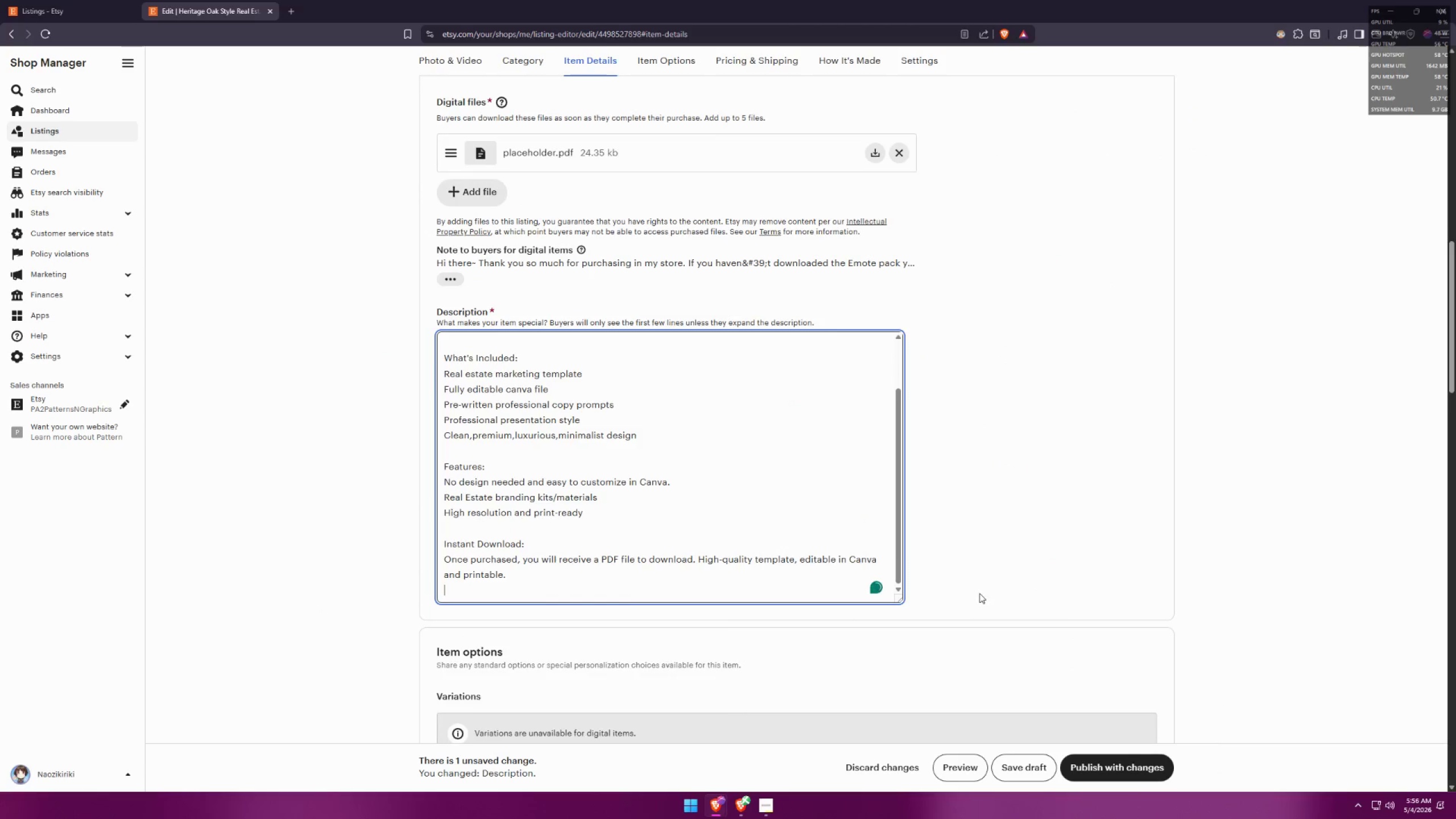 
key(Backspace)
 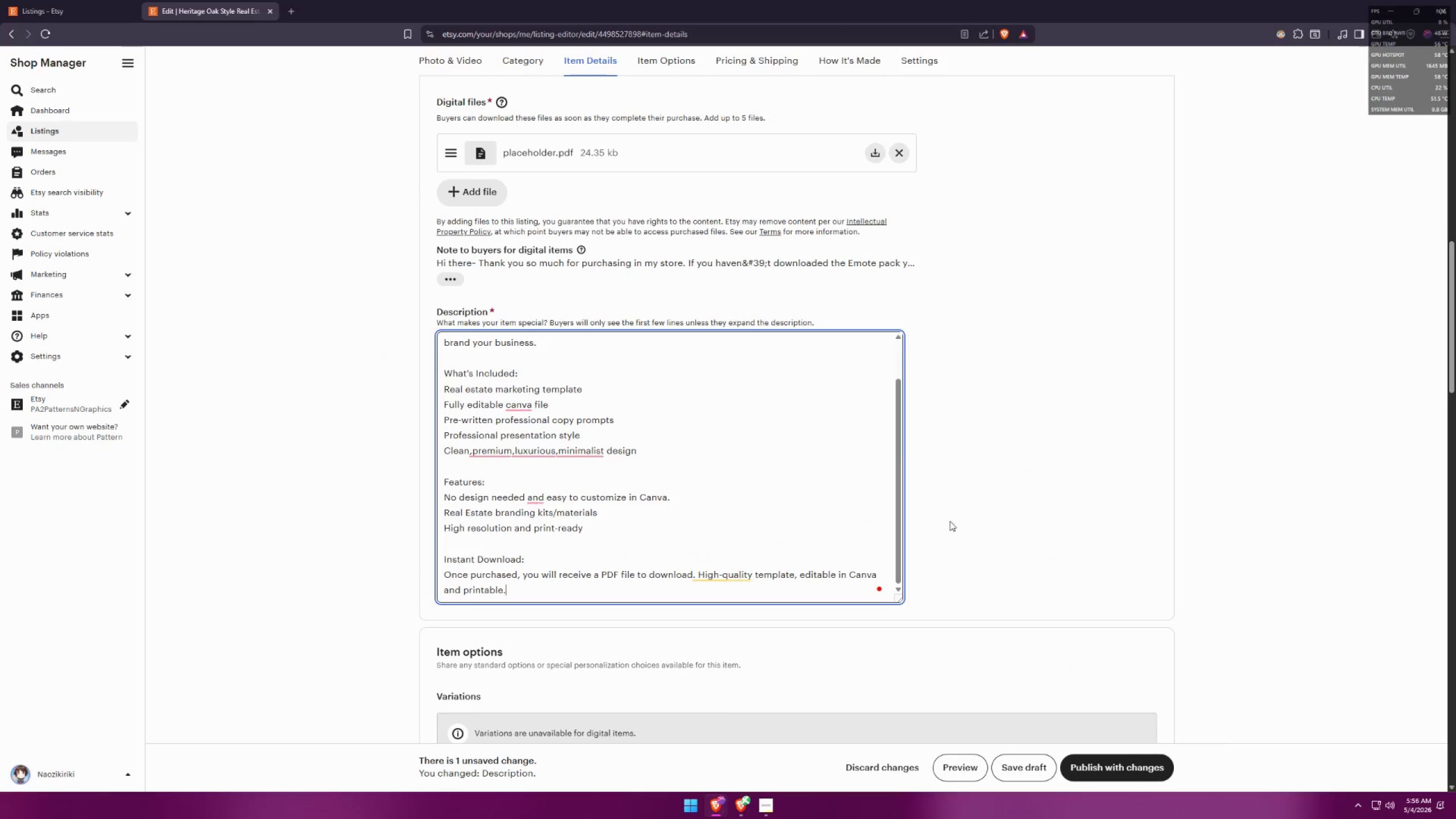 
scroll: coordinate [1000, 516], scroll_direction: up, amount: 3.0
 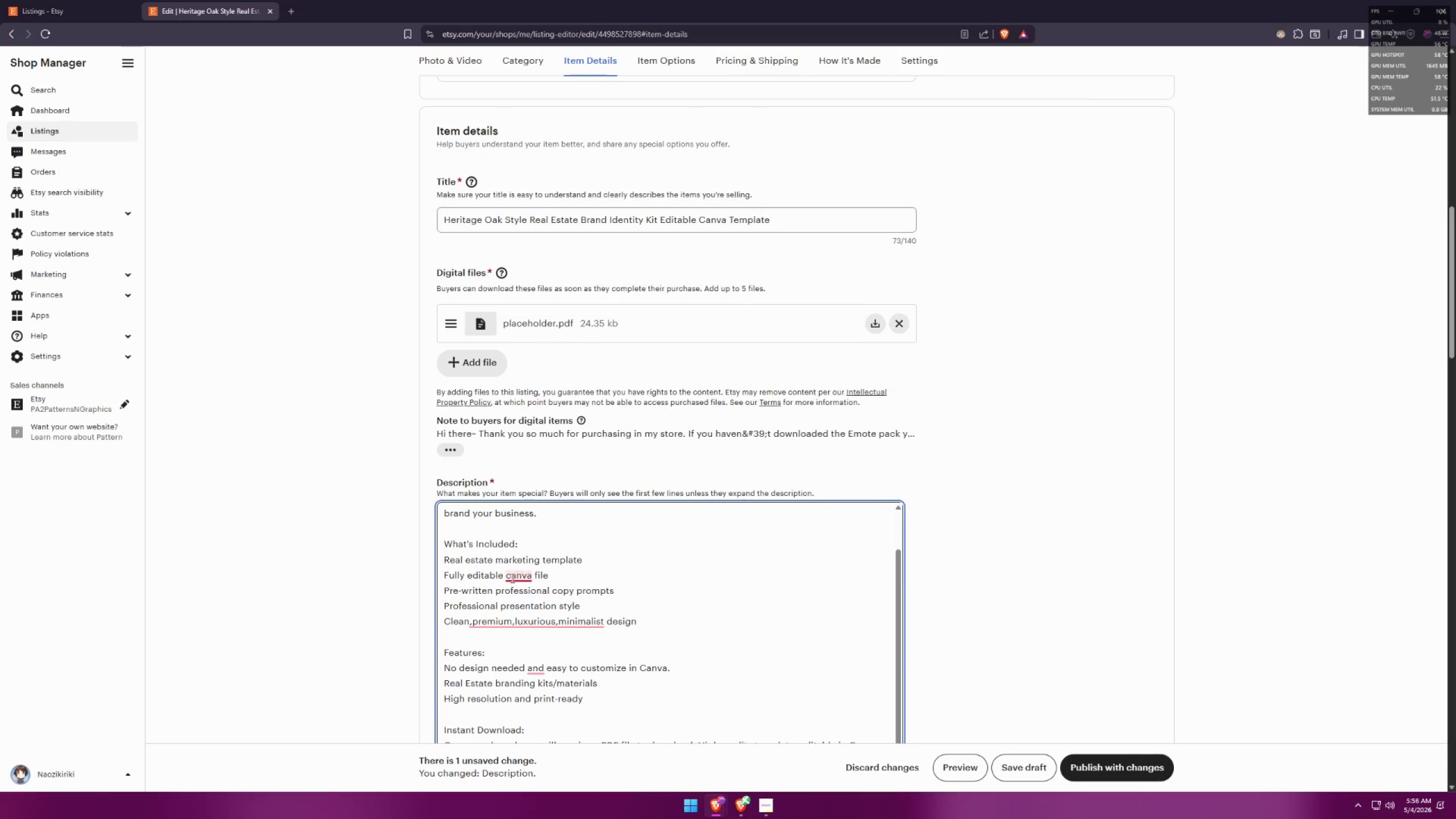 
double_click([523, 598])
 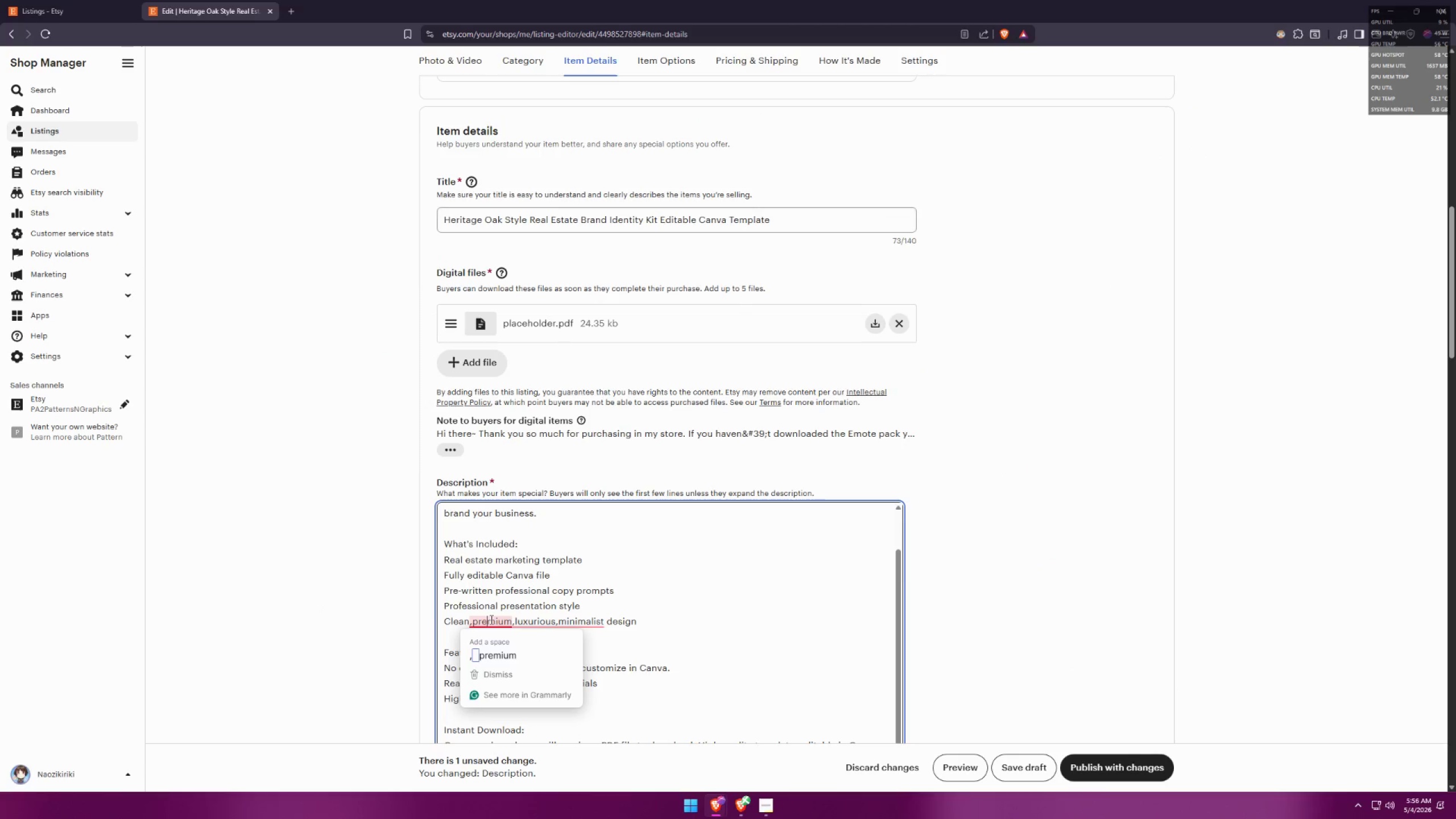 
double_click([502, 639])
 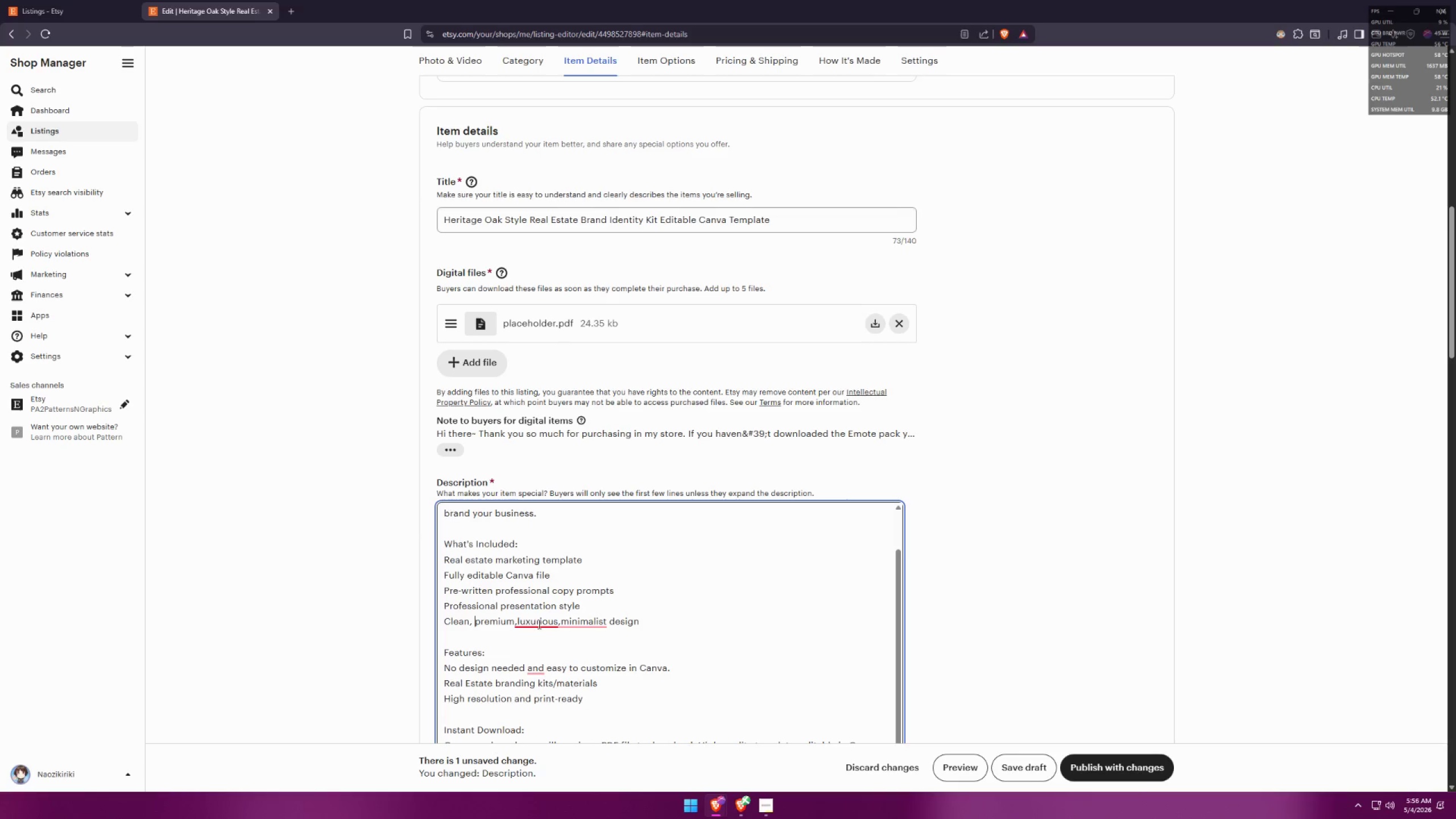 
triple_click([539, 623])
 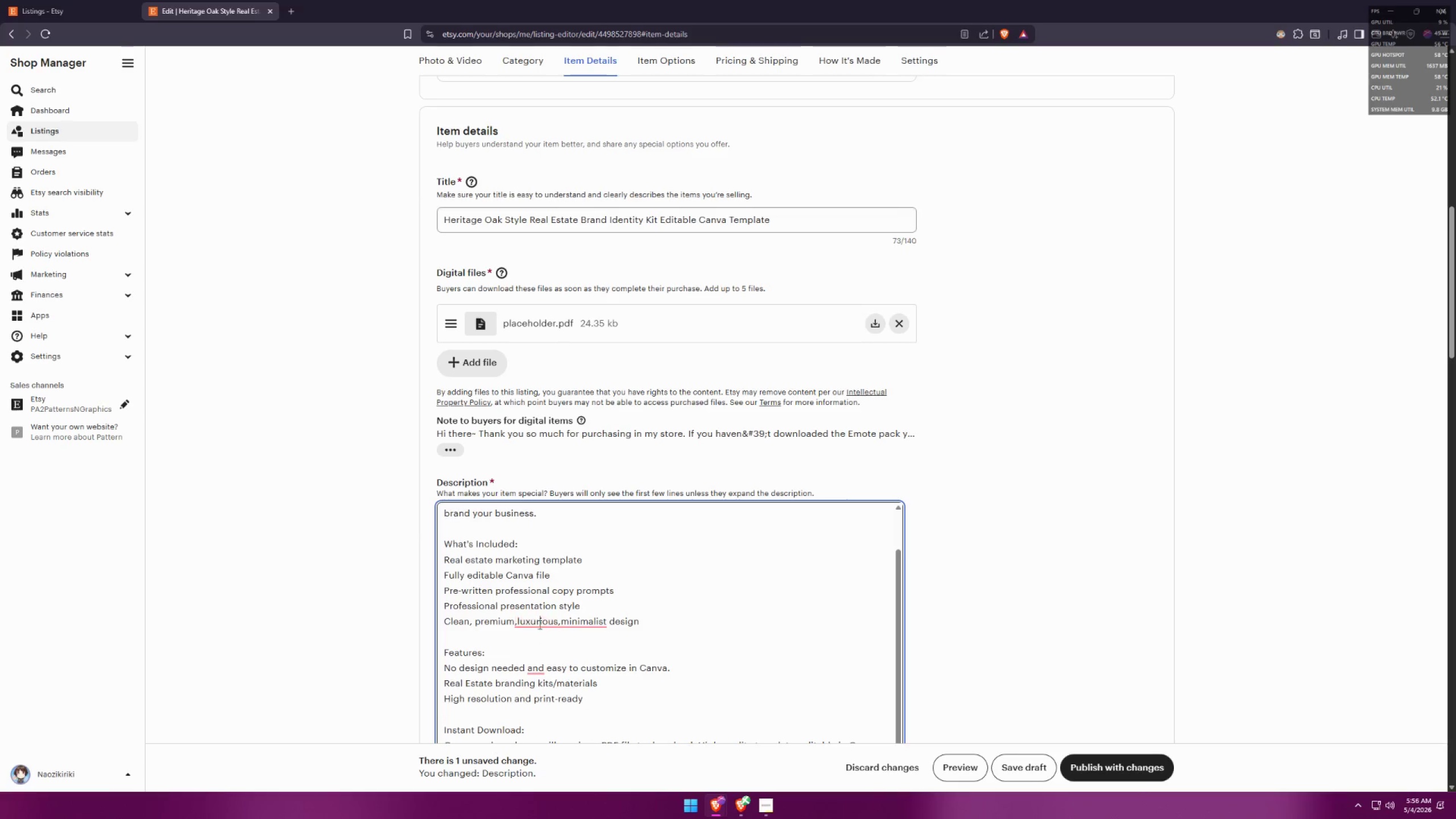 
triple_click([539, 617])
 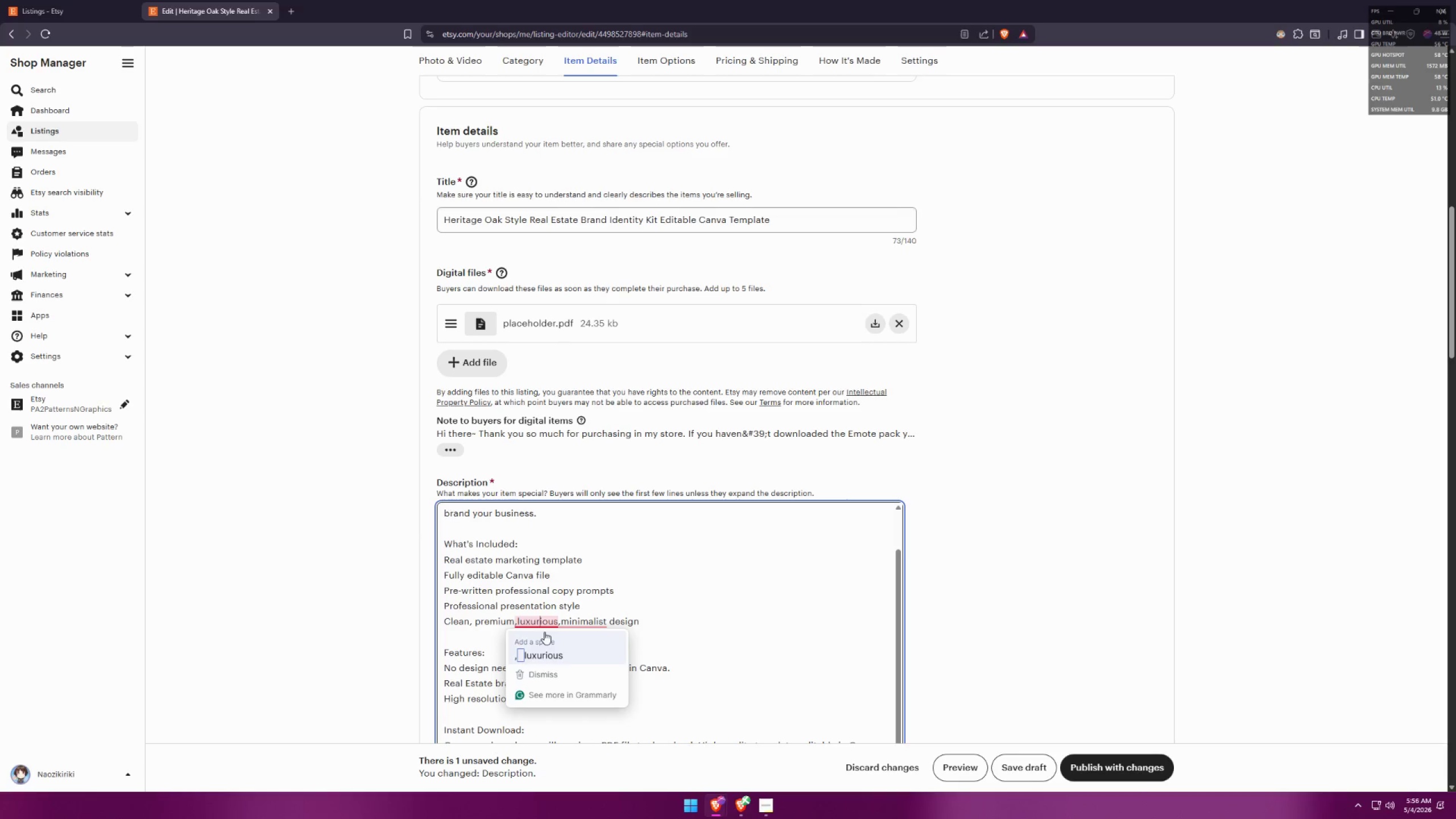 
triple_click([543, 640])
 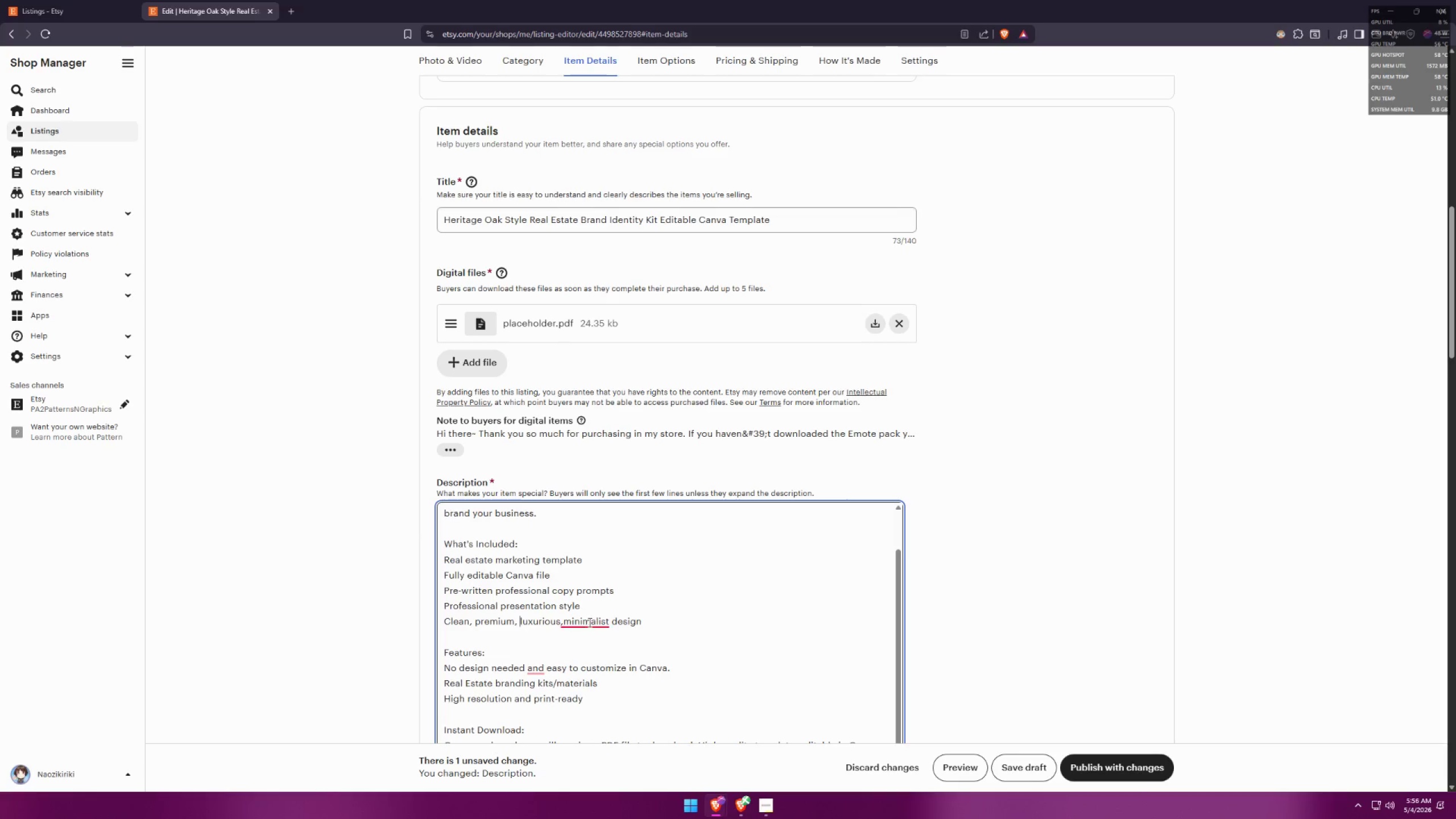 
triple_click([589, 622])
 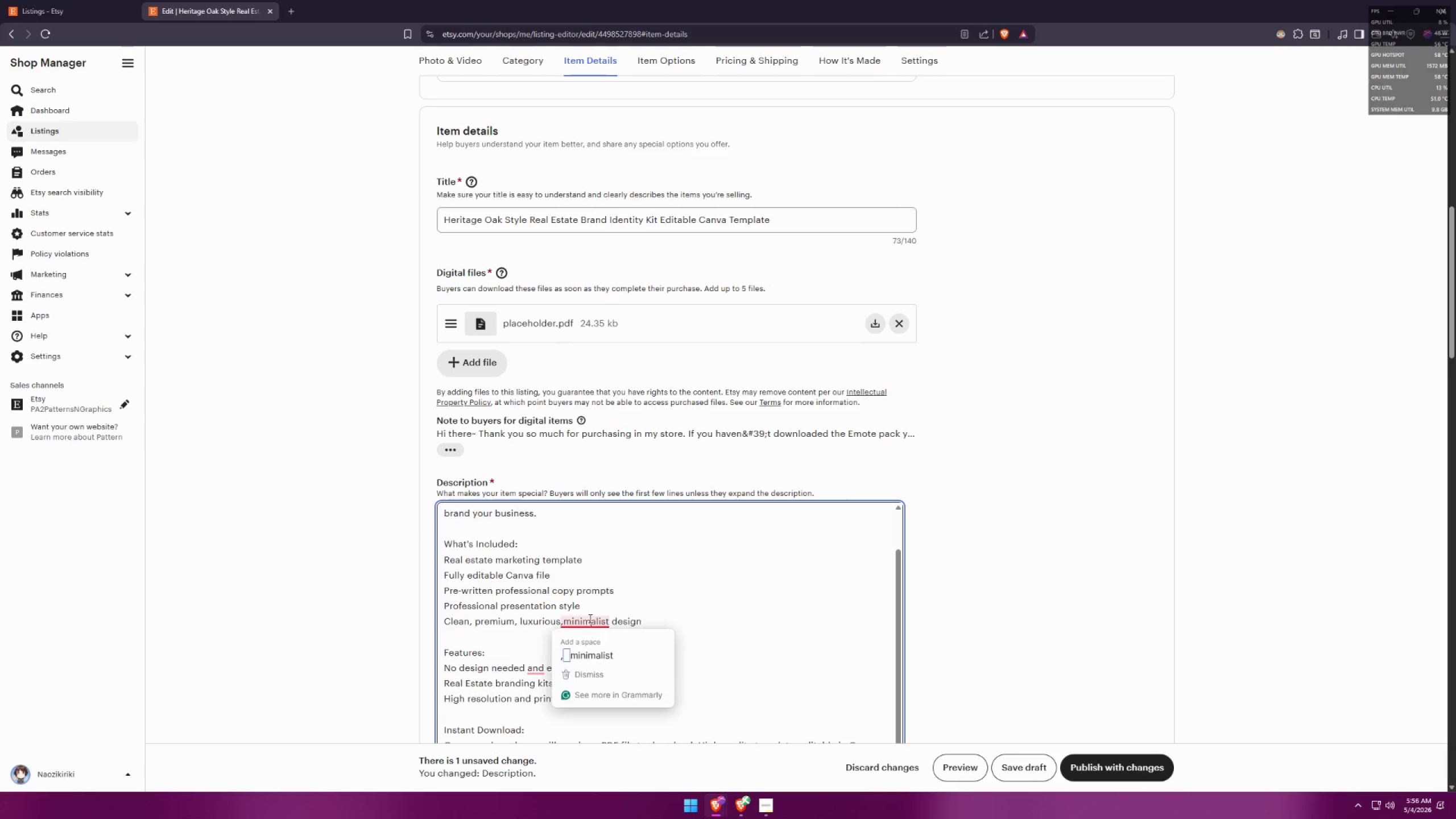 
triple_click([587, 634])
 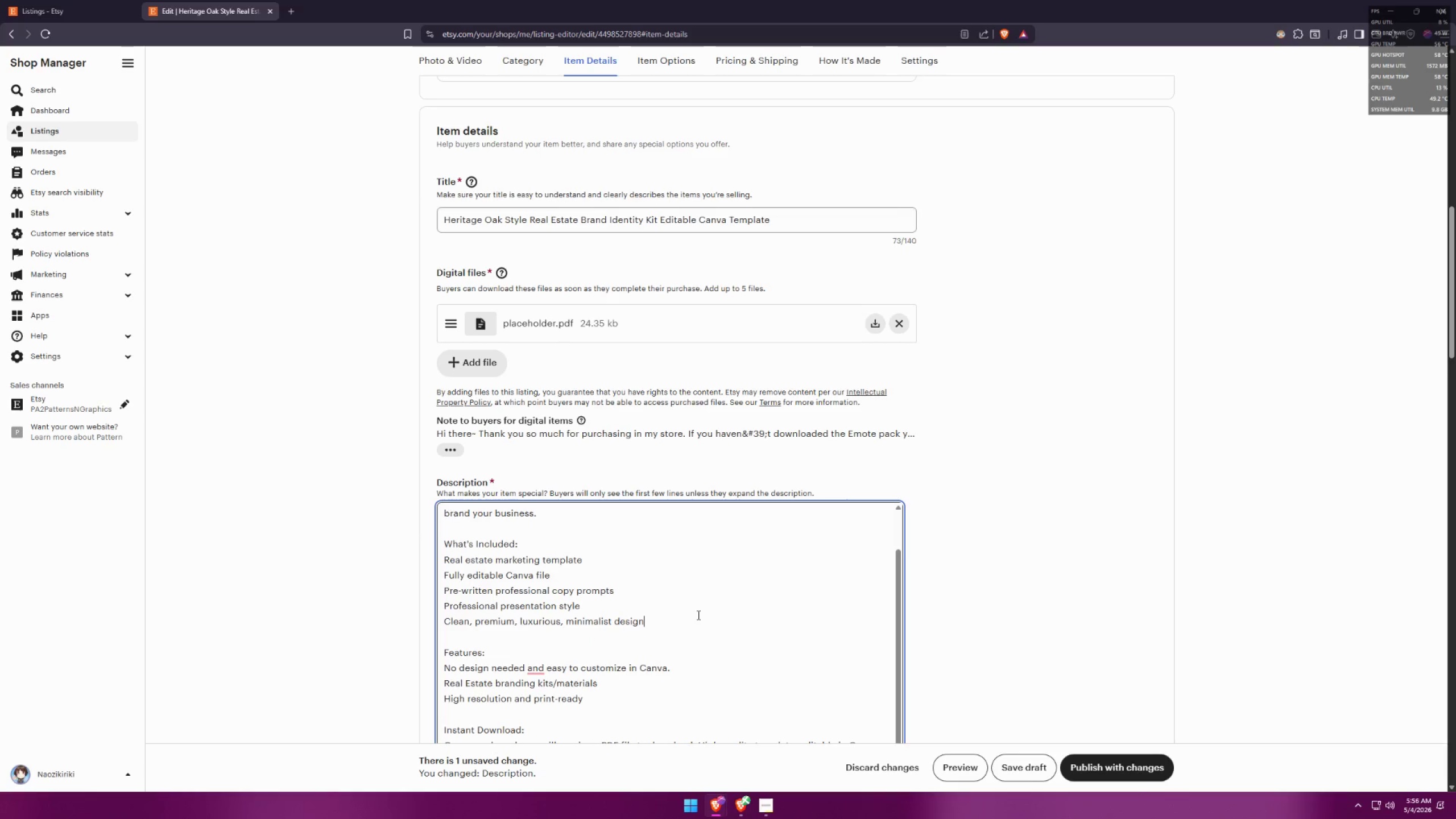 
key(Control+A)
 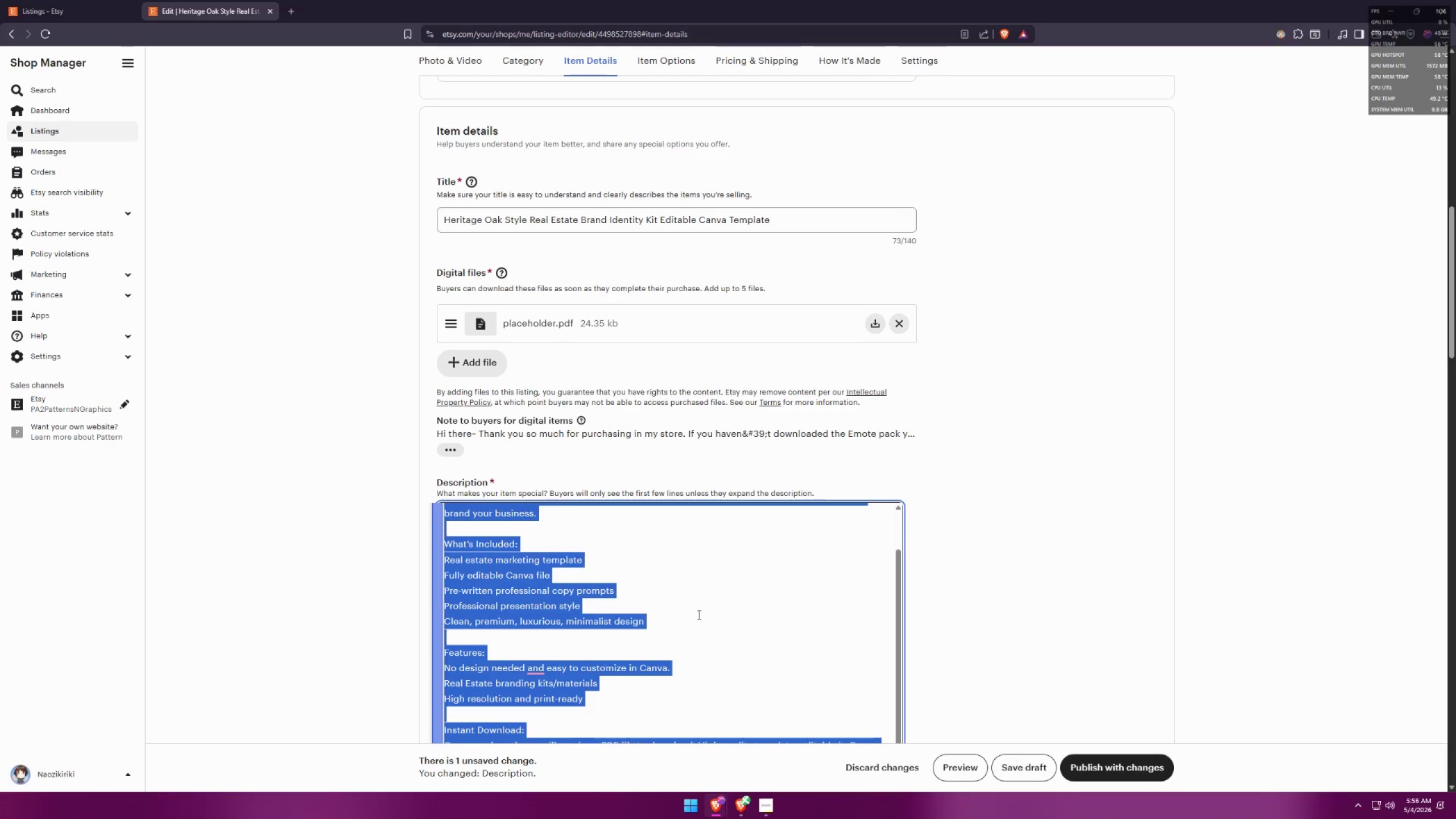 
key(Control+C)
 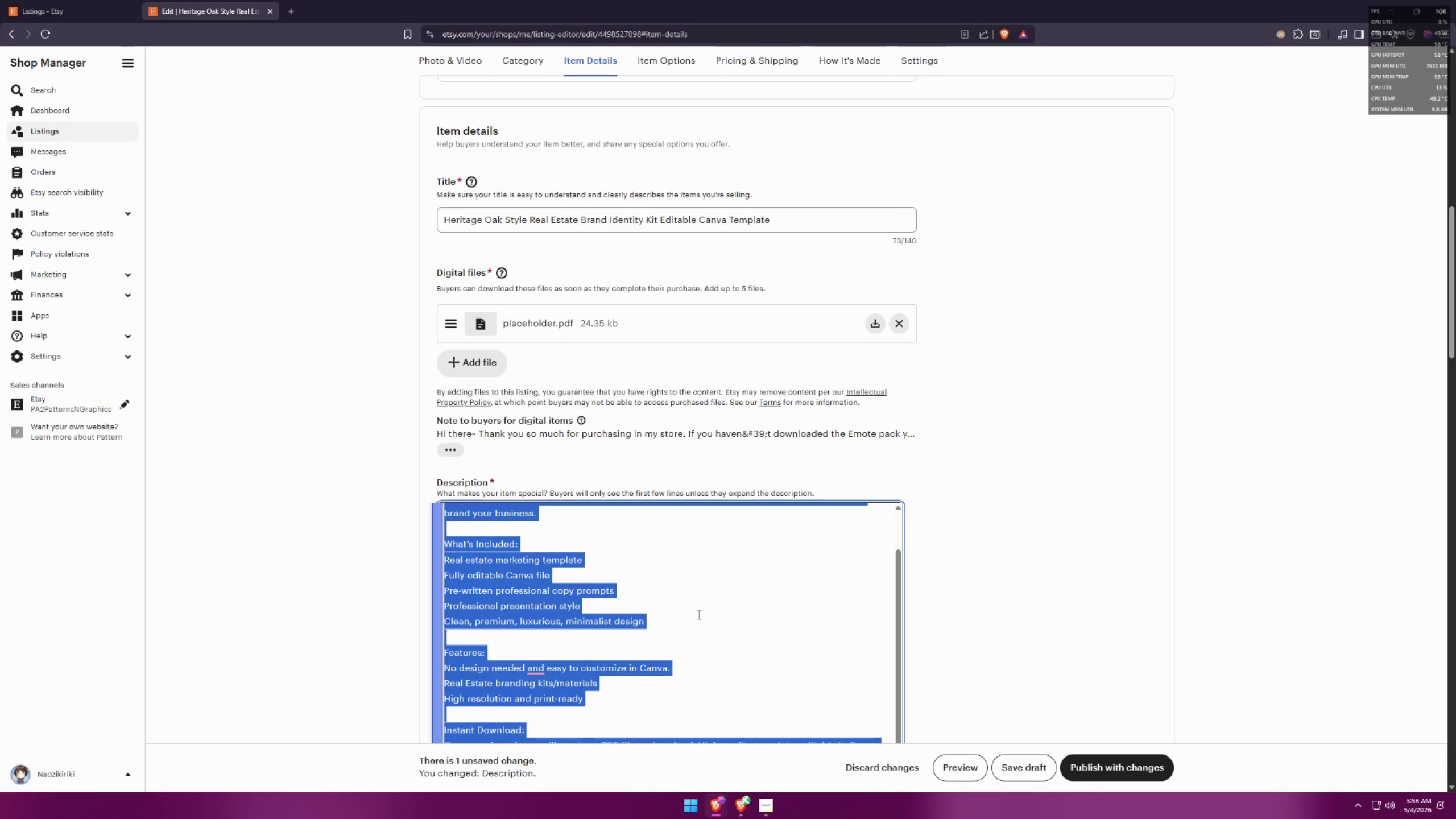 
key(Control+C)
 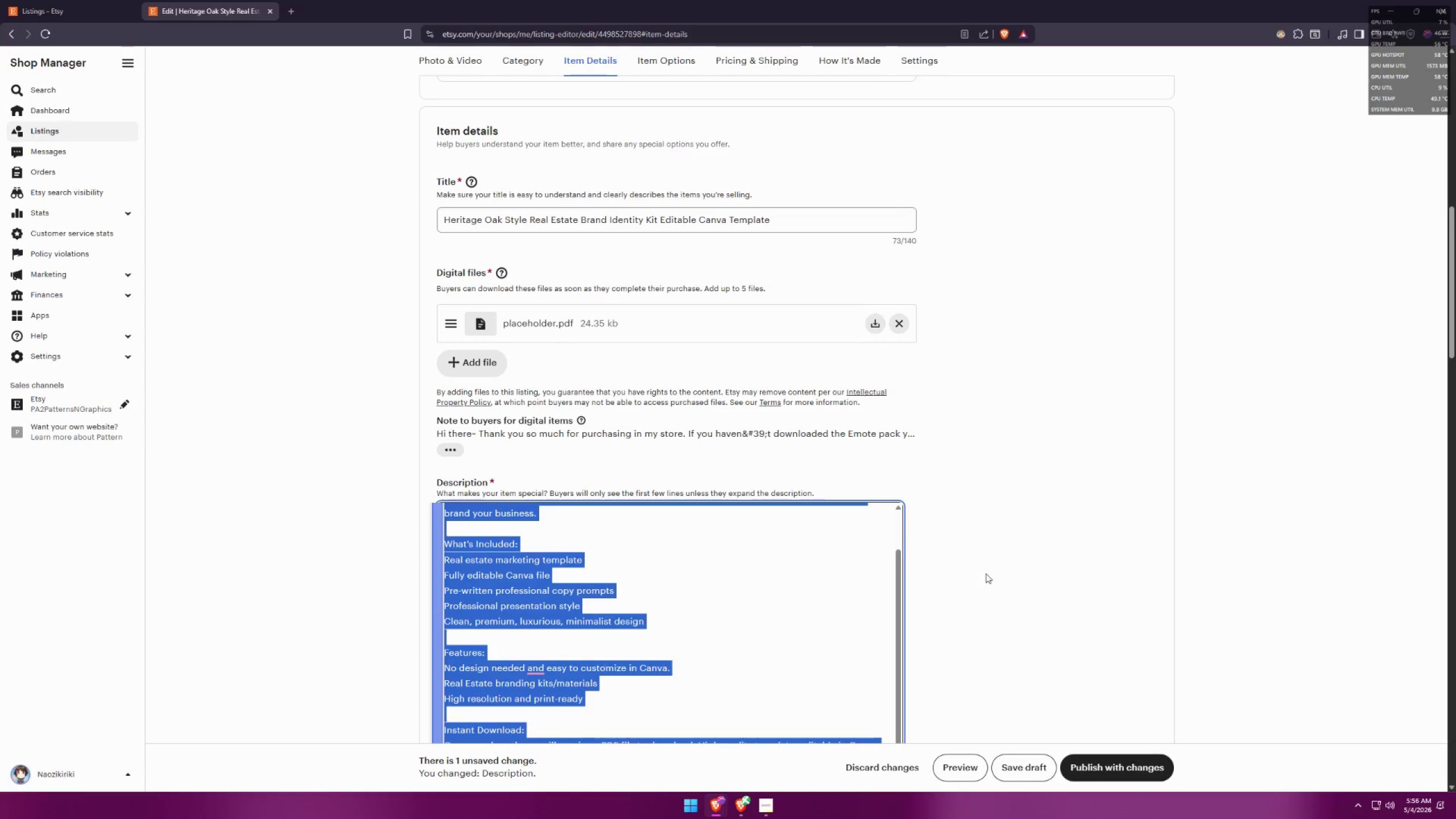 
left_click([995, 564])
 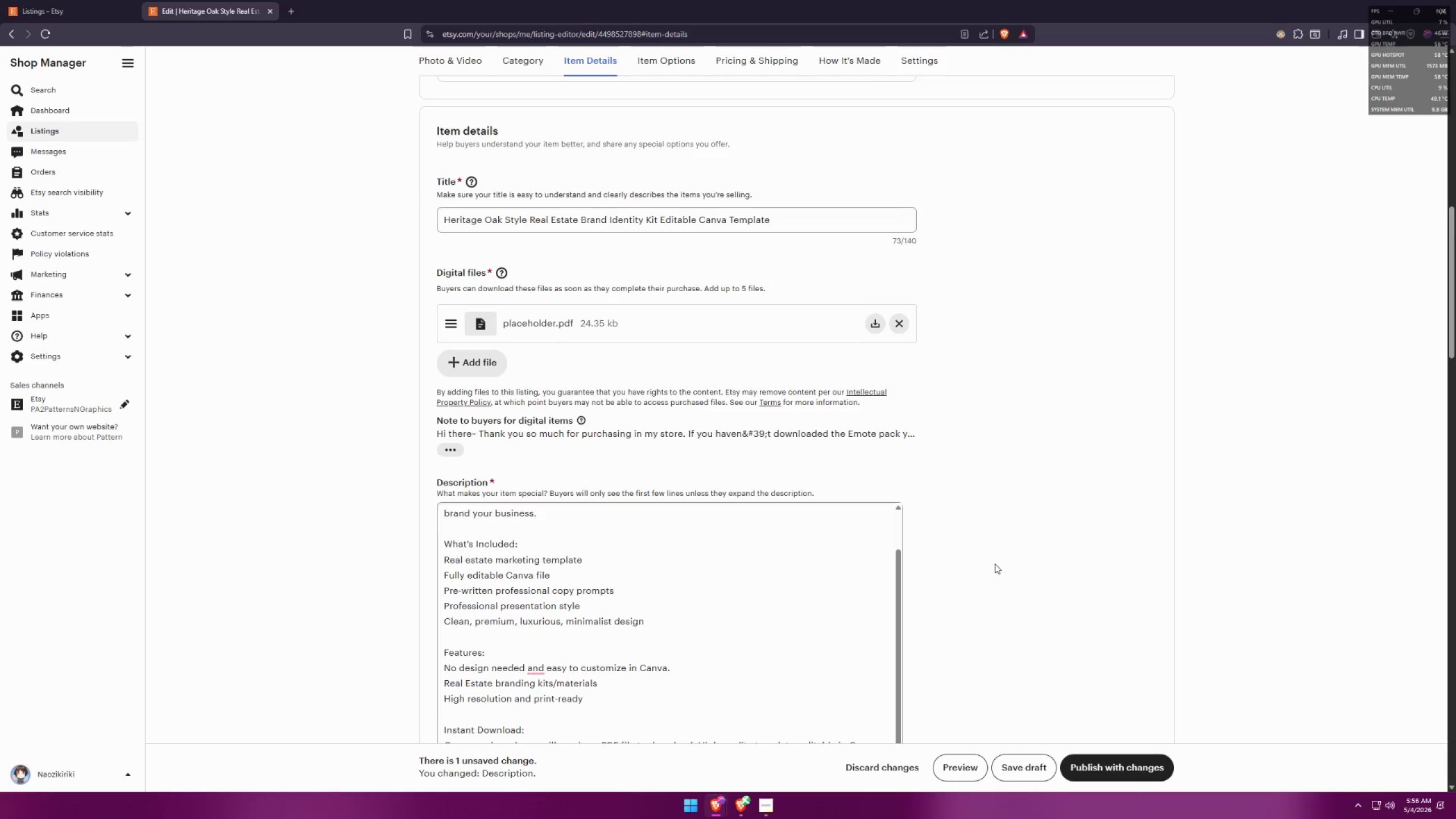 
key(Alt+AltLeft)
 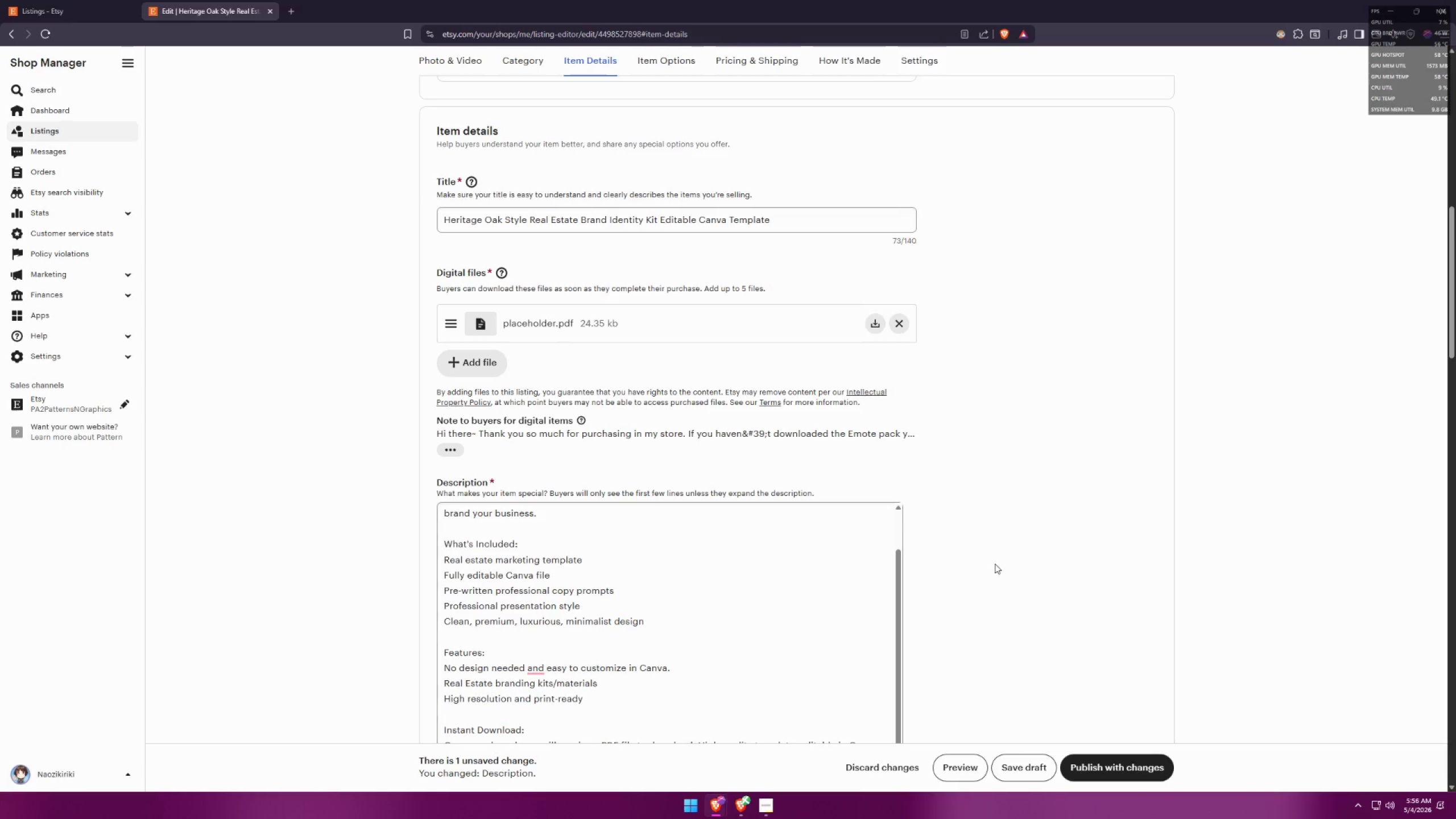 
key(Alt+Tab)
 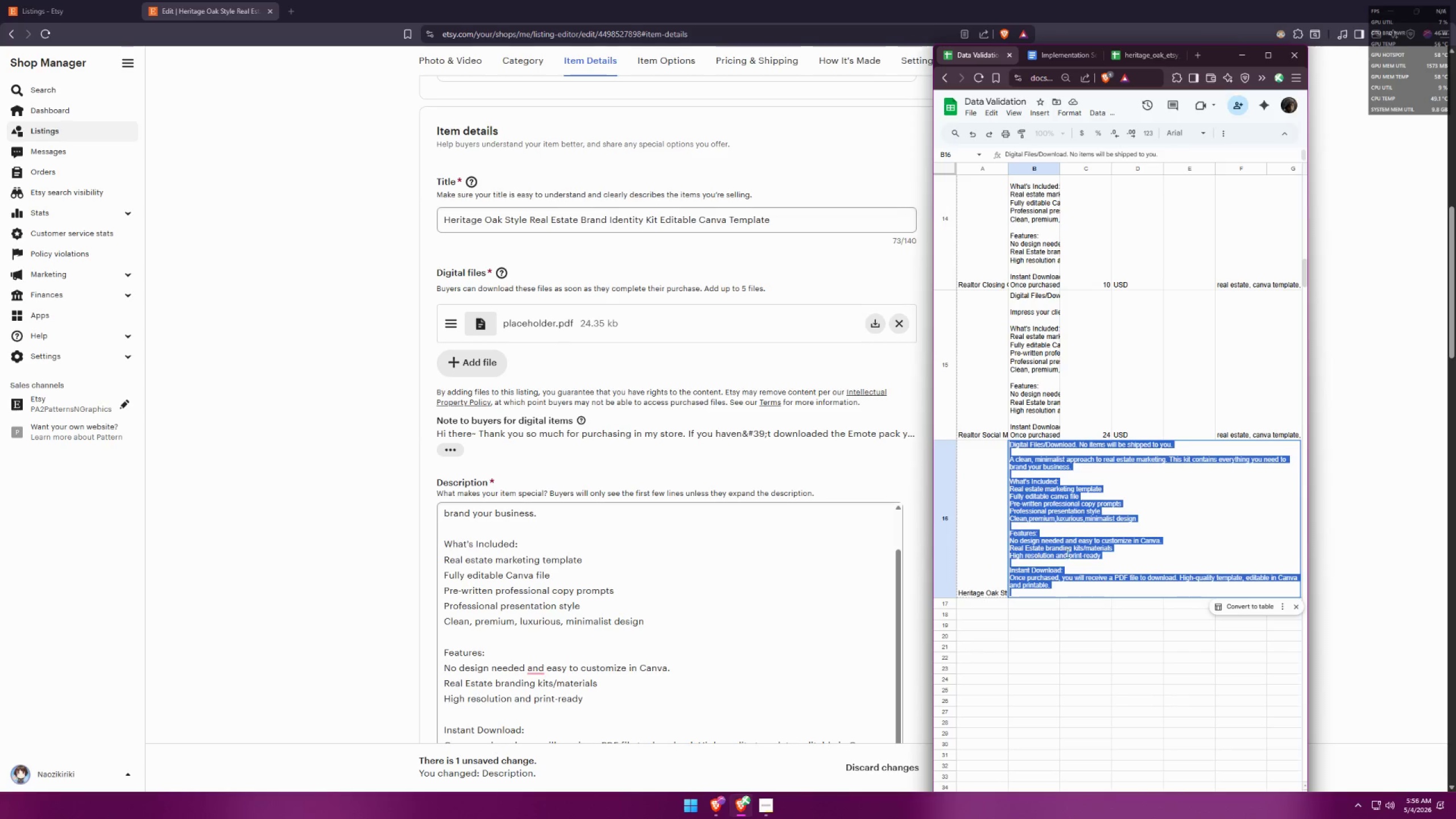 
key(Control+ControlLeft)
 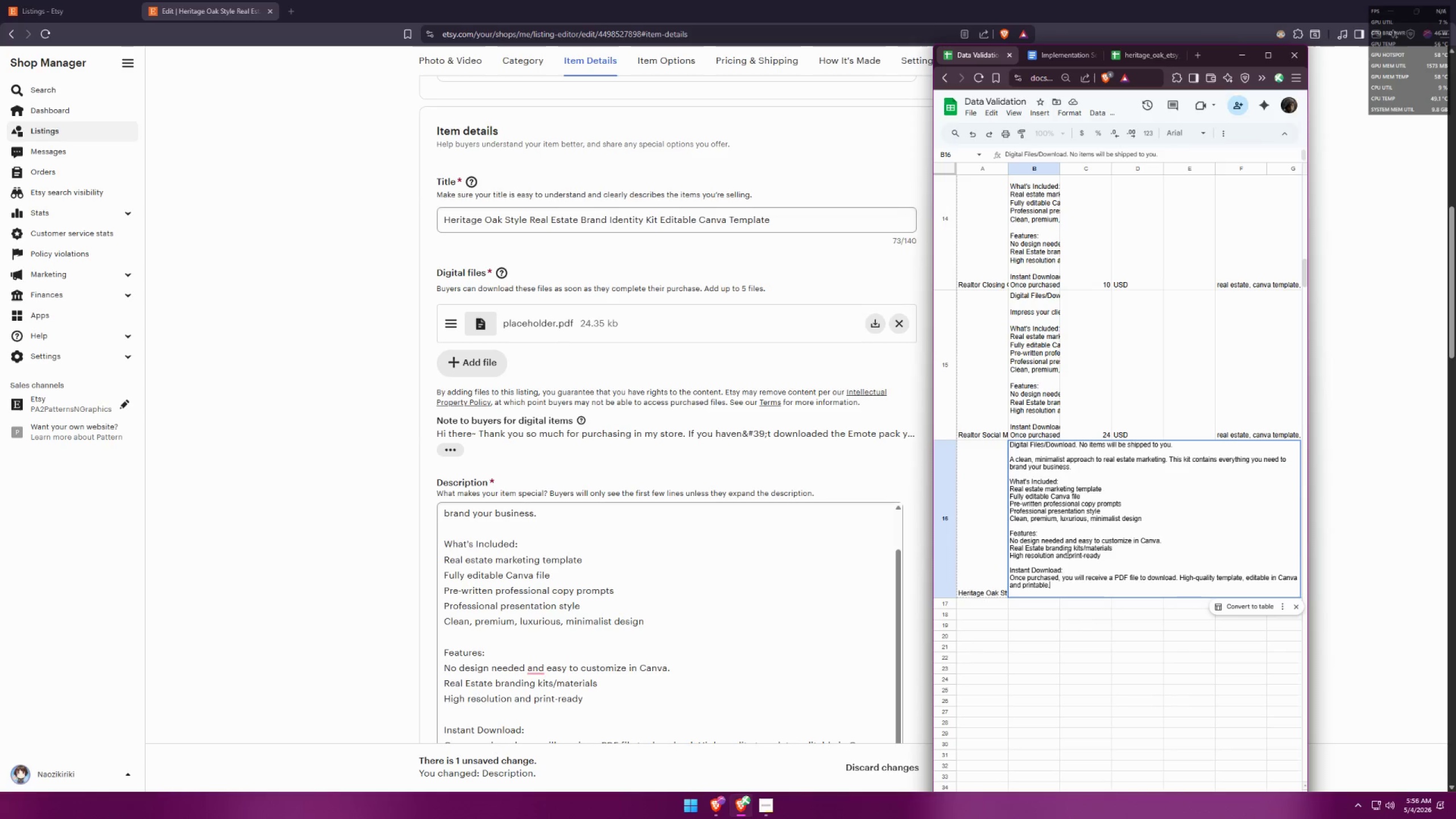 
key(Control+V)
 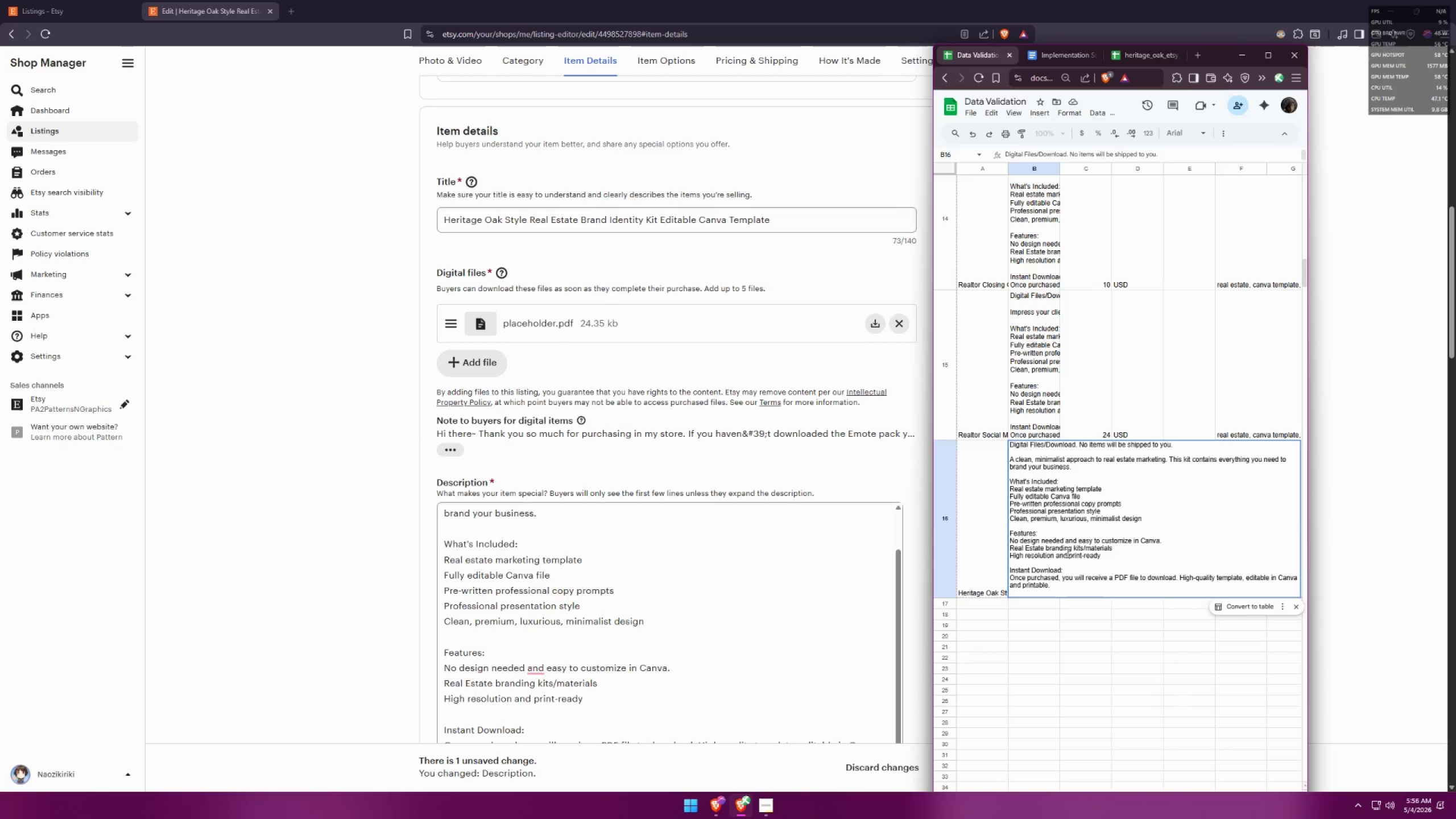 
left_click([972, 547])
 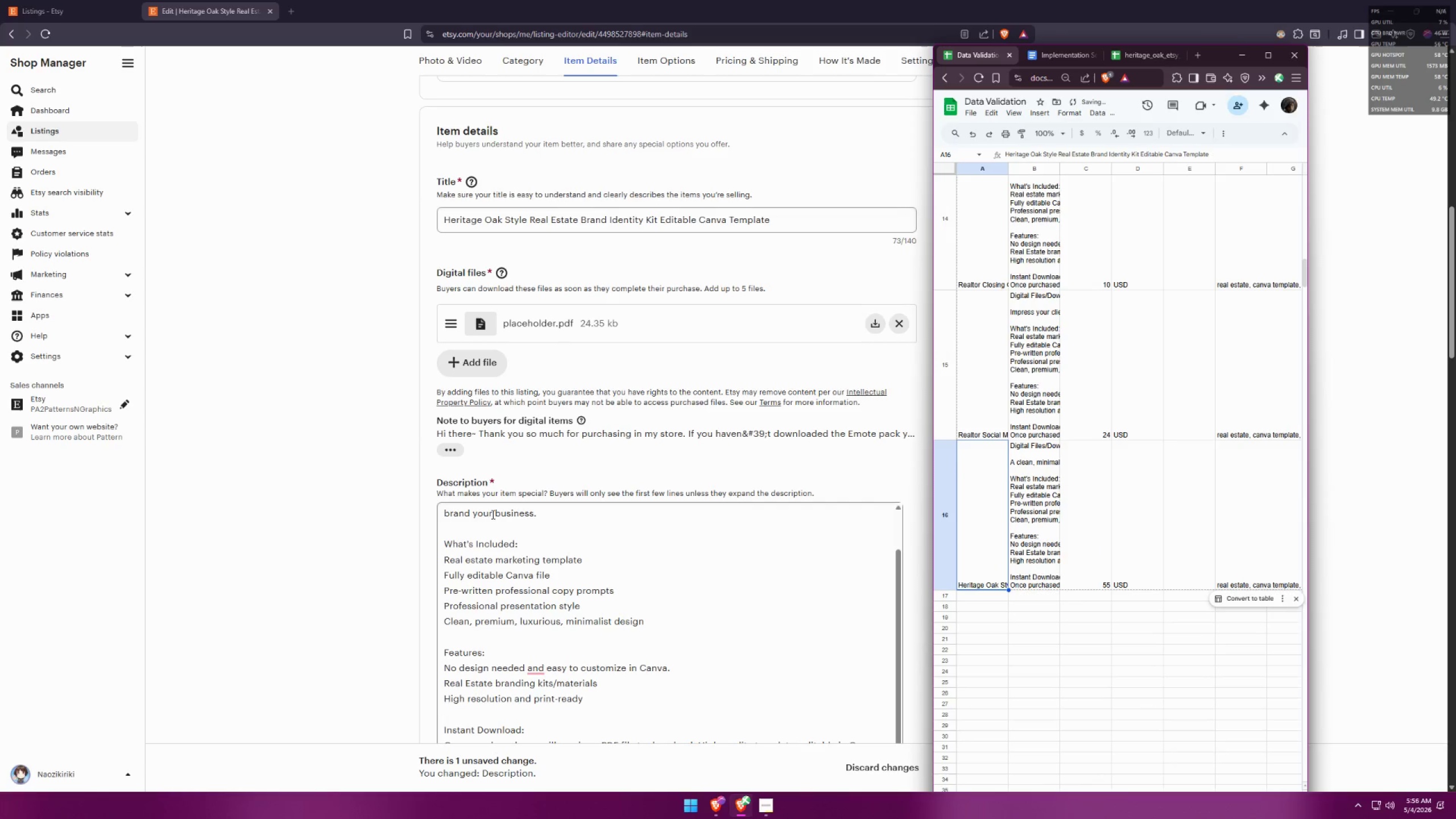 
left_click([310, 506])
 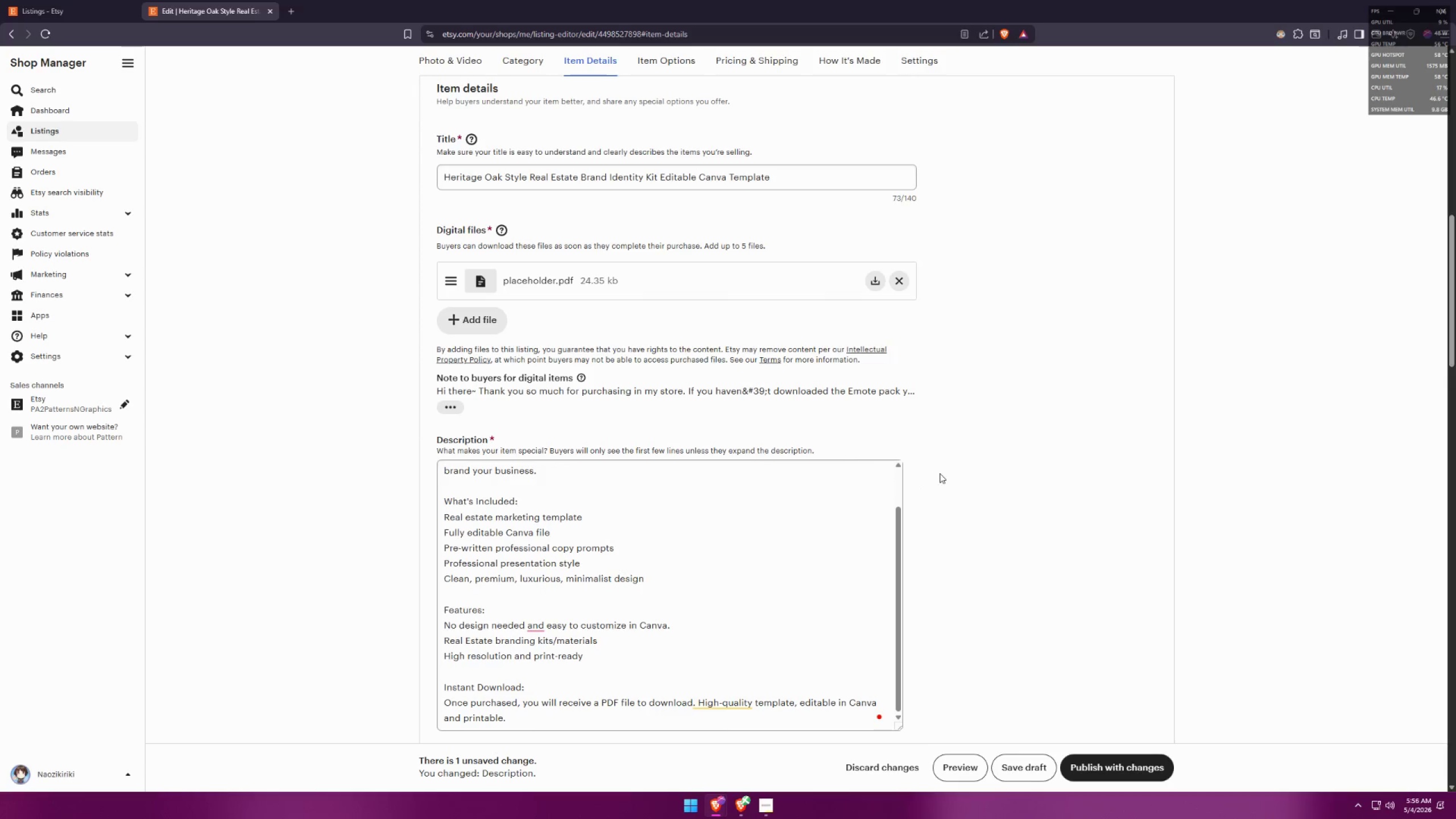 
key(Meta+MetaLeft)
 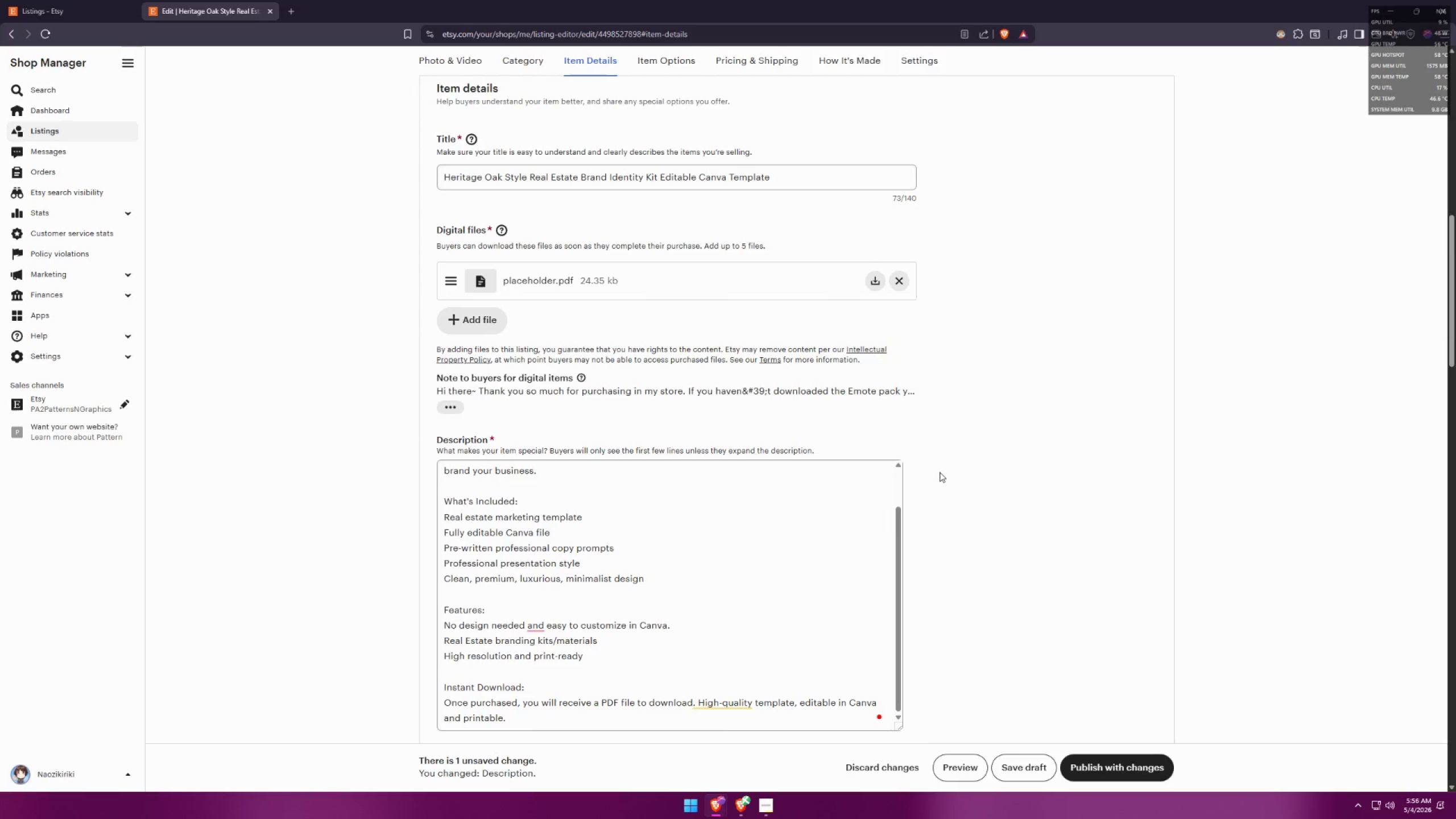 
key(Meta+Shift+ShiftLeft)
 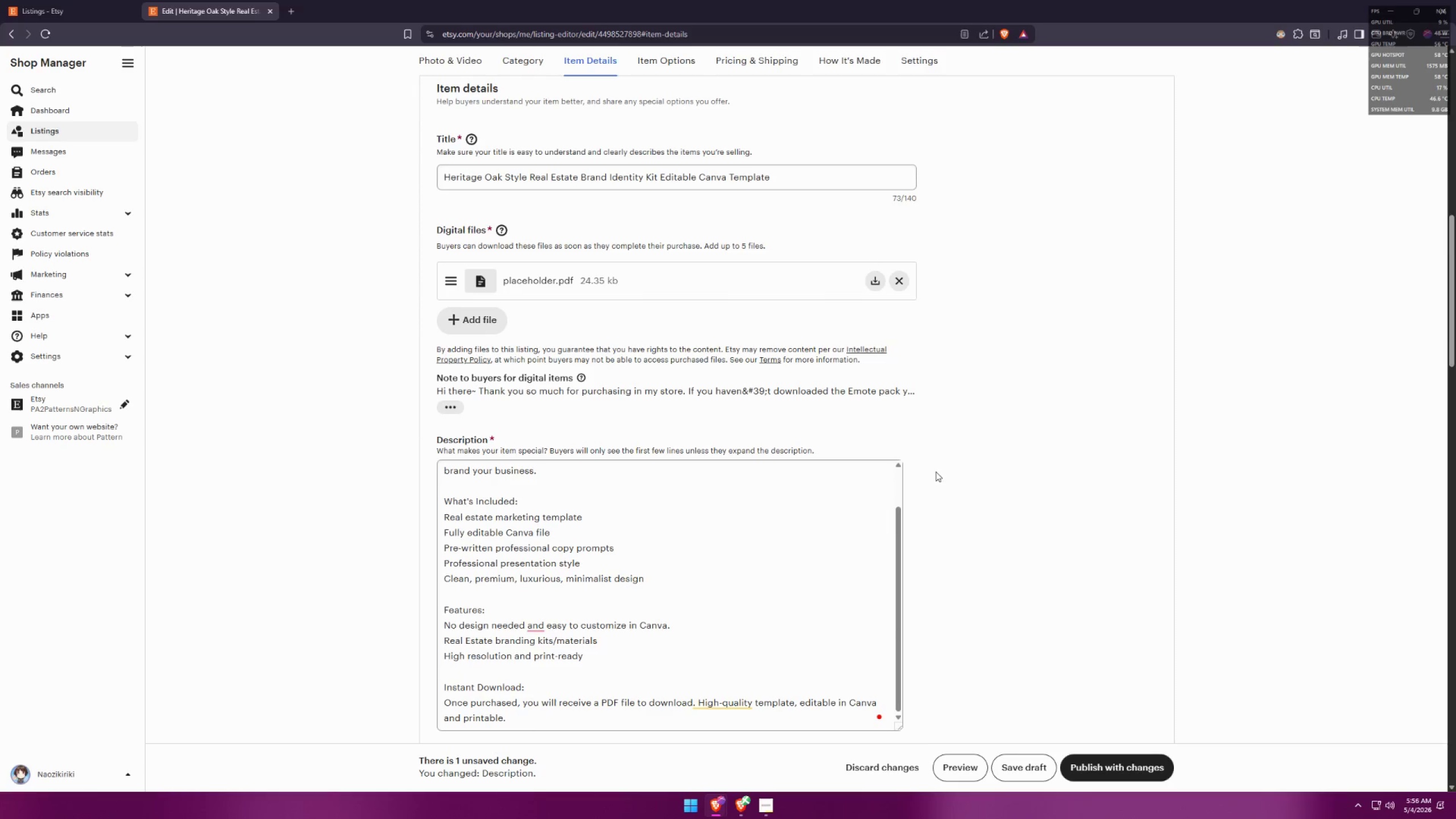 
key(Meta+Shift+S)
 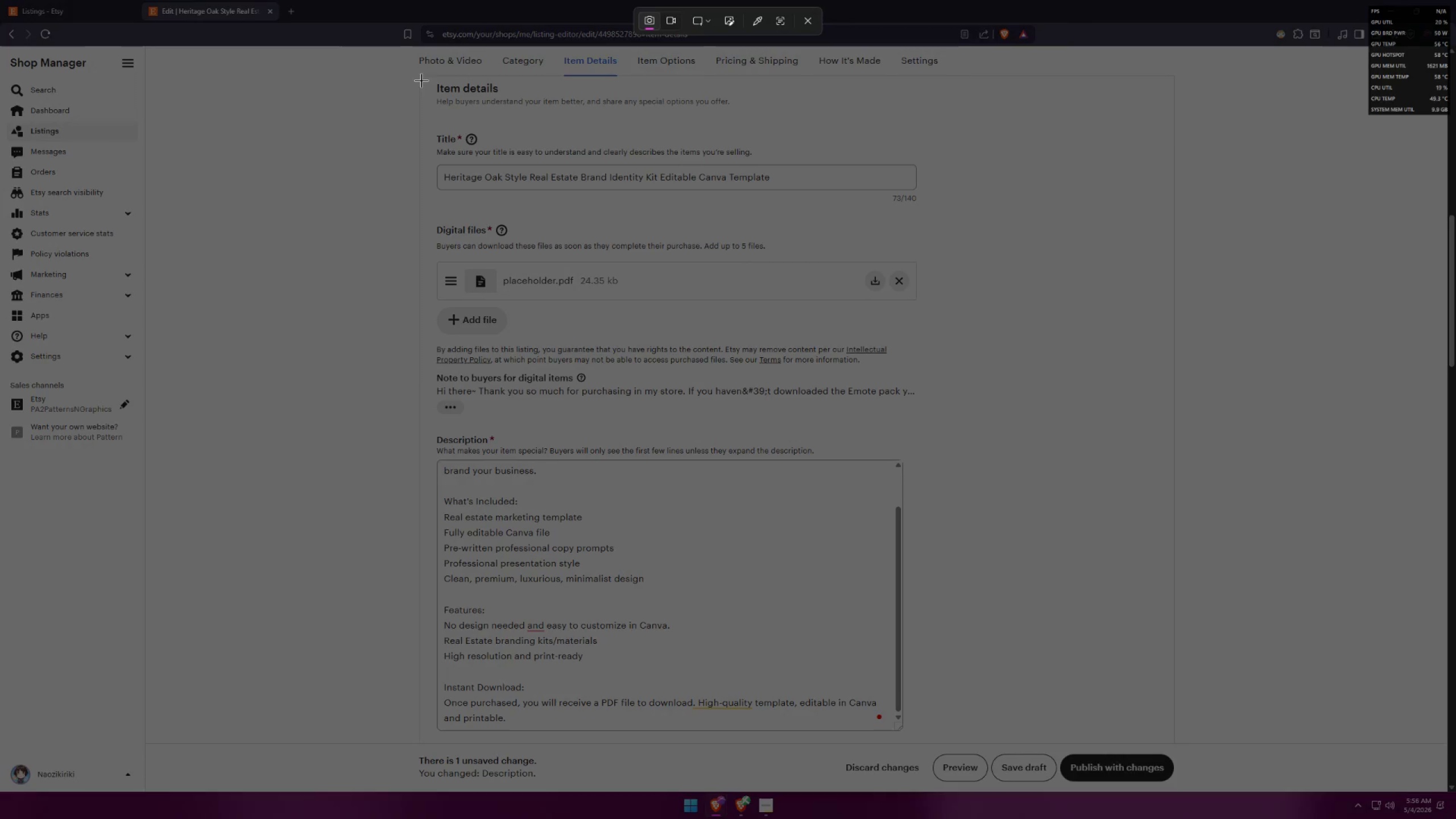 
left_click_drag(start_coordinate=[428, 77], to_coordinate=[936, 735])
 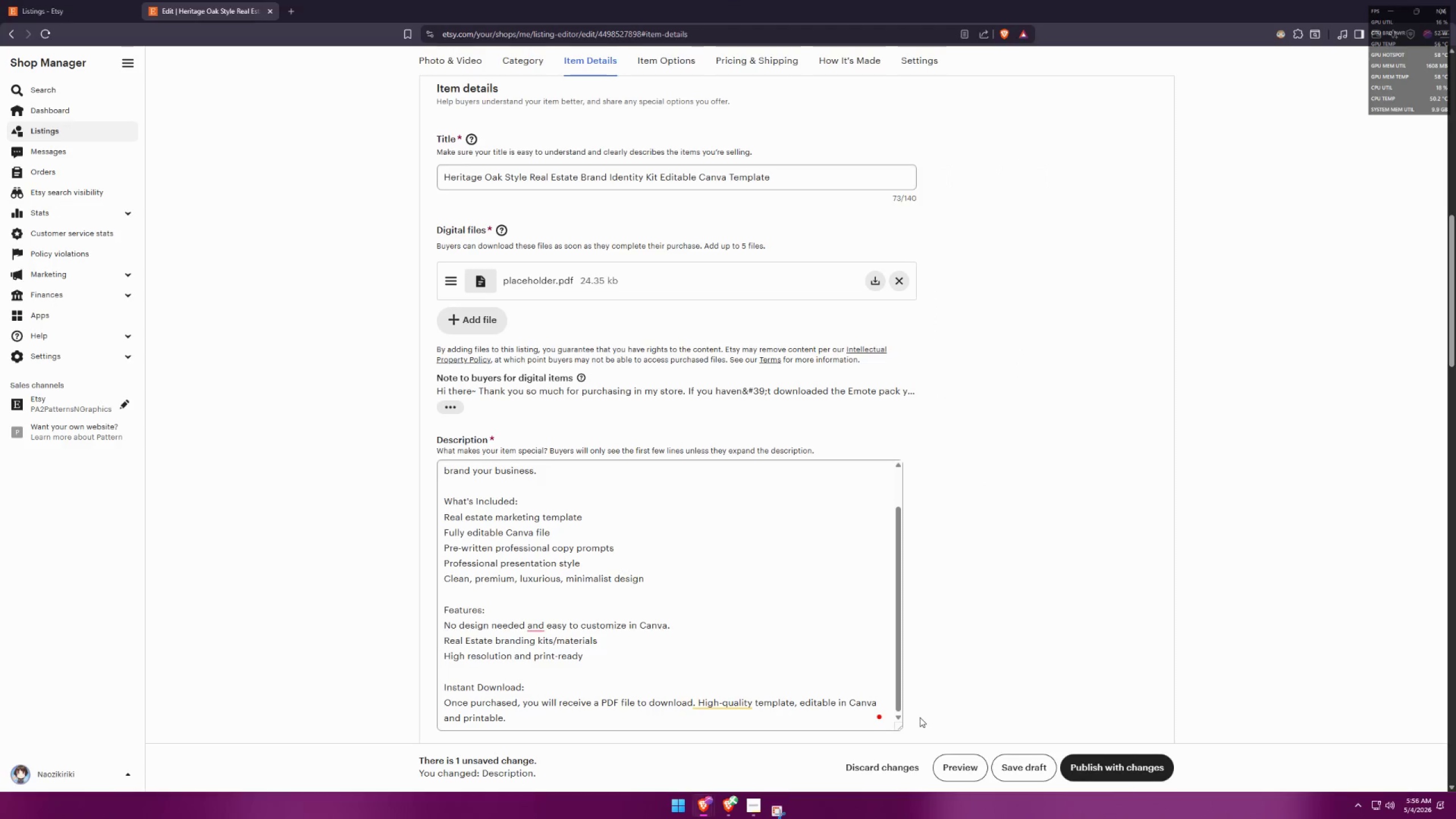 
key(Alt+AltLeft)
 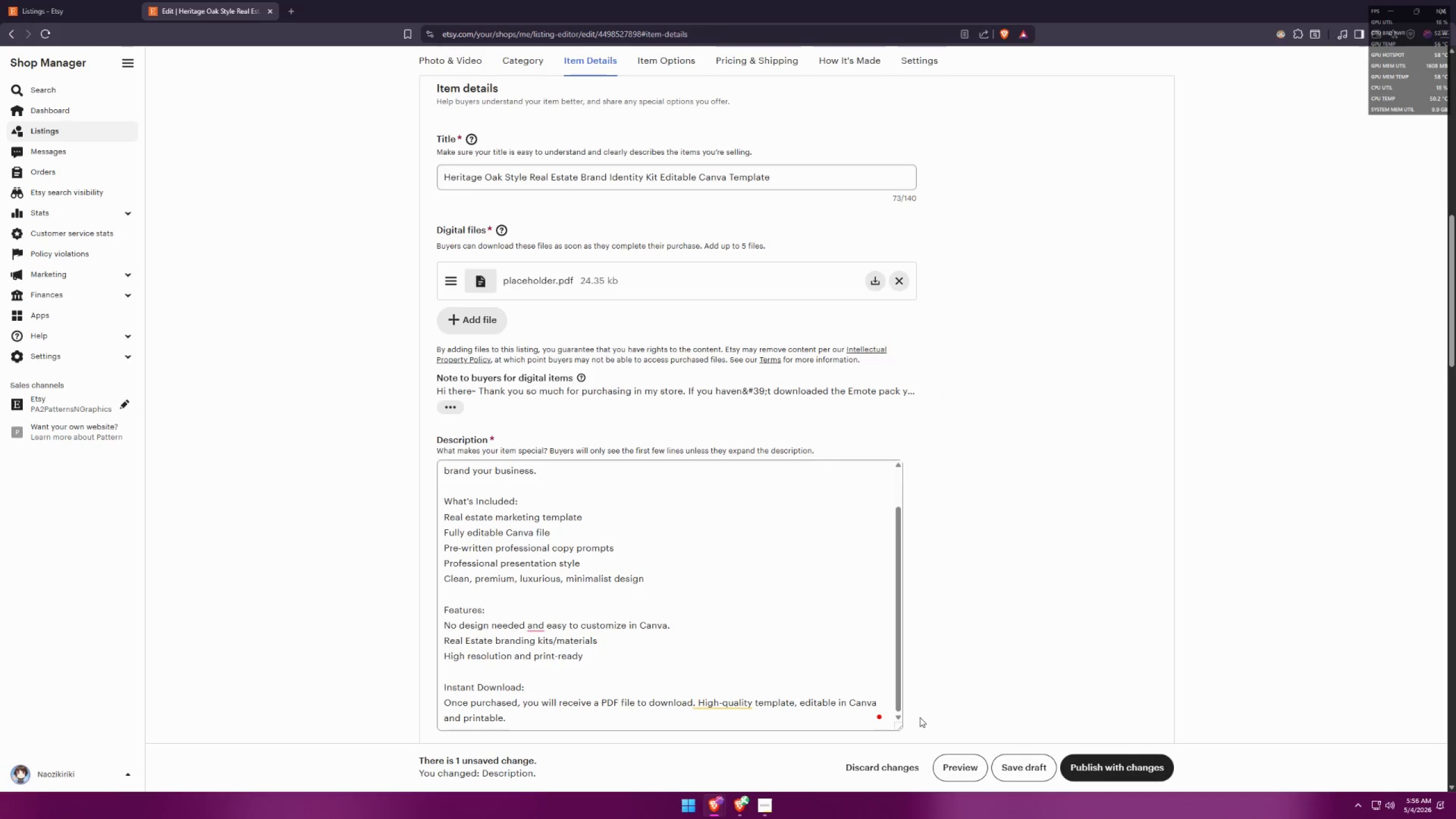 
key(Alt+Tab)
 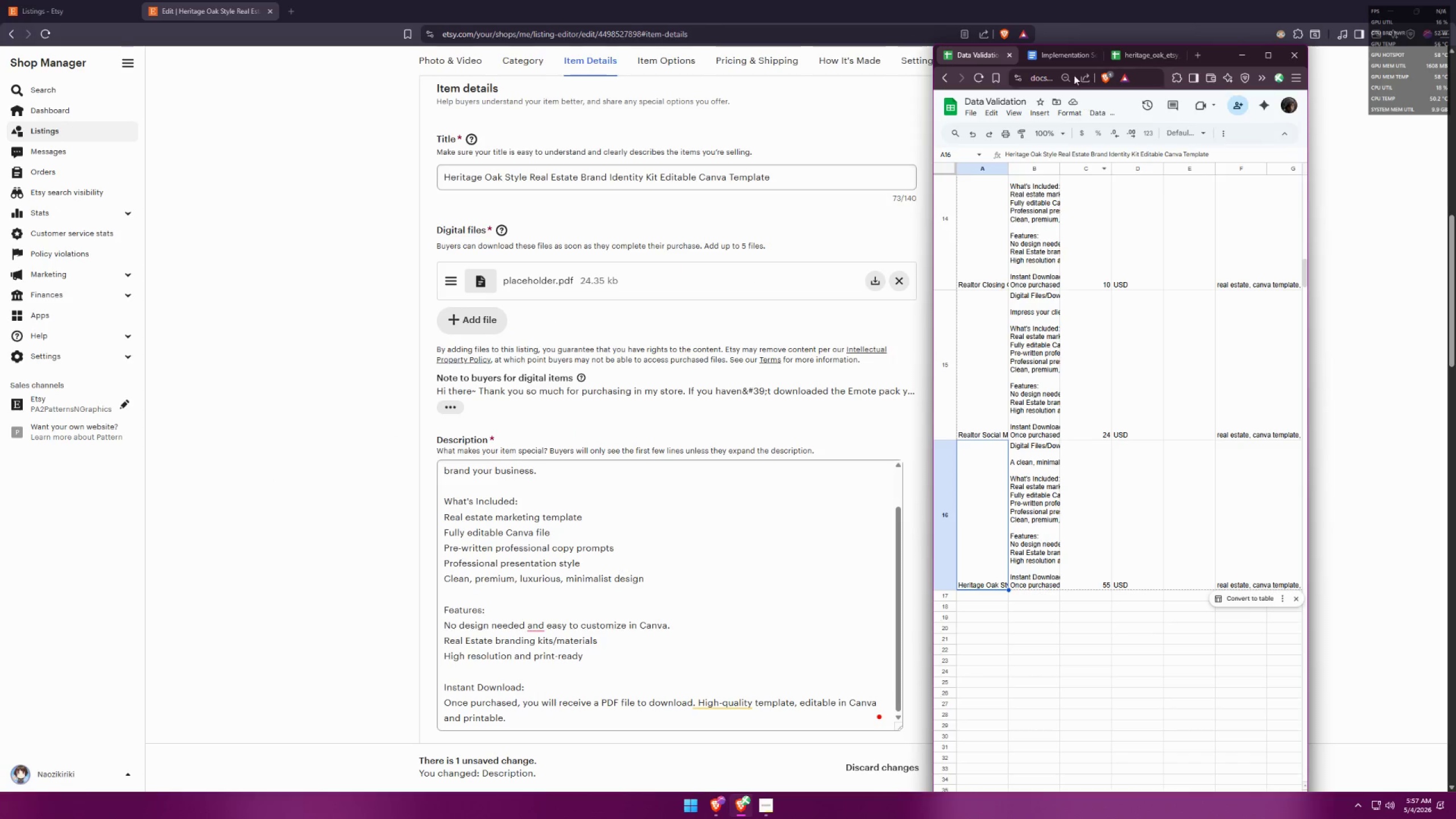 
left_click([1068, 60])
 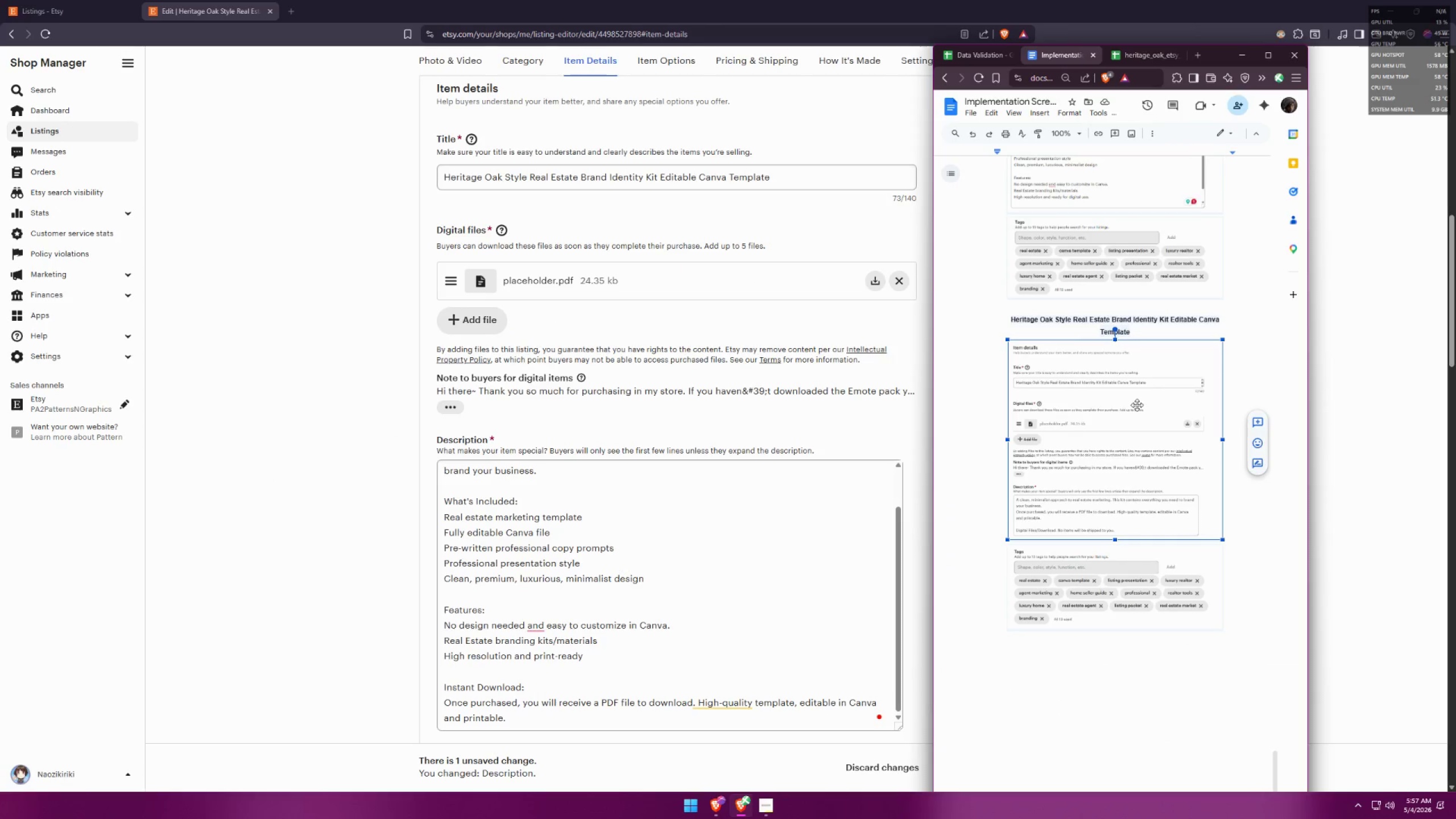 
key(Backspace)
 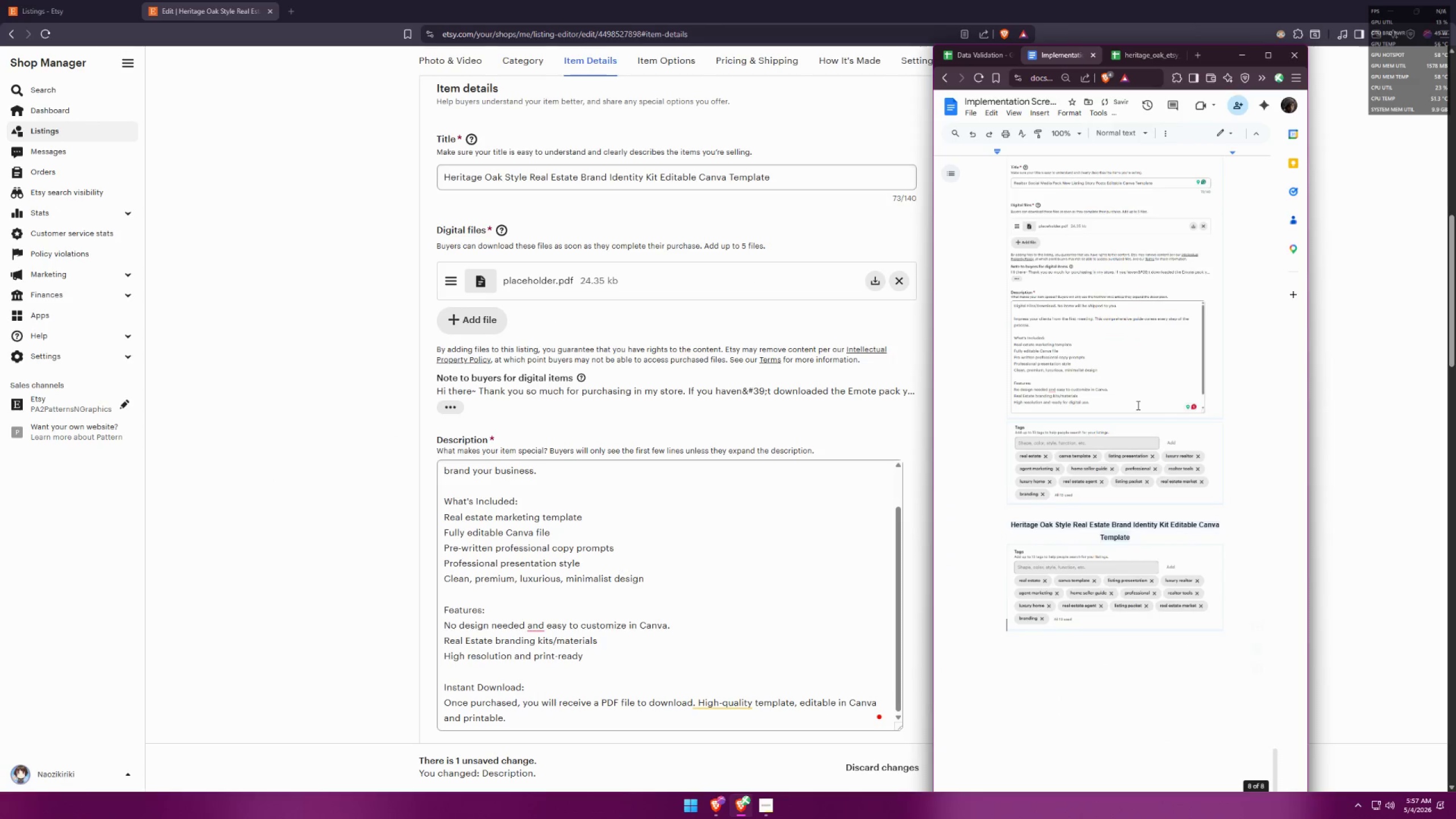 
key(Control+ControlLeft)
 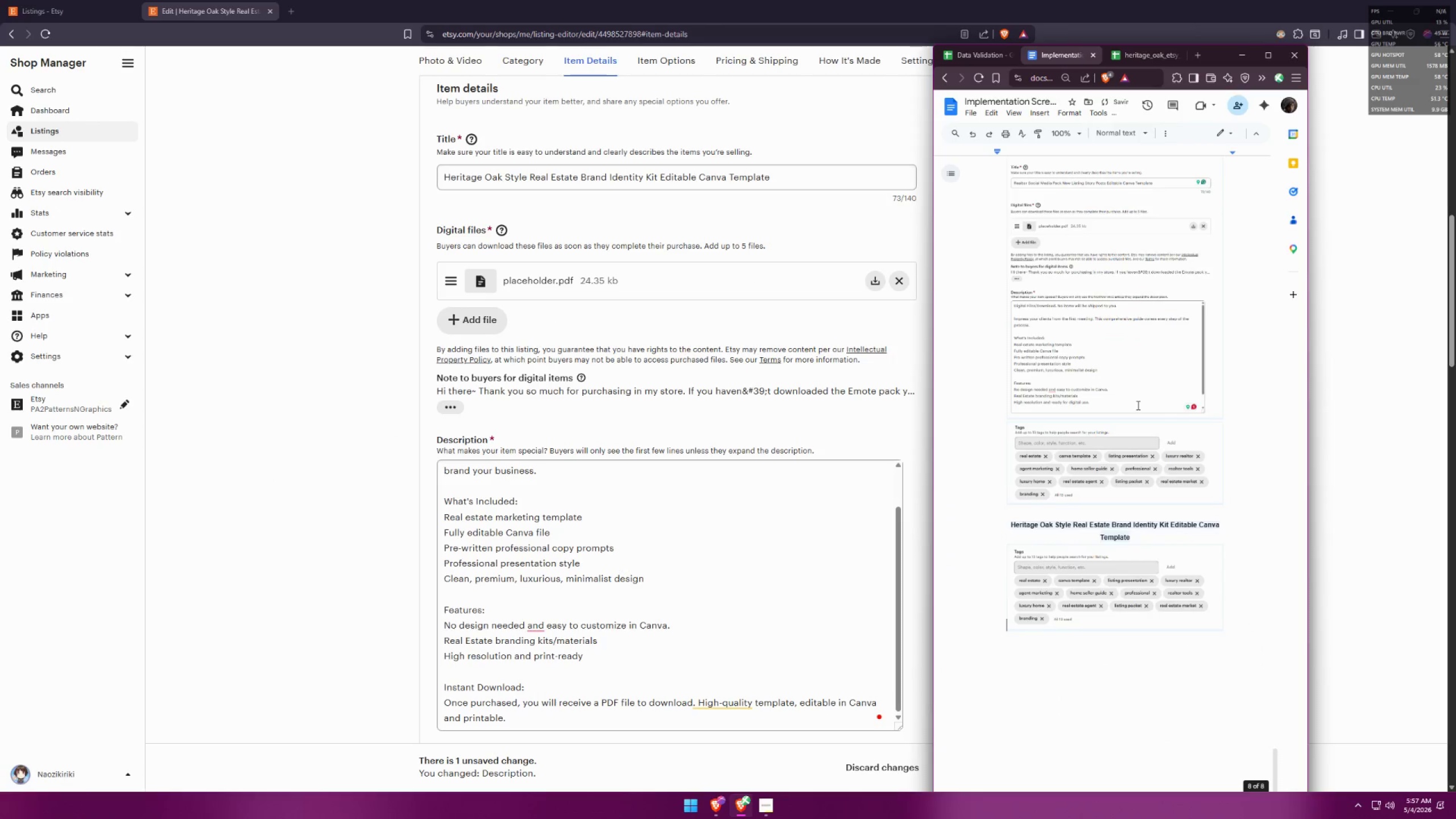 
key(Control+V)
 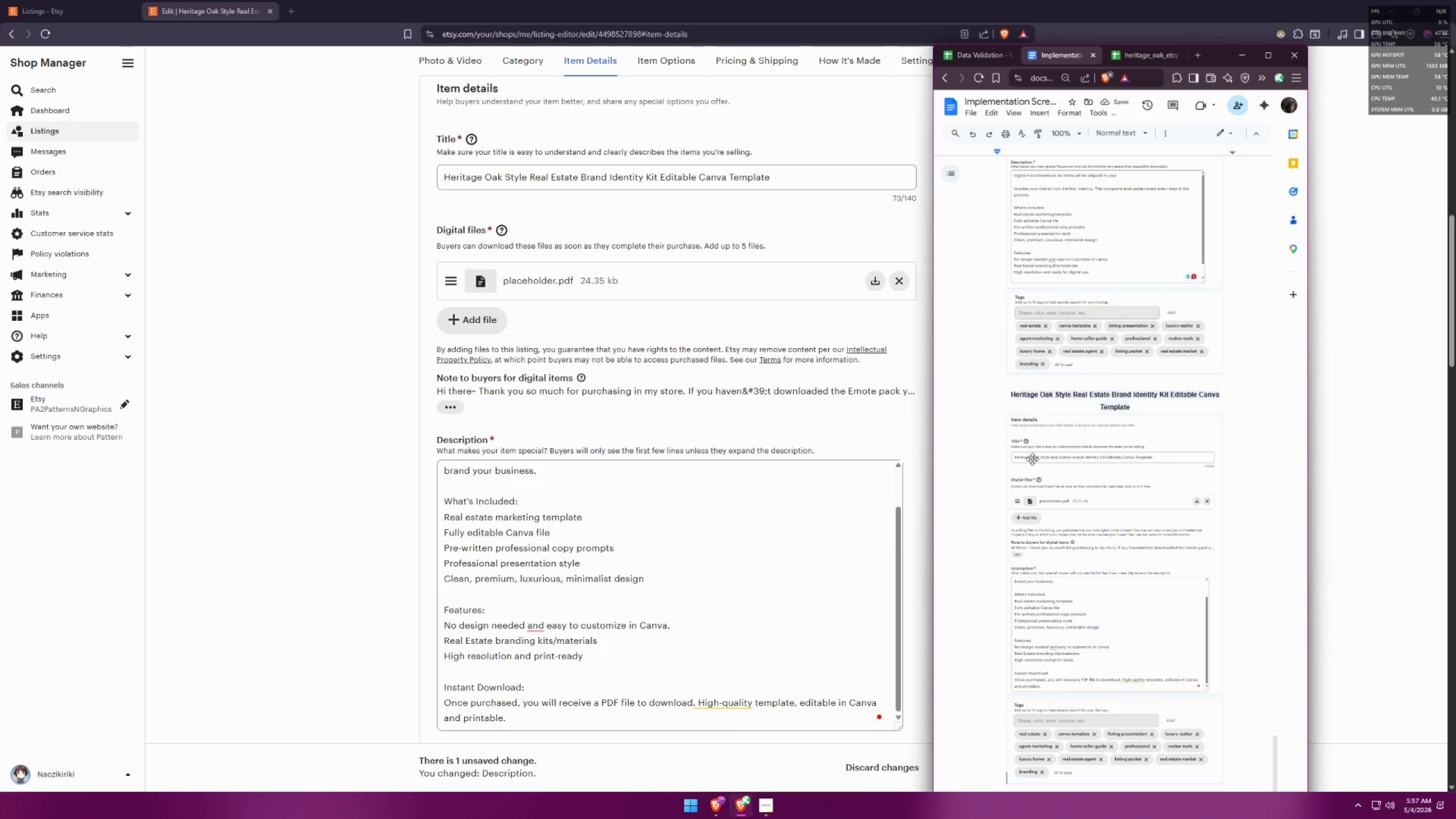 
left_click([965, 109])
 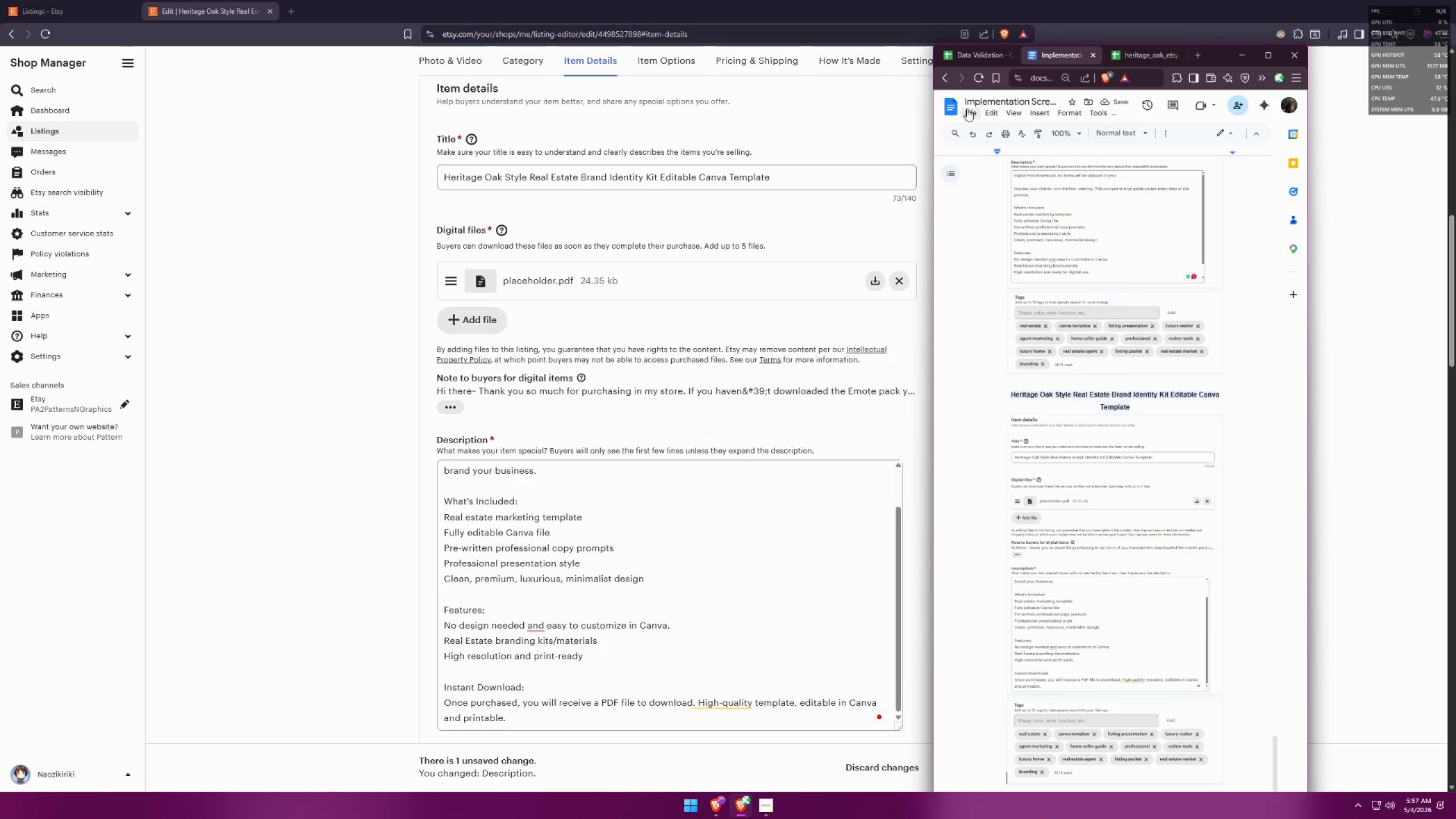 
left_click([967, 109])
 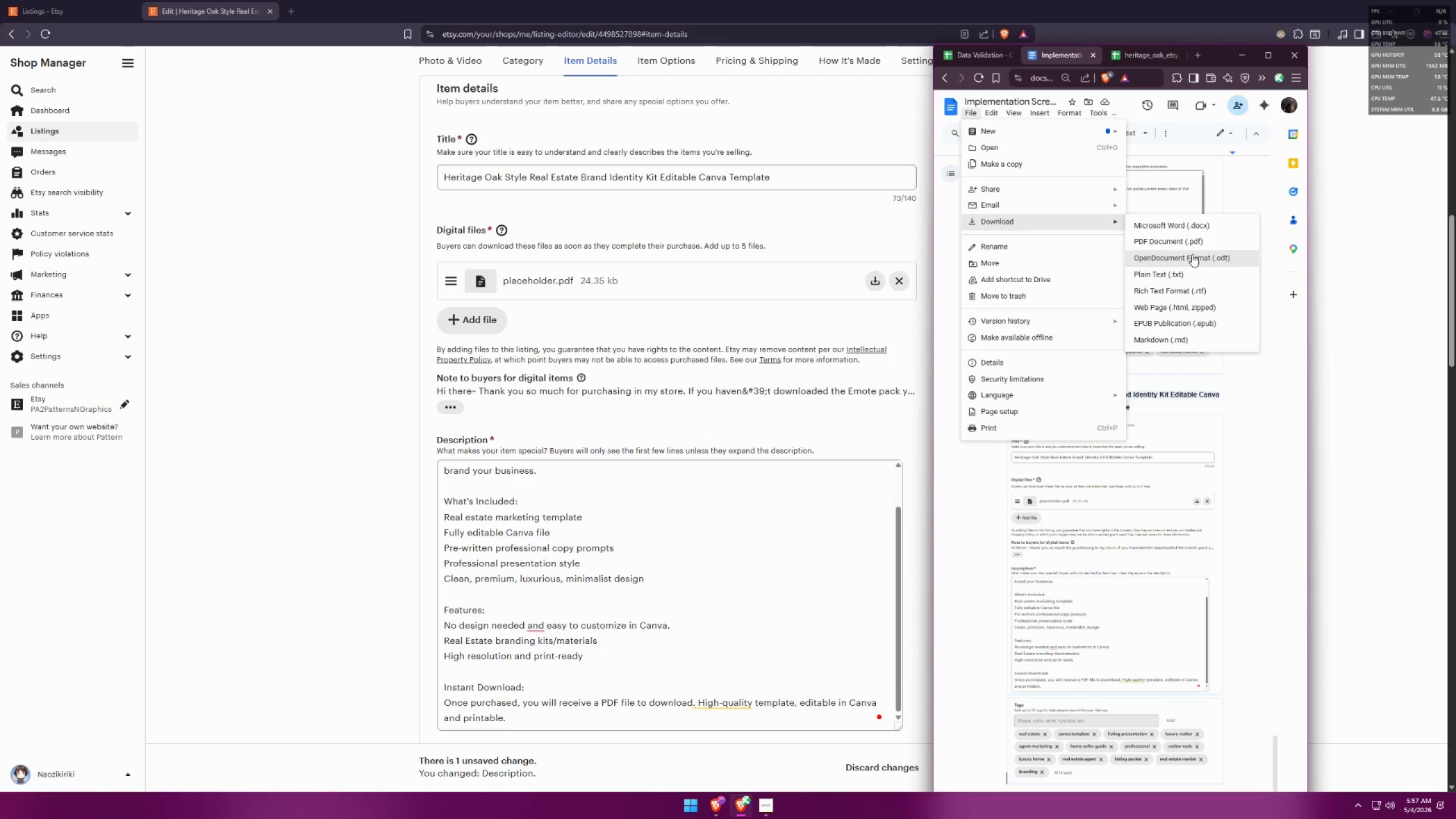 
left_click([1273, 440])
 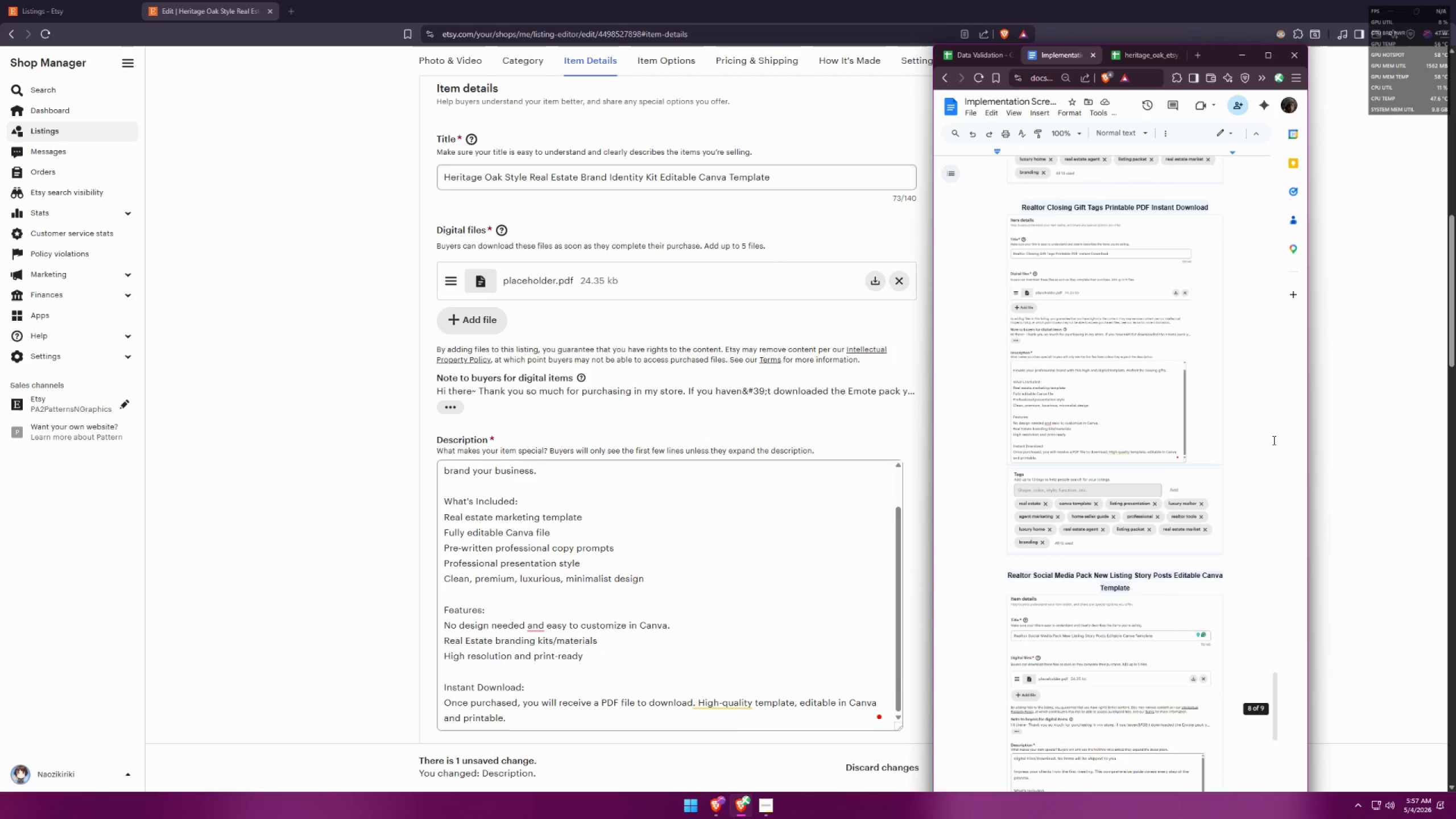 
scroll: coordinate [1259, 416], scroll_direction: down, amount: 10.0
 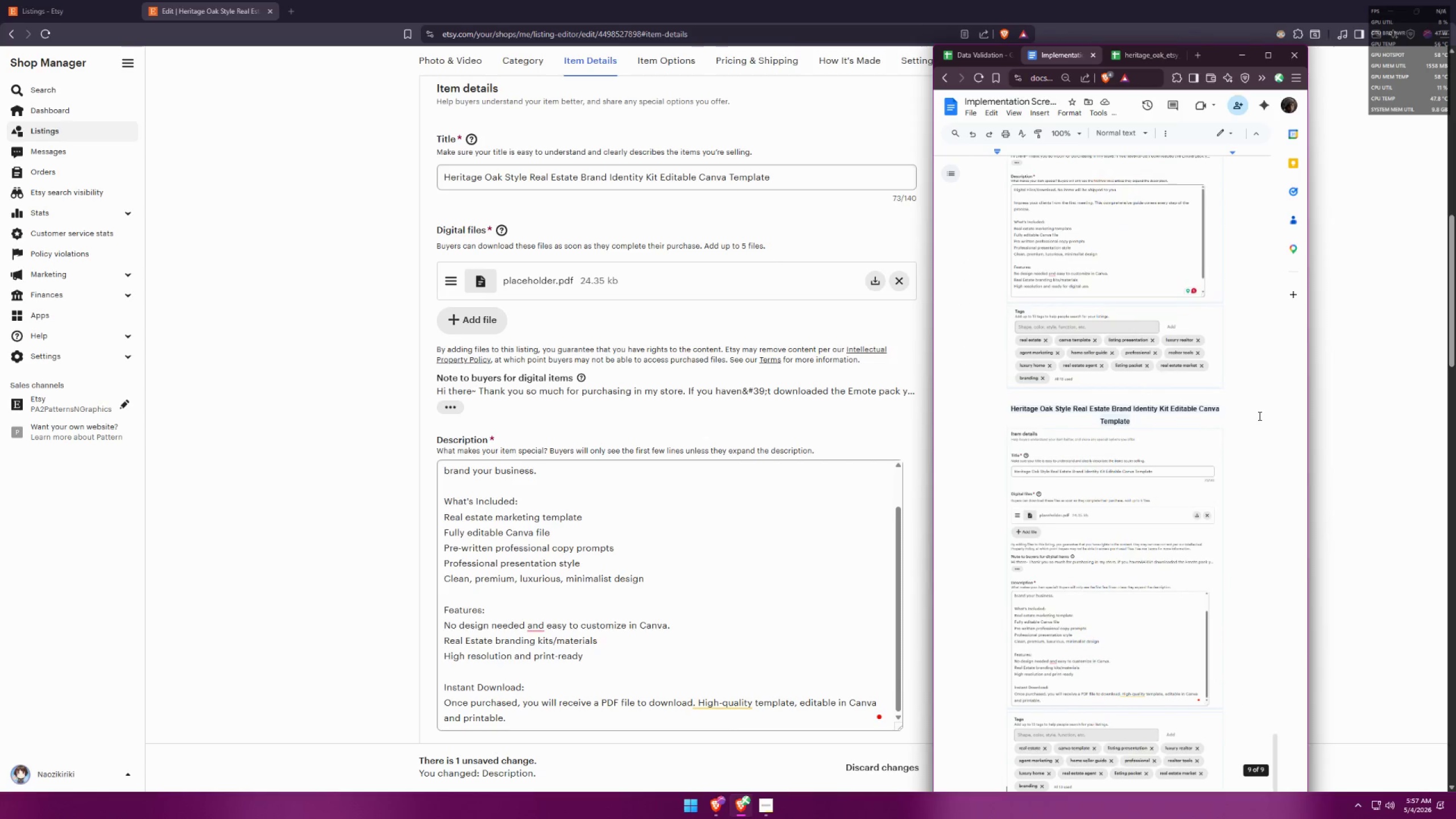 
scroll: coordinate [1249, 400], scroll_direction: up, amount: 8.0
 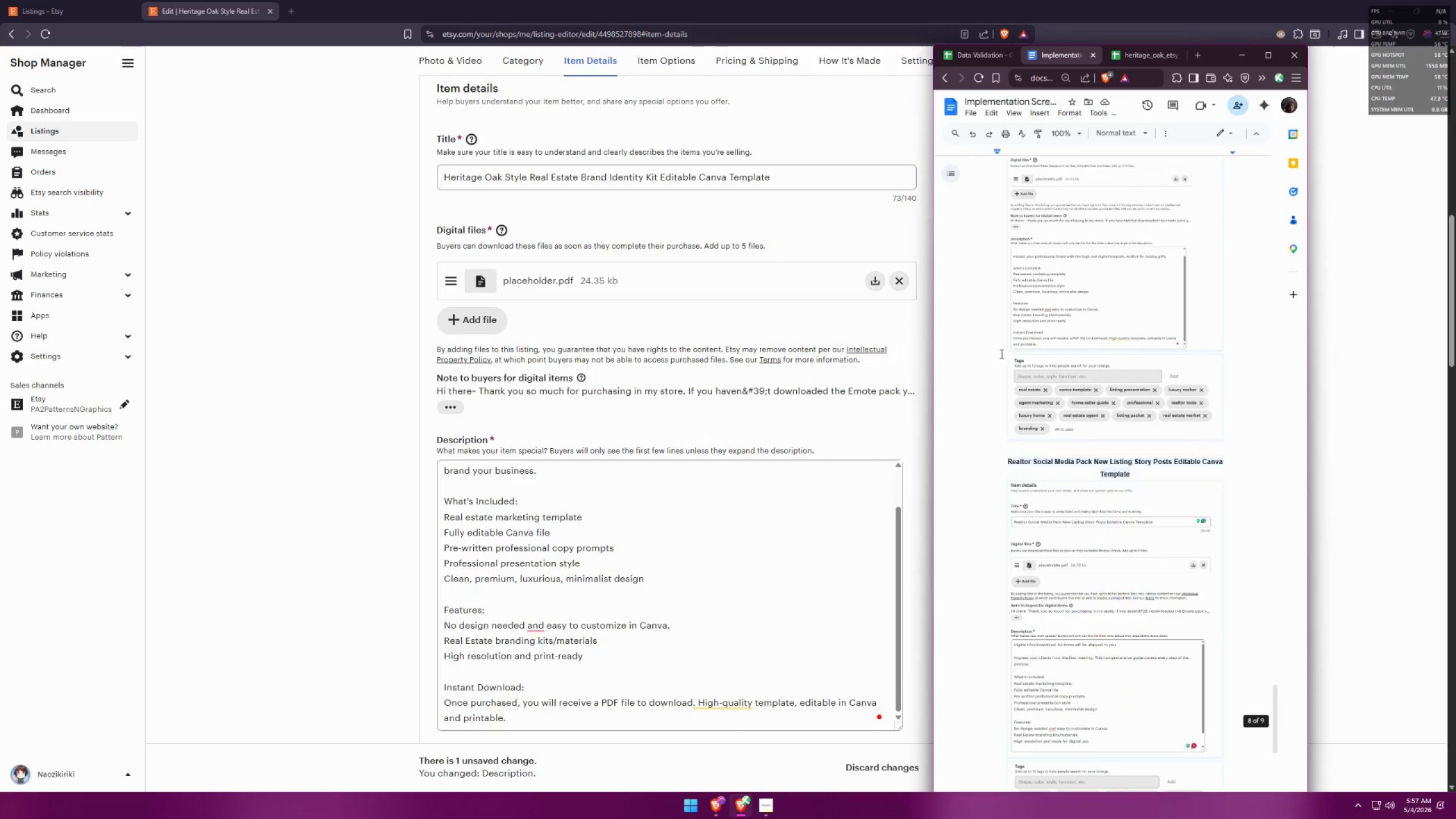 
scroll: coordinate [1047, 353], scroll_direction: down, amount: 11.0
 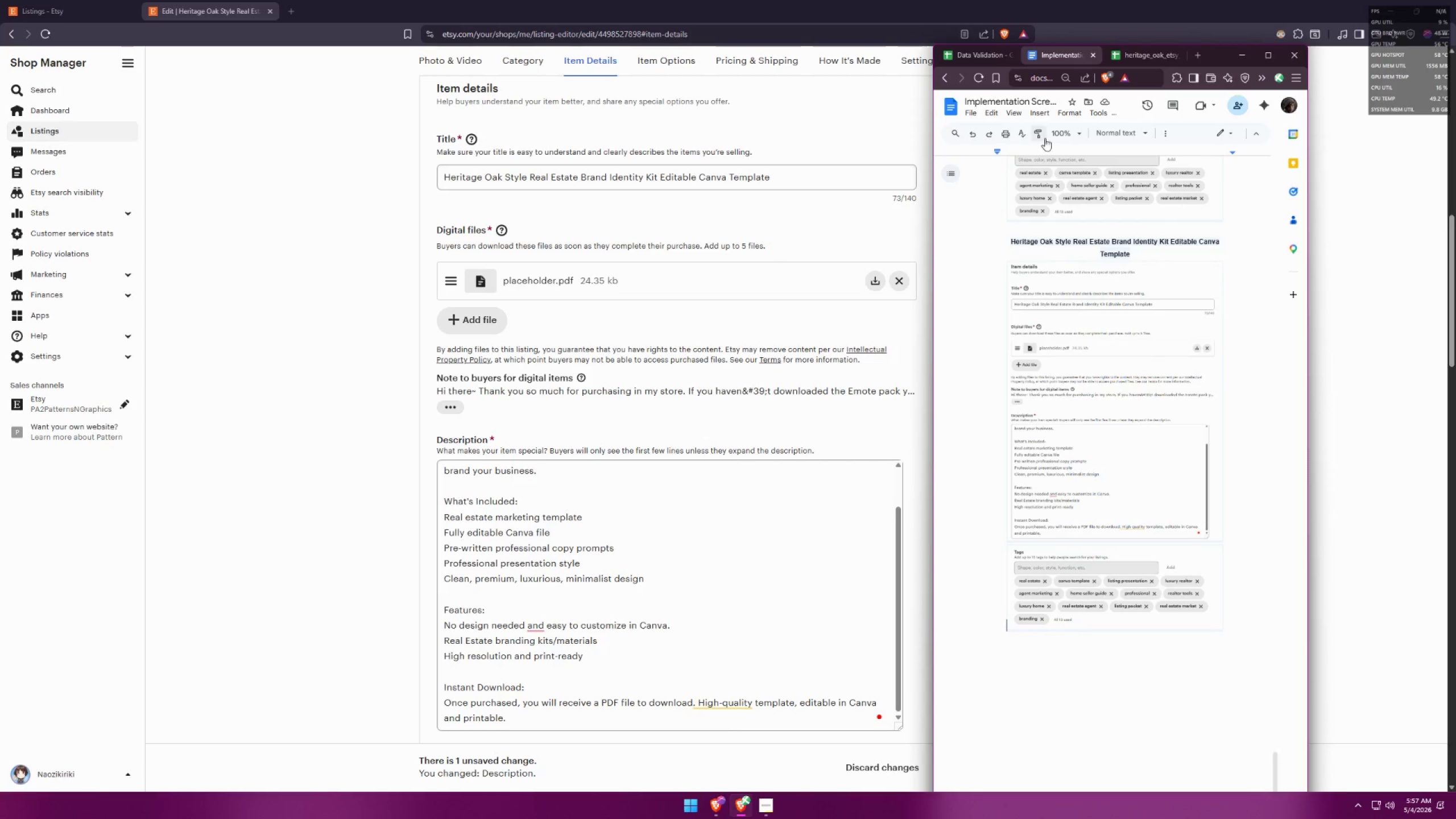 
left_click([981, 63])
 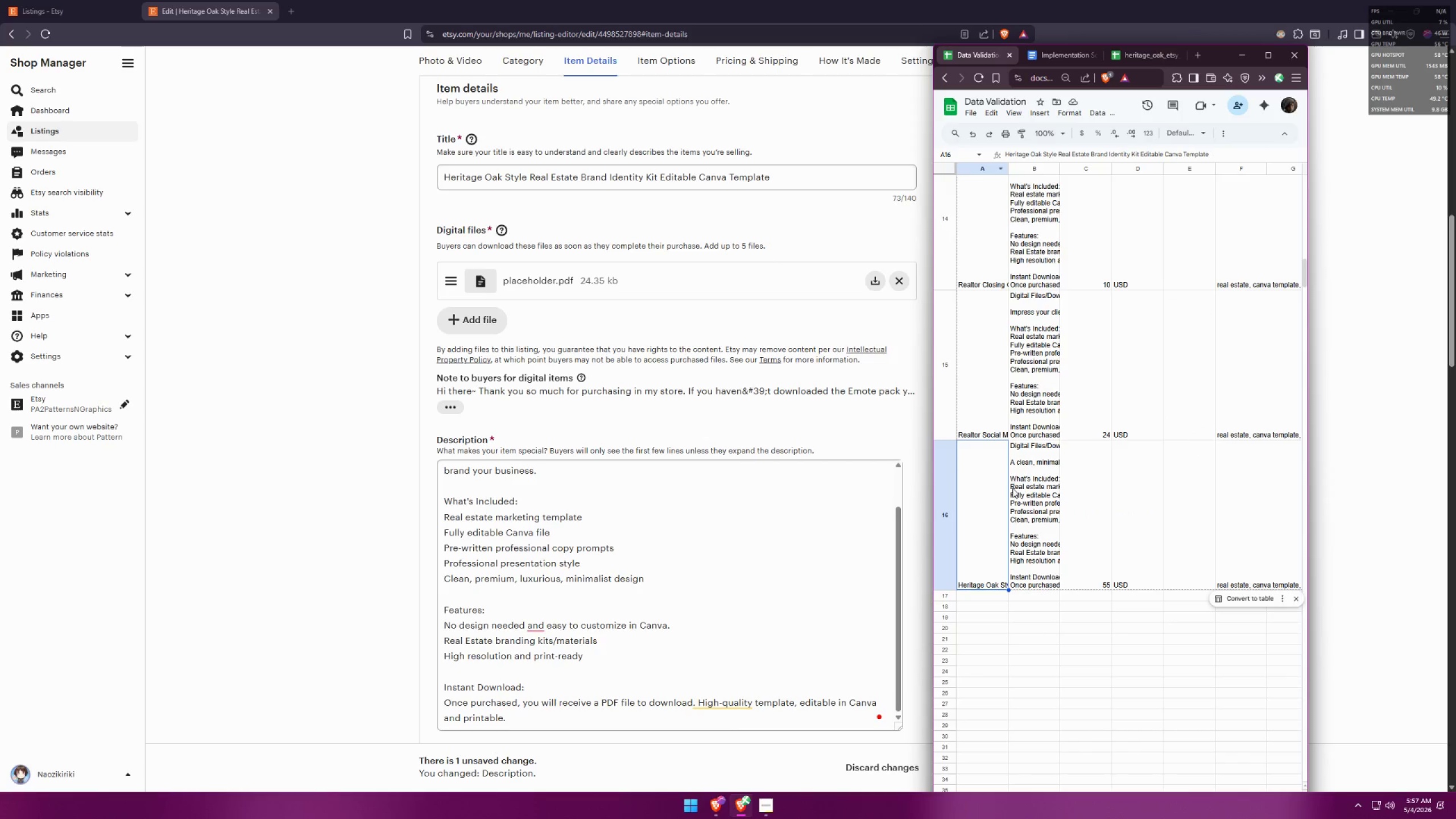 
left_click([1029, 500])
 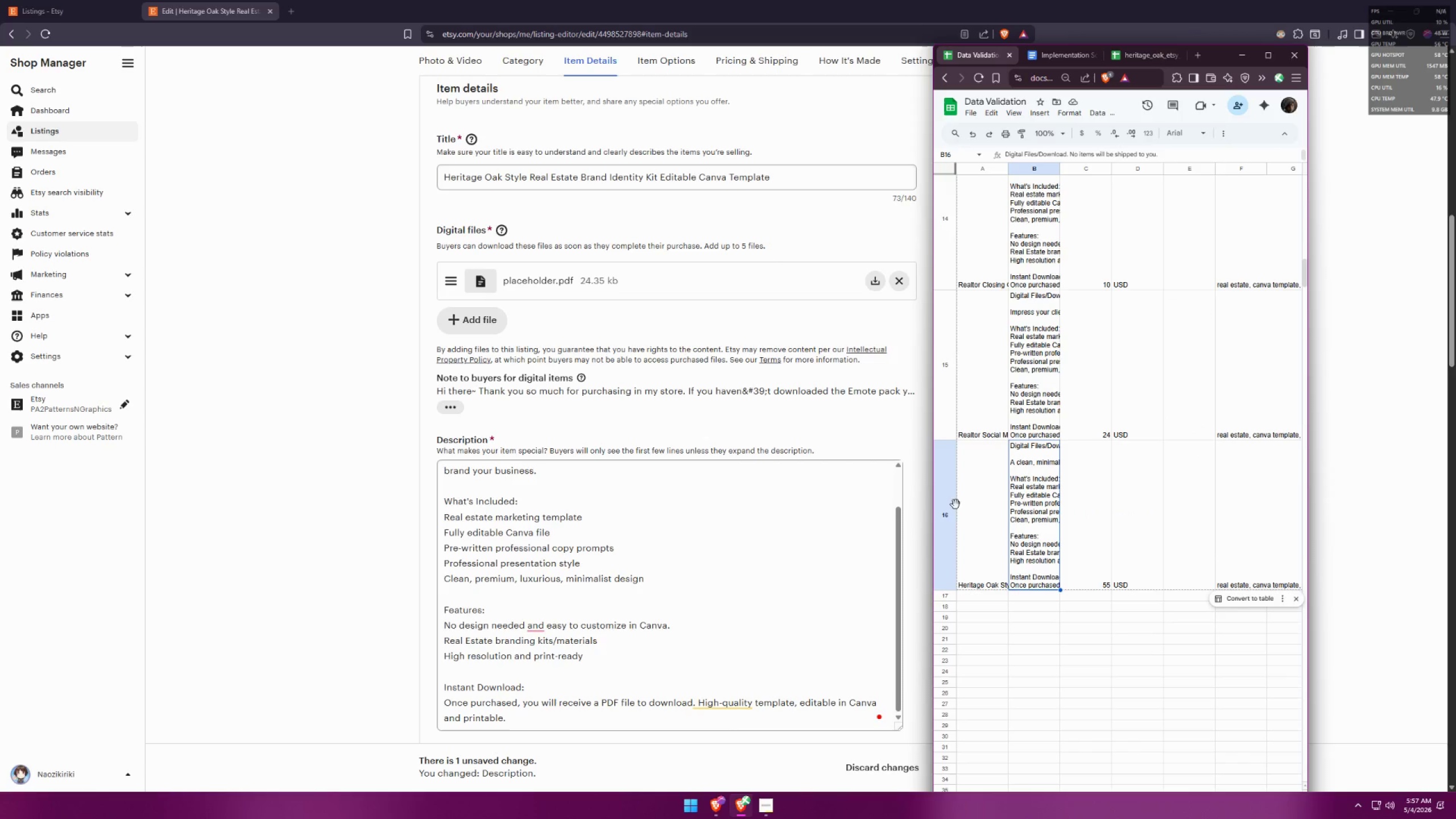 
left_click([978, 503])
 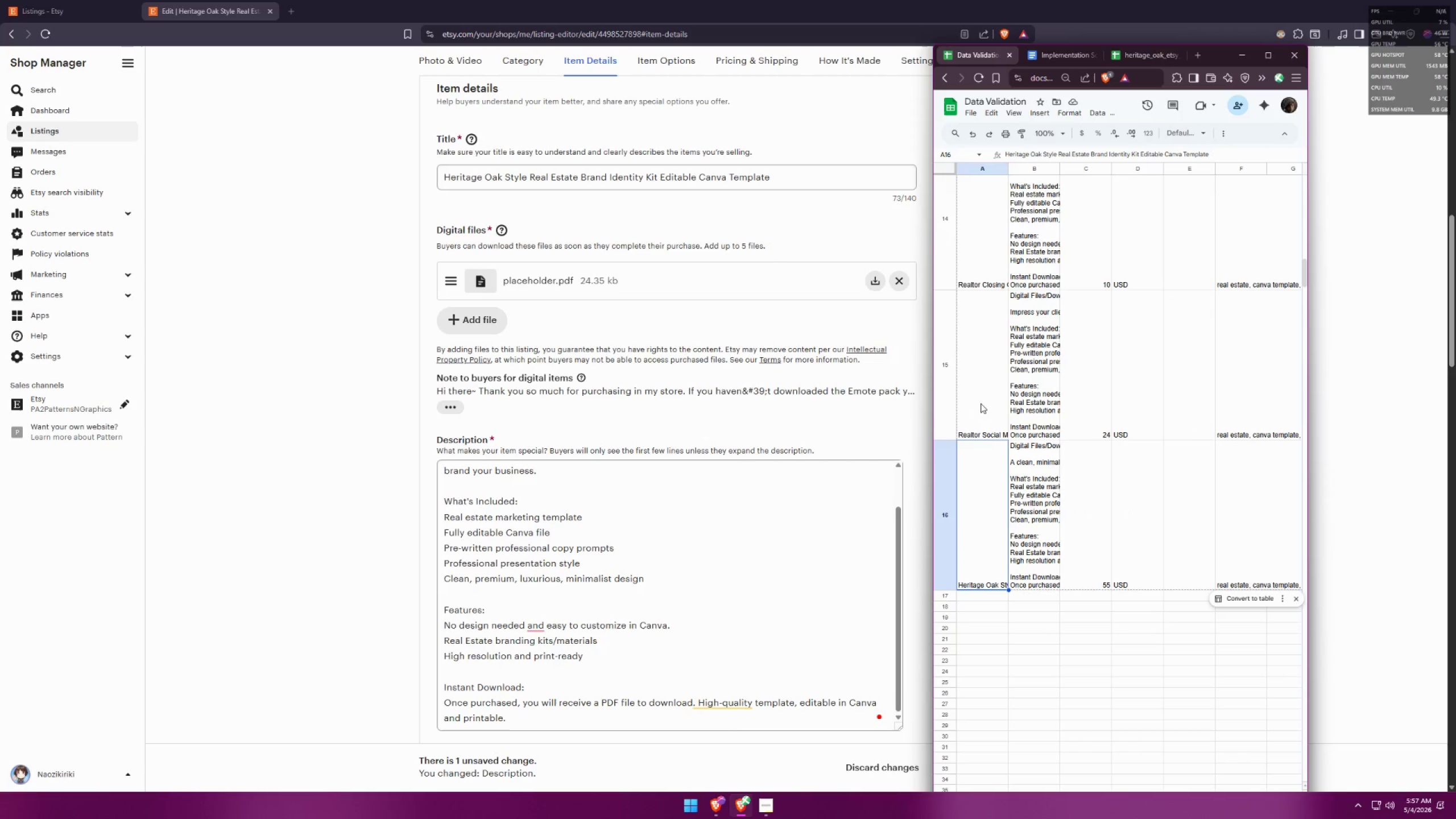 
key(ArrowUp)
 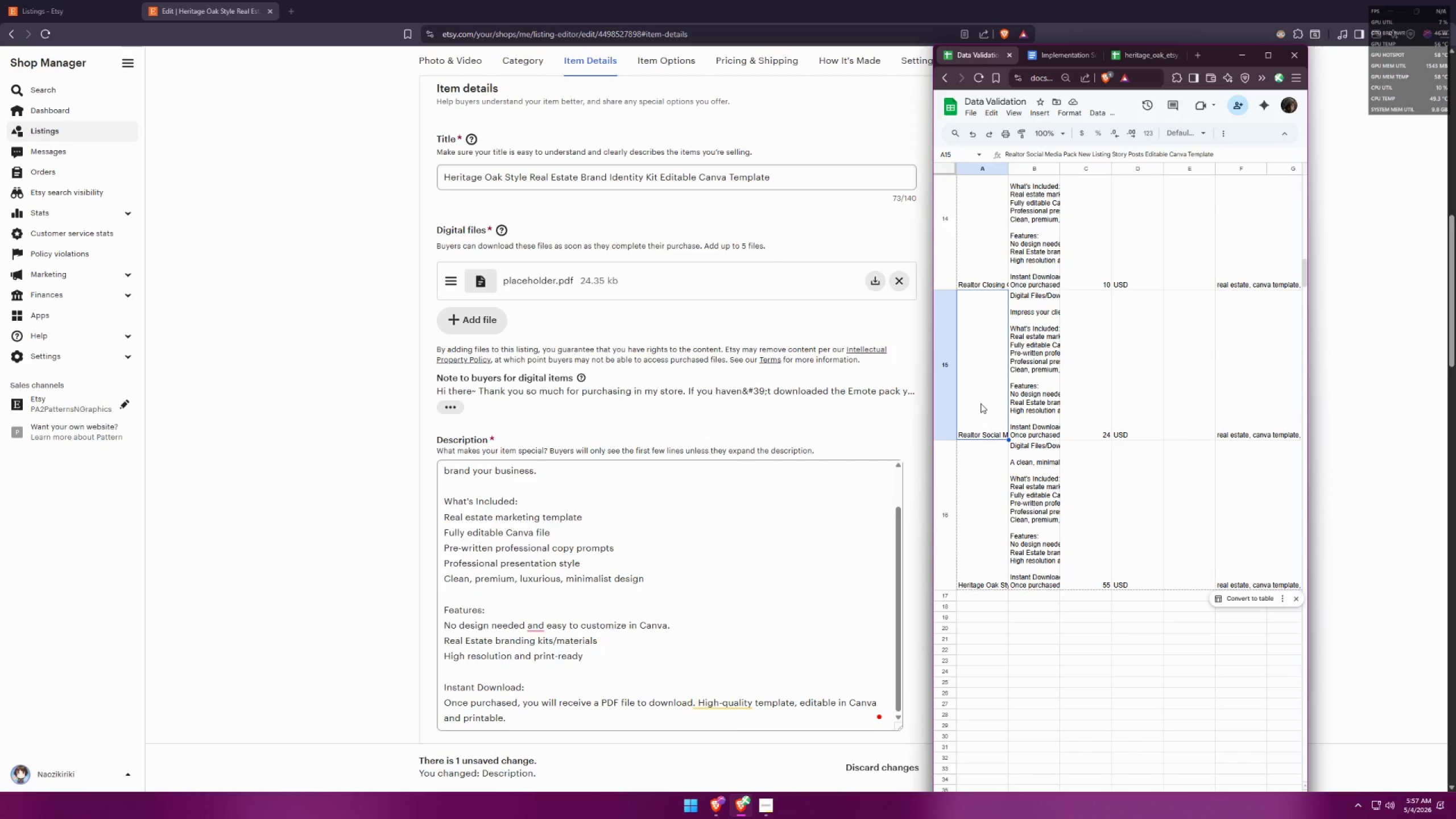 
key(ArrowUp)
 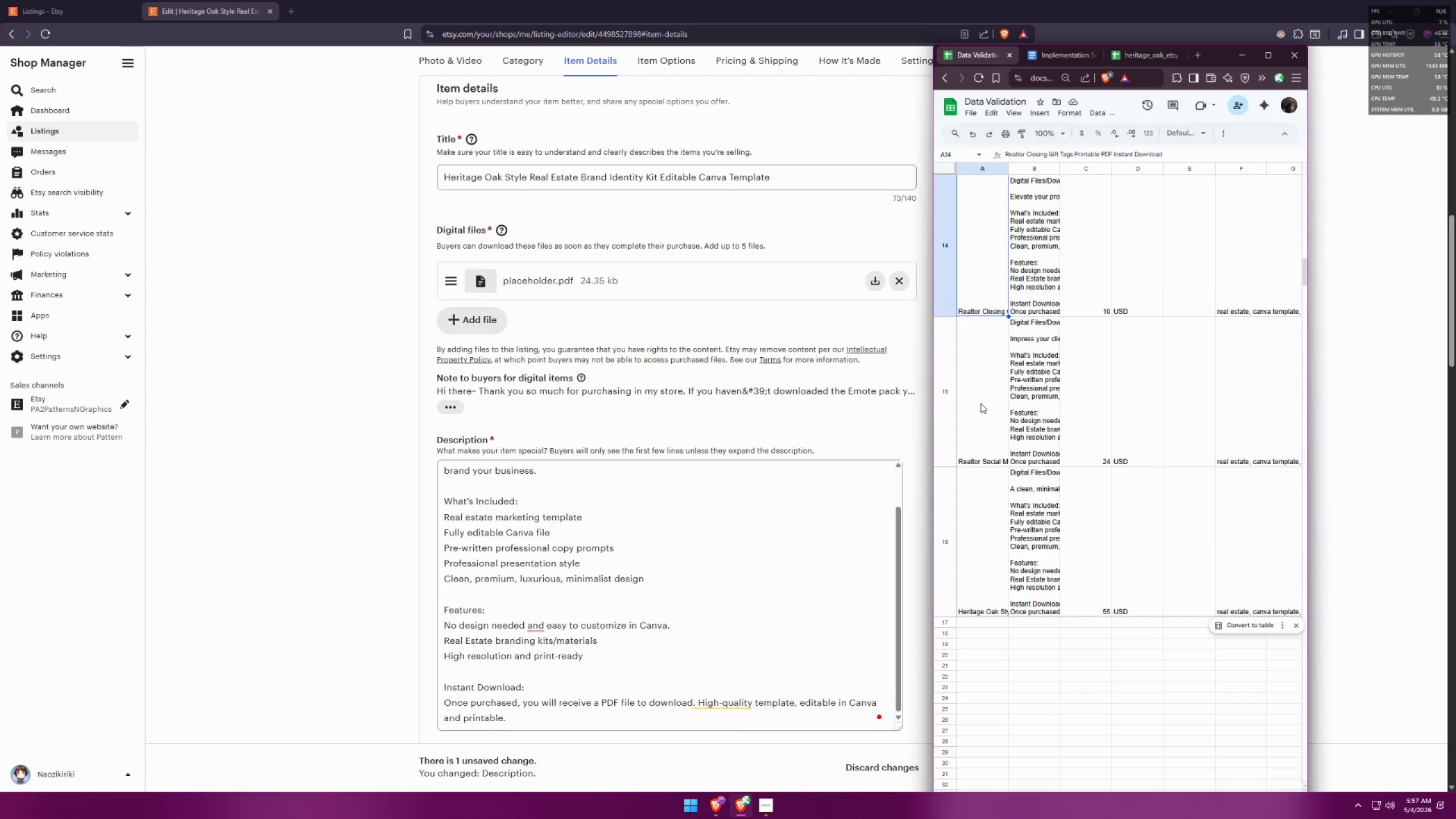 
key(ArrowUp)
 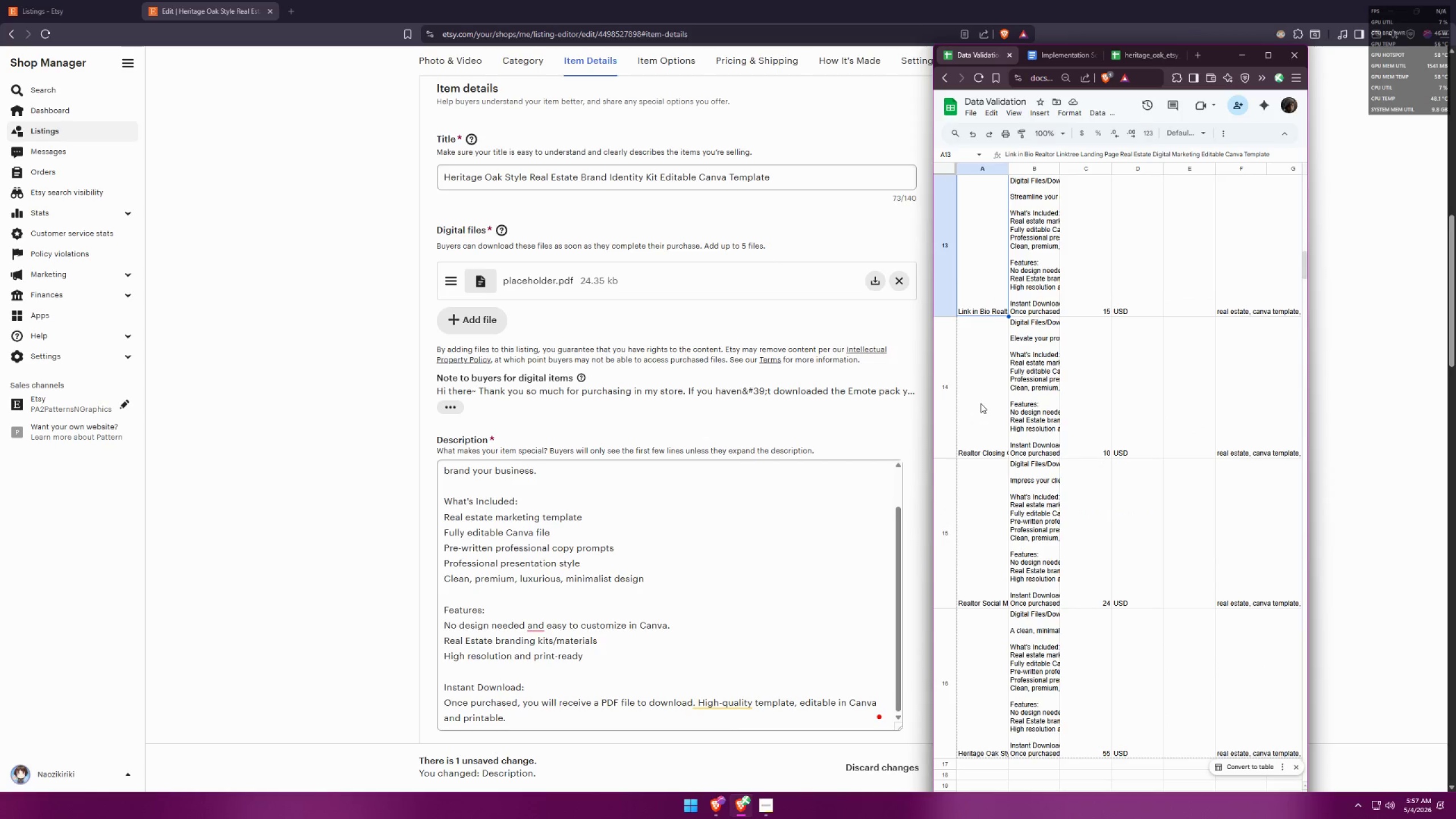 
key(ArrowUp)
 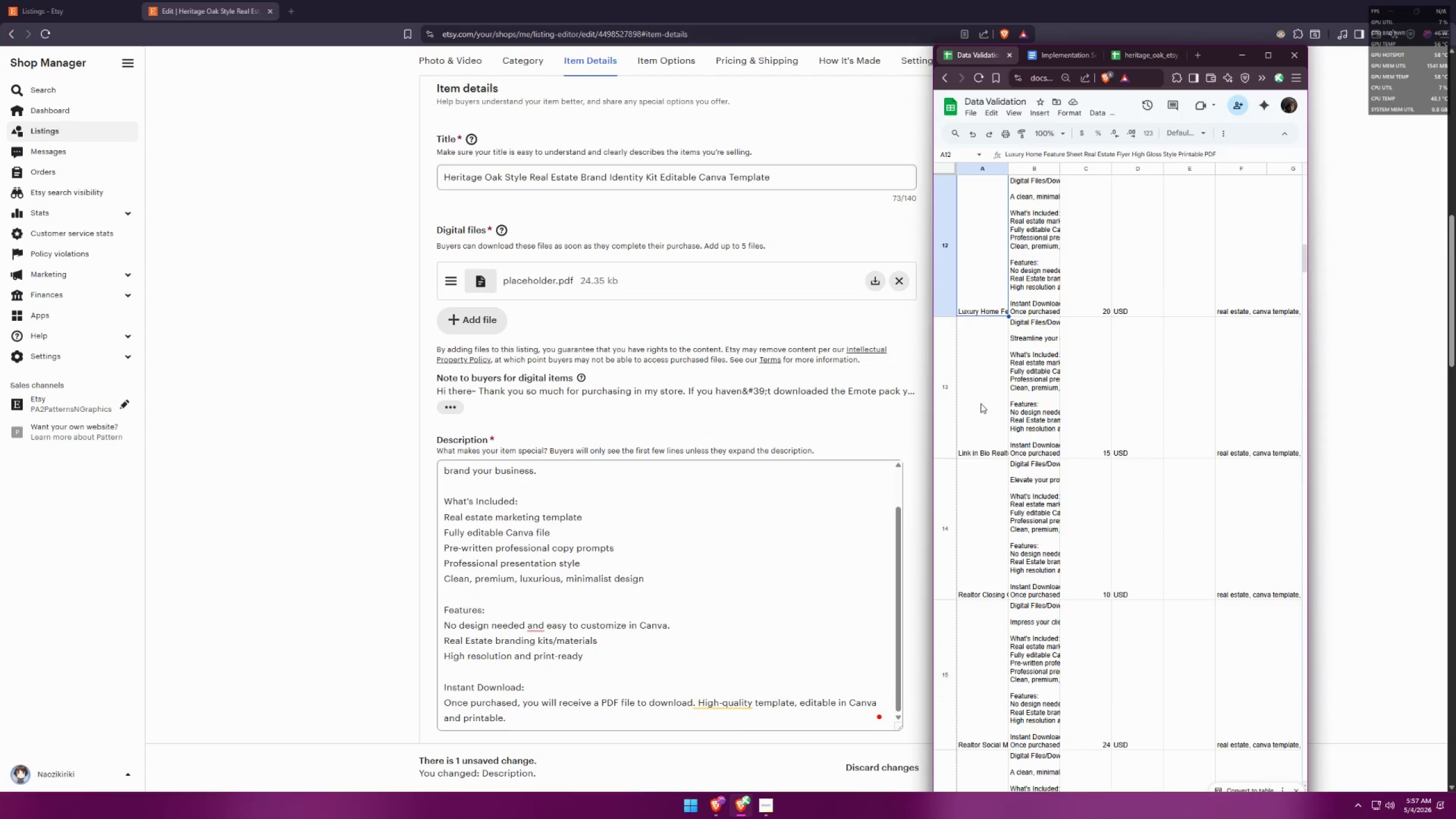 
key(ArrowUp)
 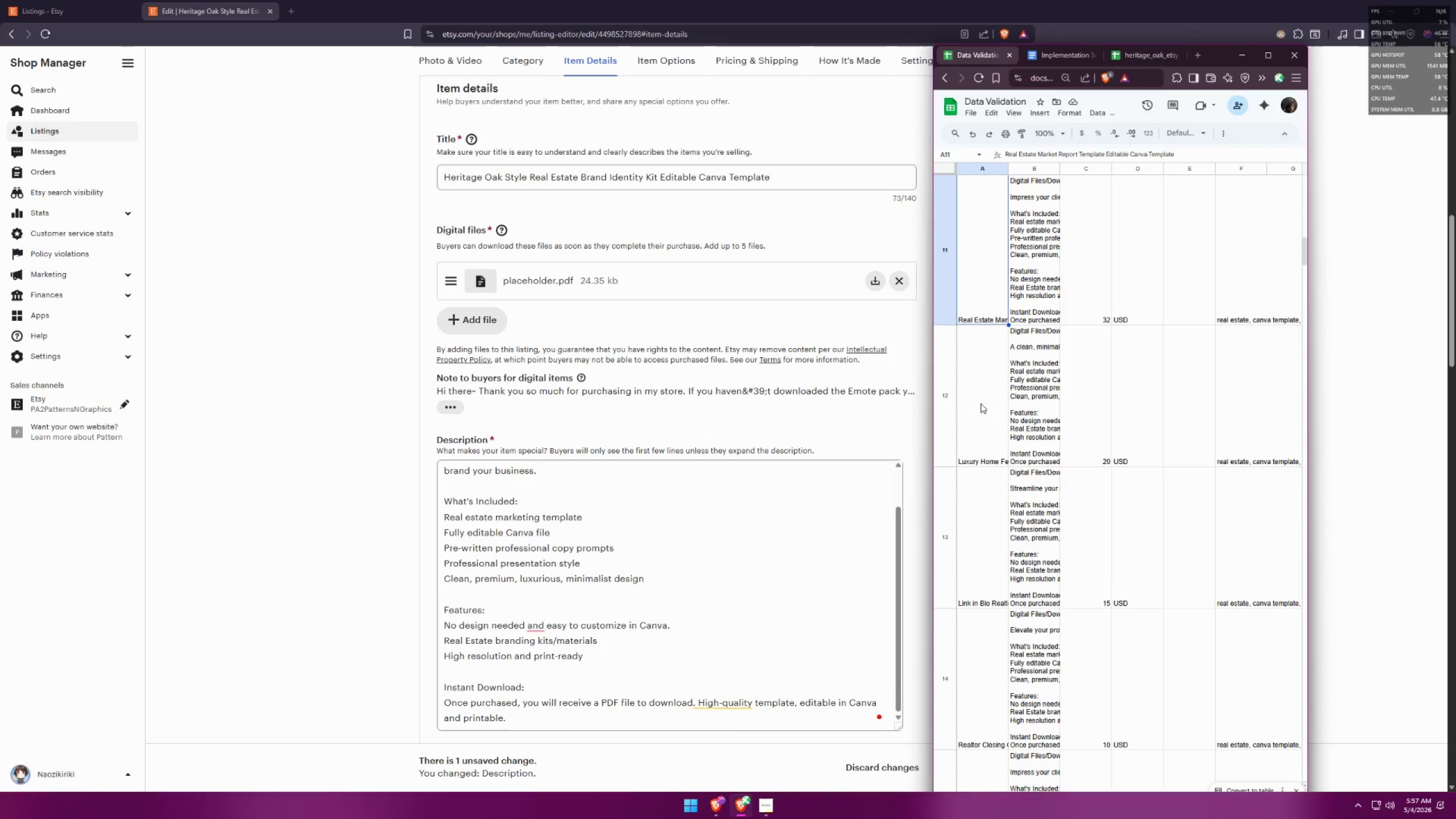 
key(ArrowUp)
 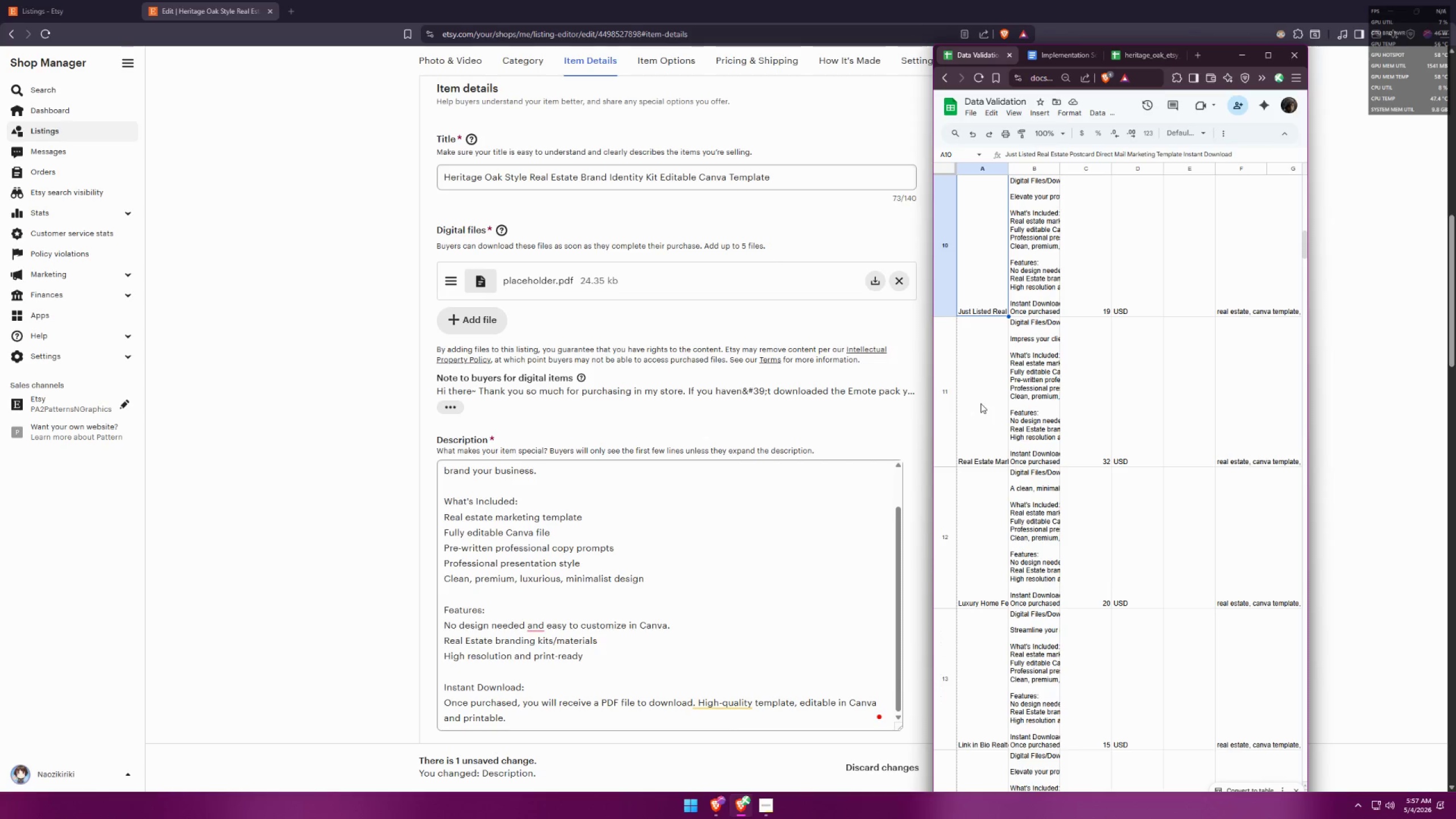 
key(ArrowUp)
 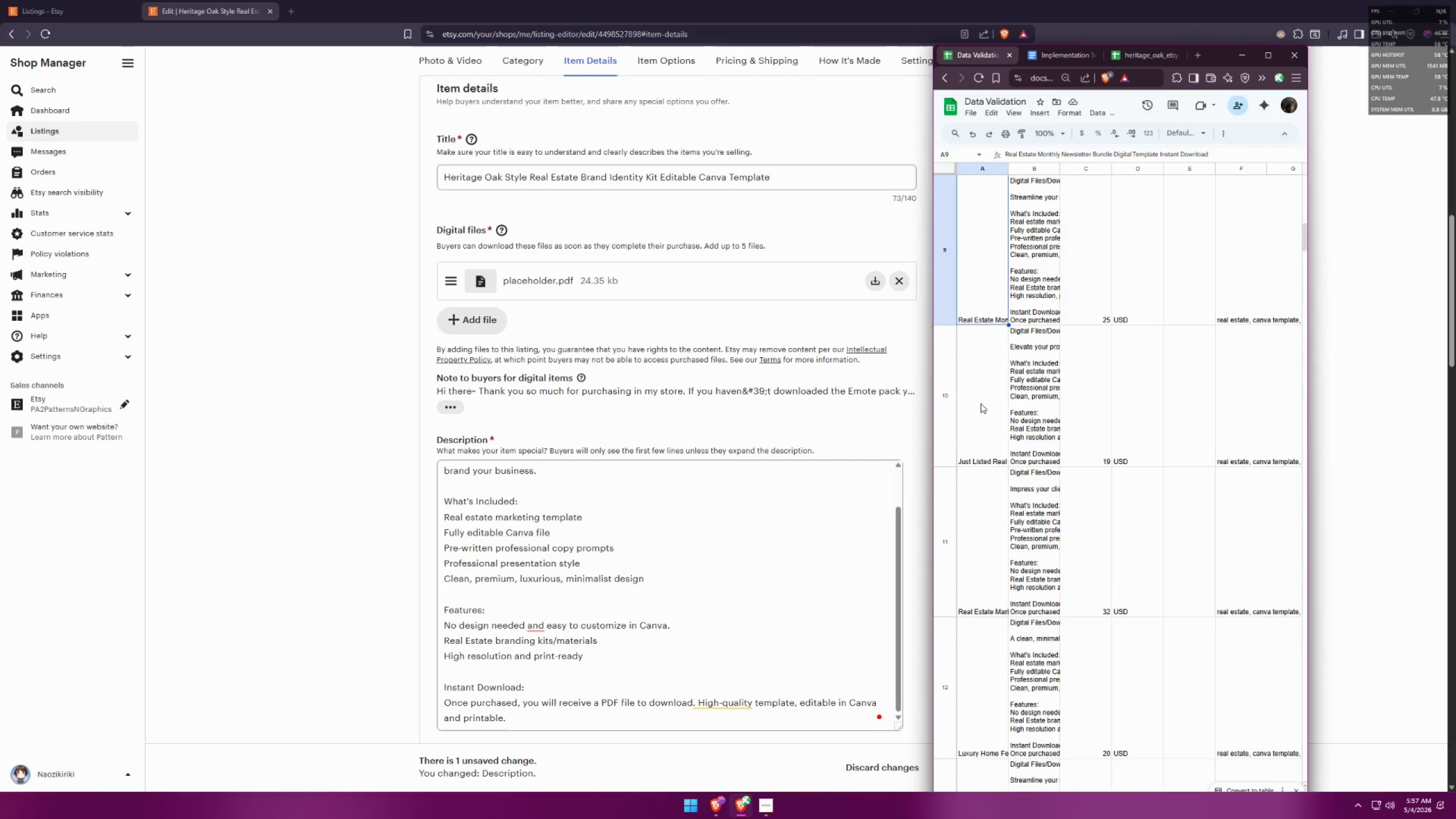 
key(ArrowUp)
 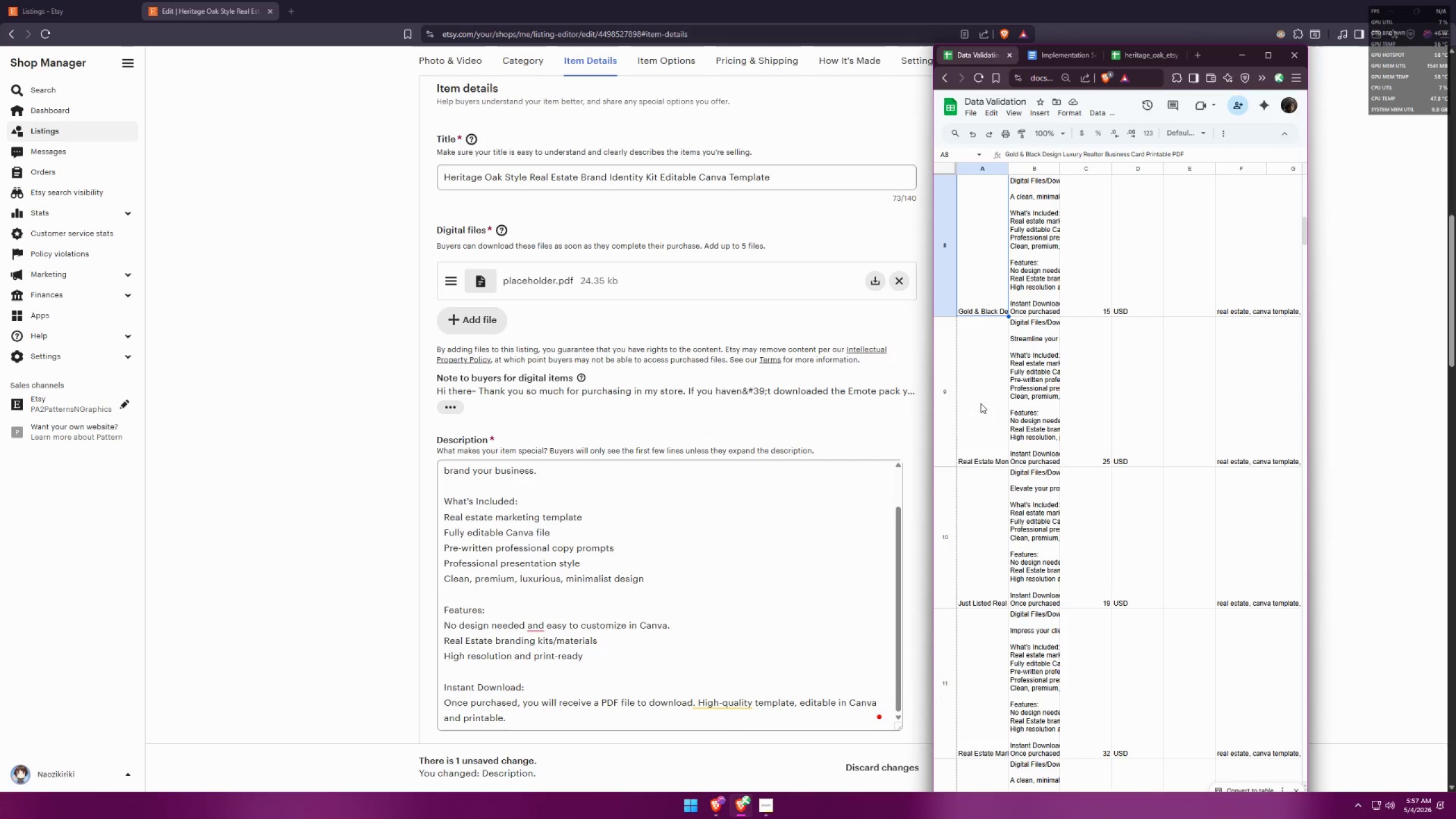 
key(ArrowUp)
 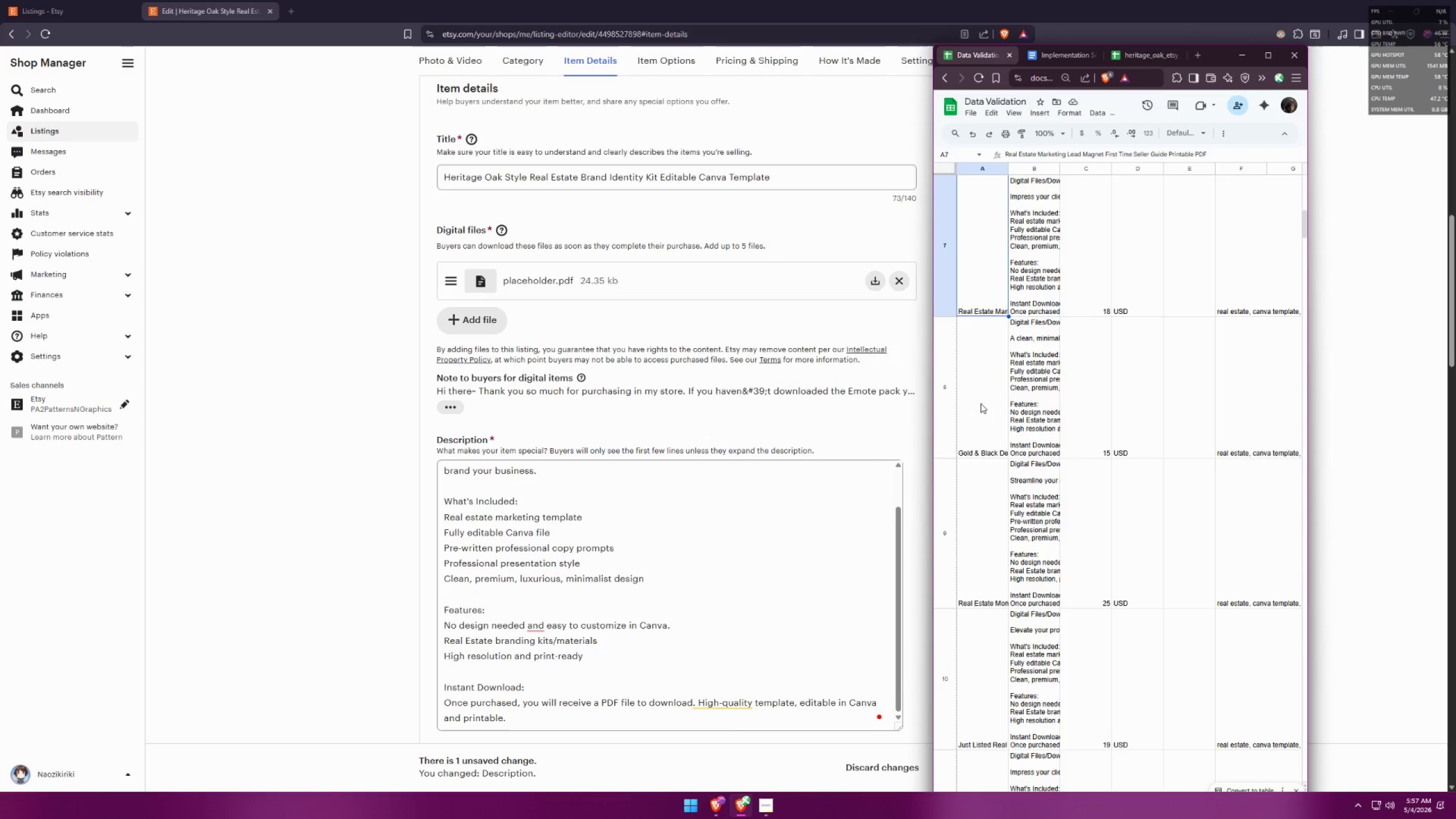 
key(ArrowUp)
 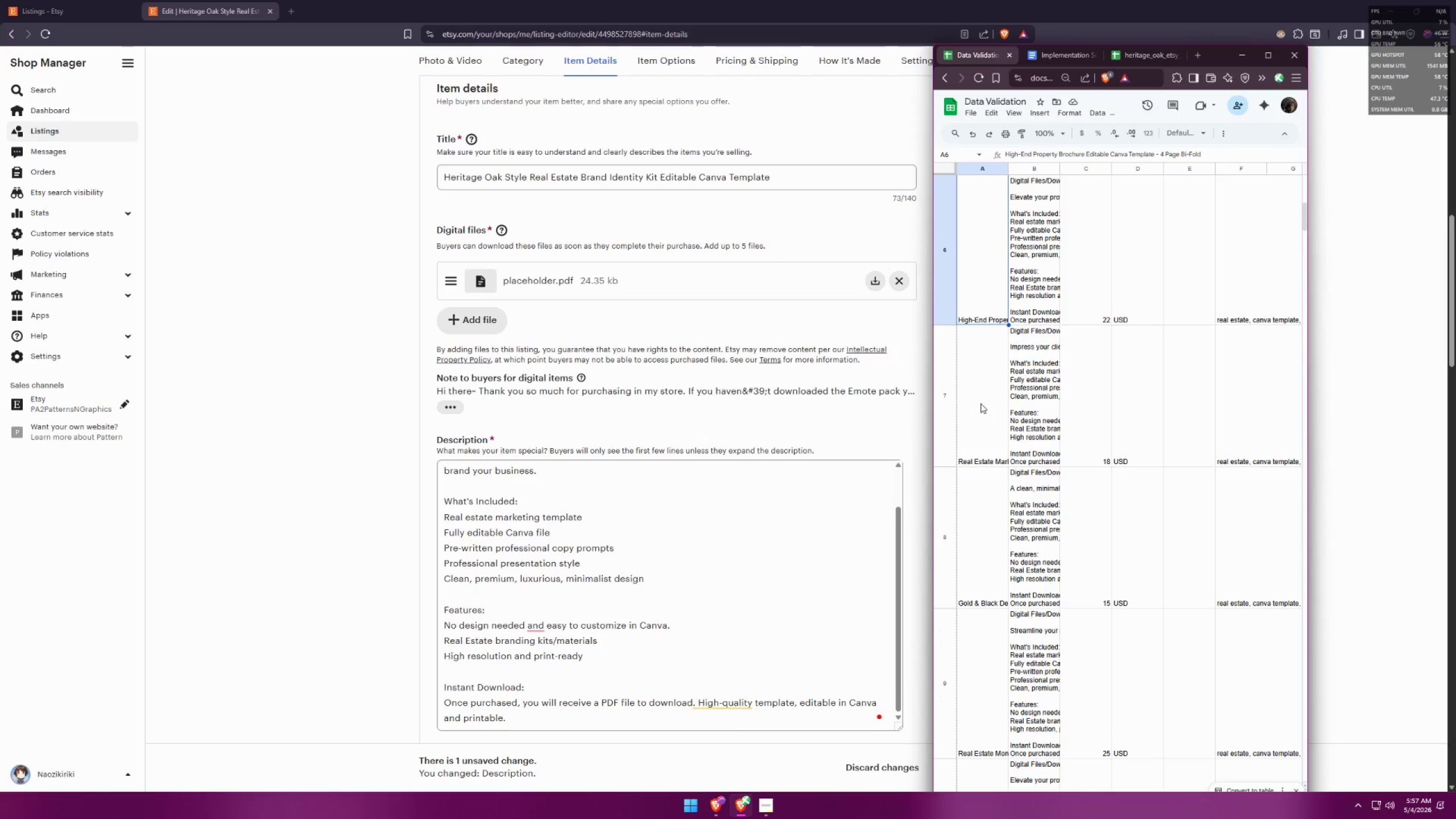 
key(ArrowUp)
 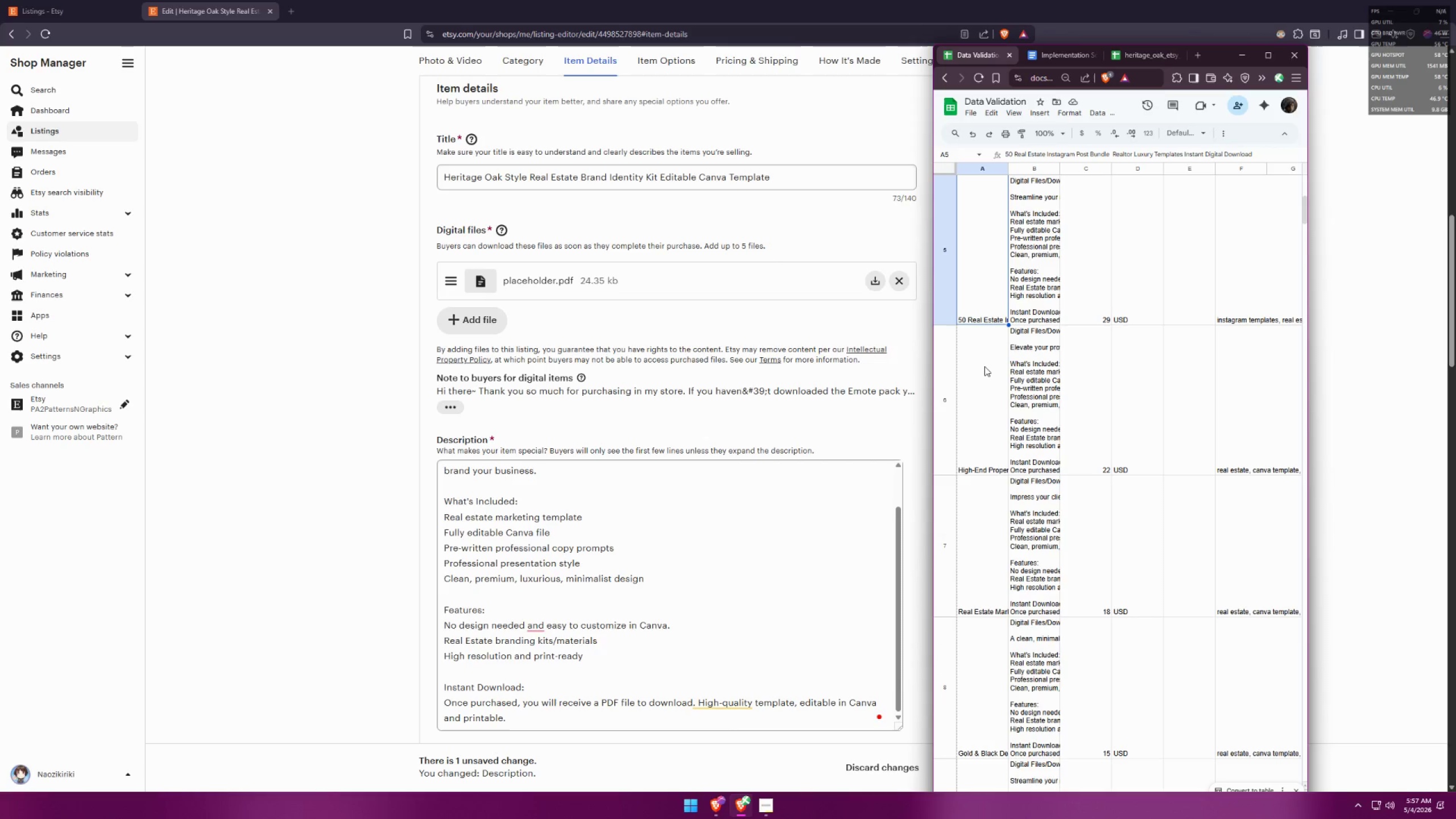 
key(ArrowUp)
 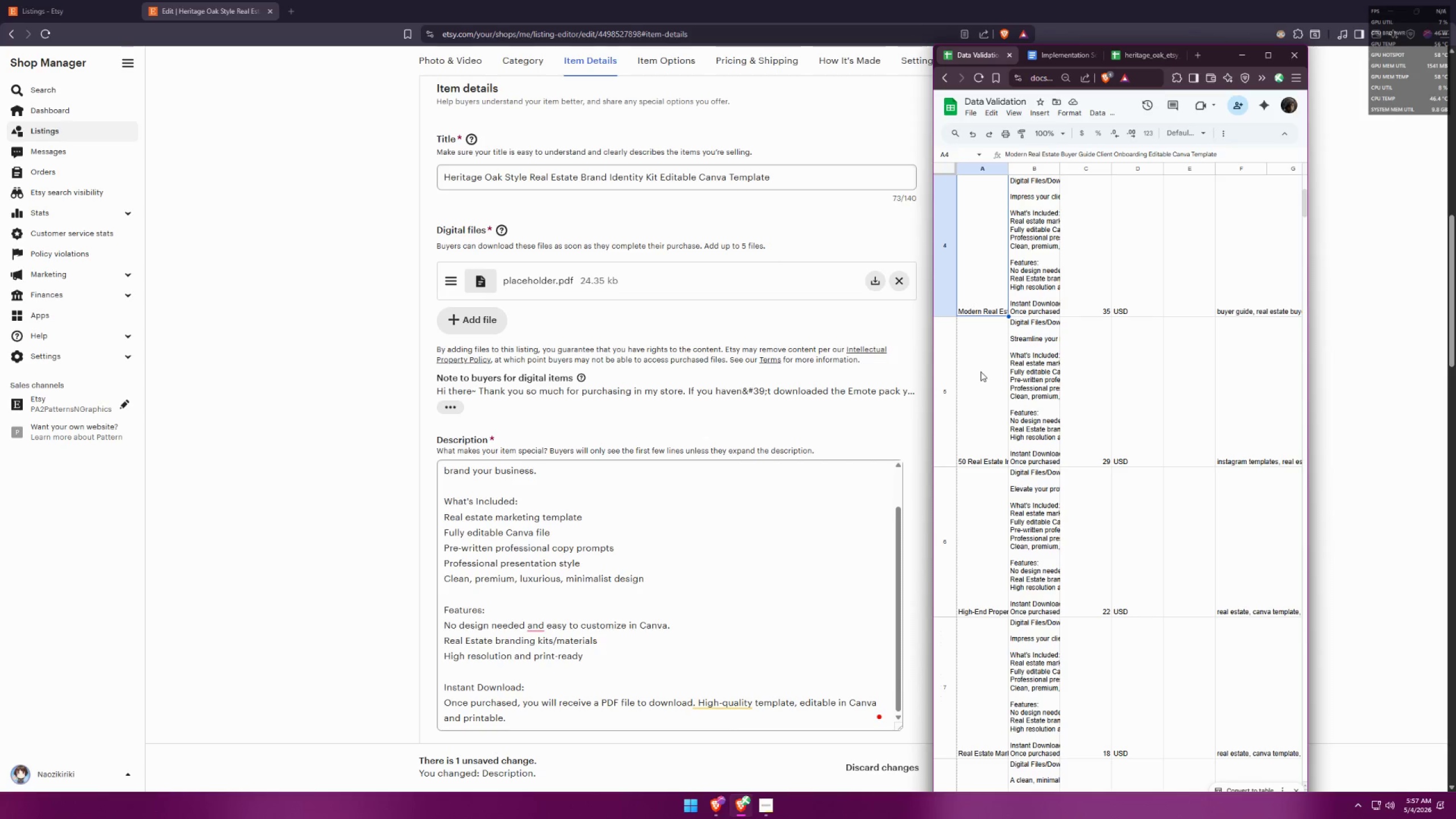 
key(ArrowUp)
 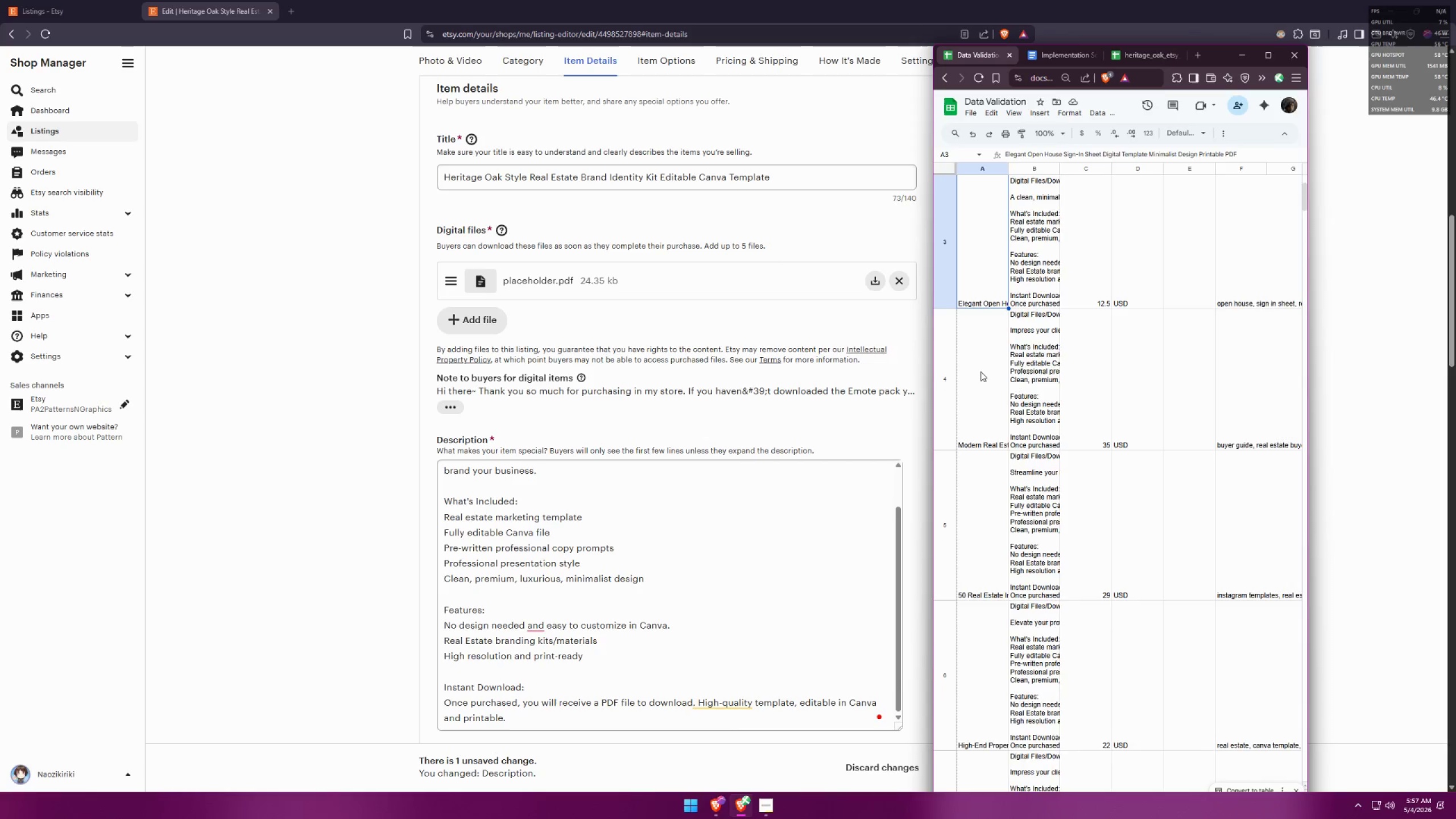 
key(ArrowUp)
 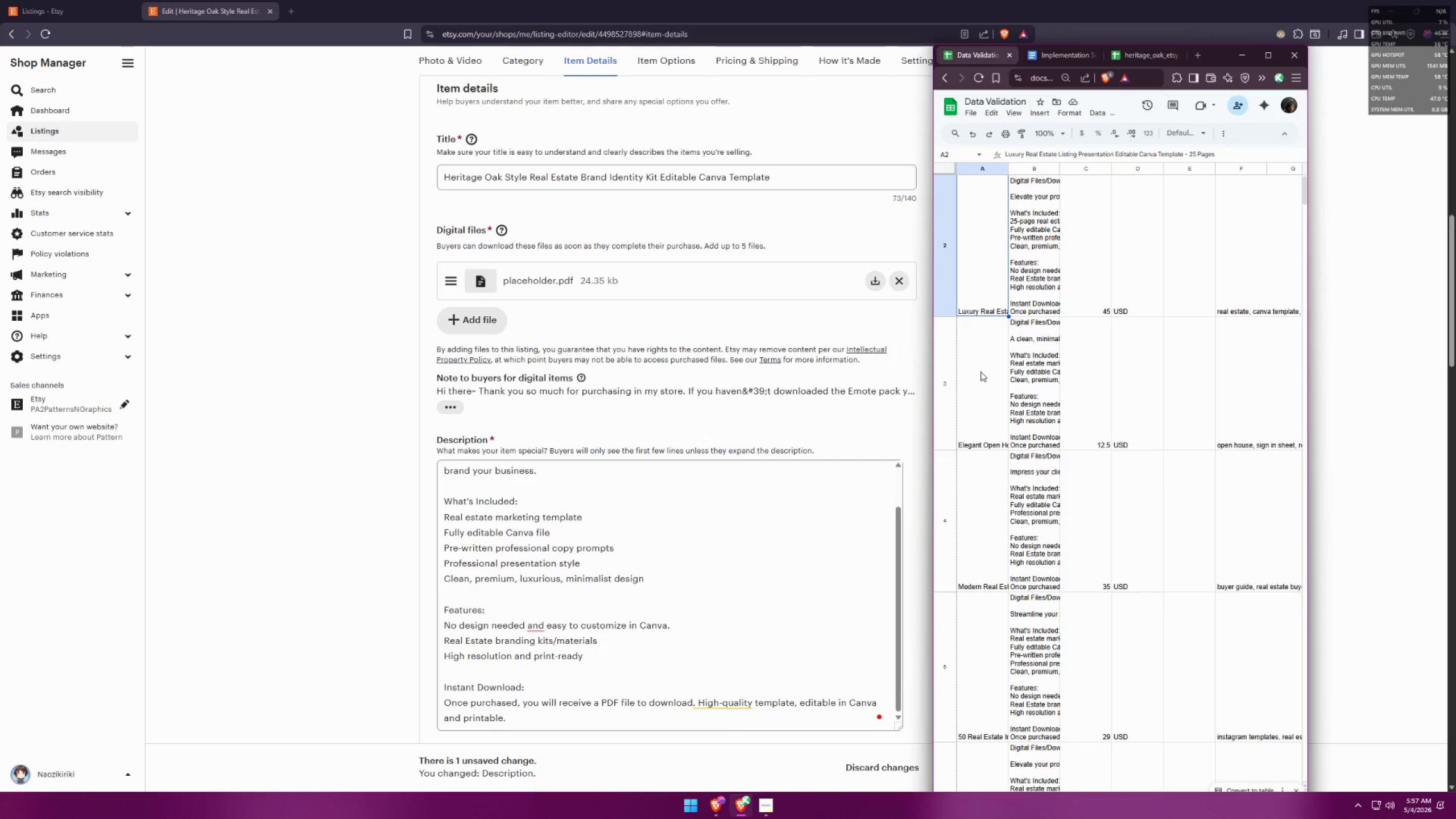 
key(ArrowUp)
 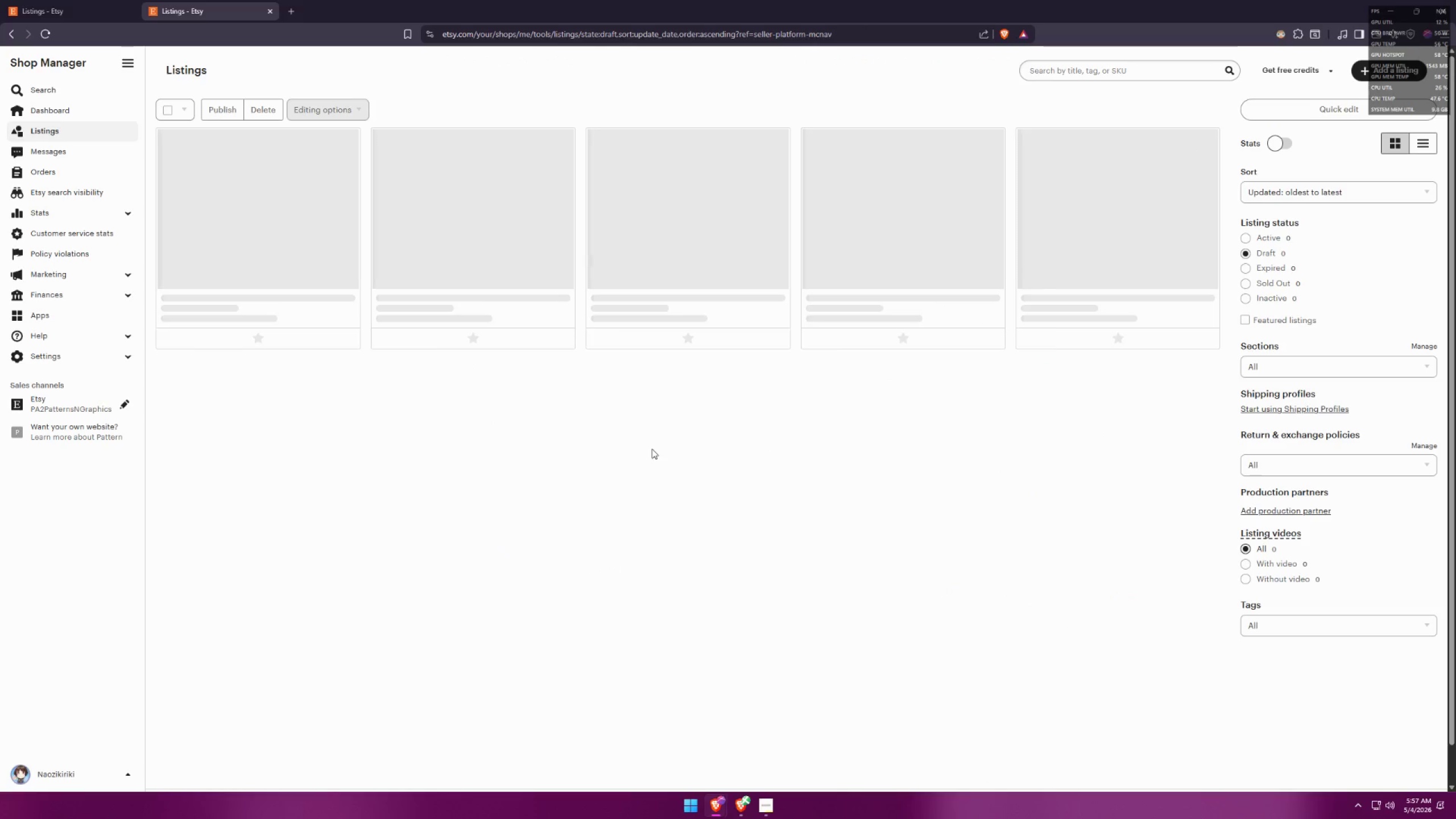 
wait(5.55)
 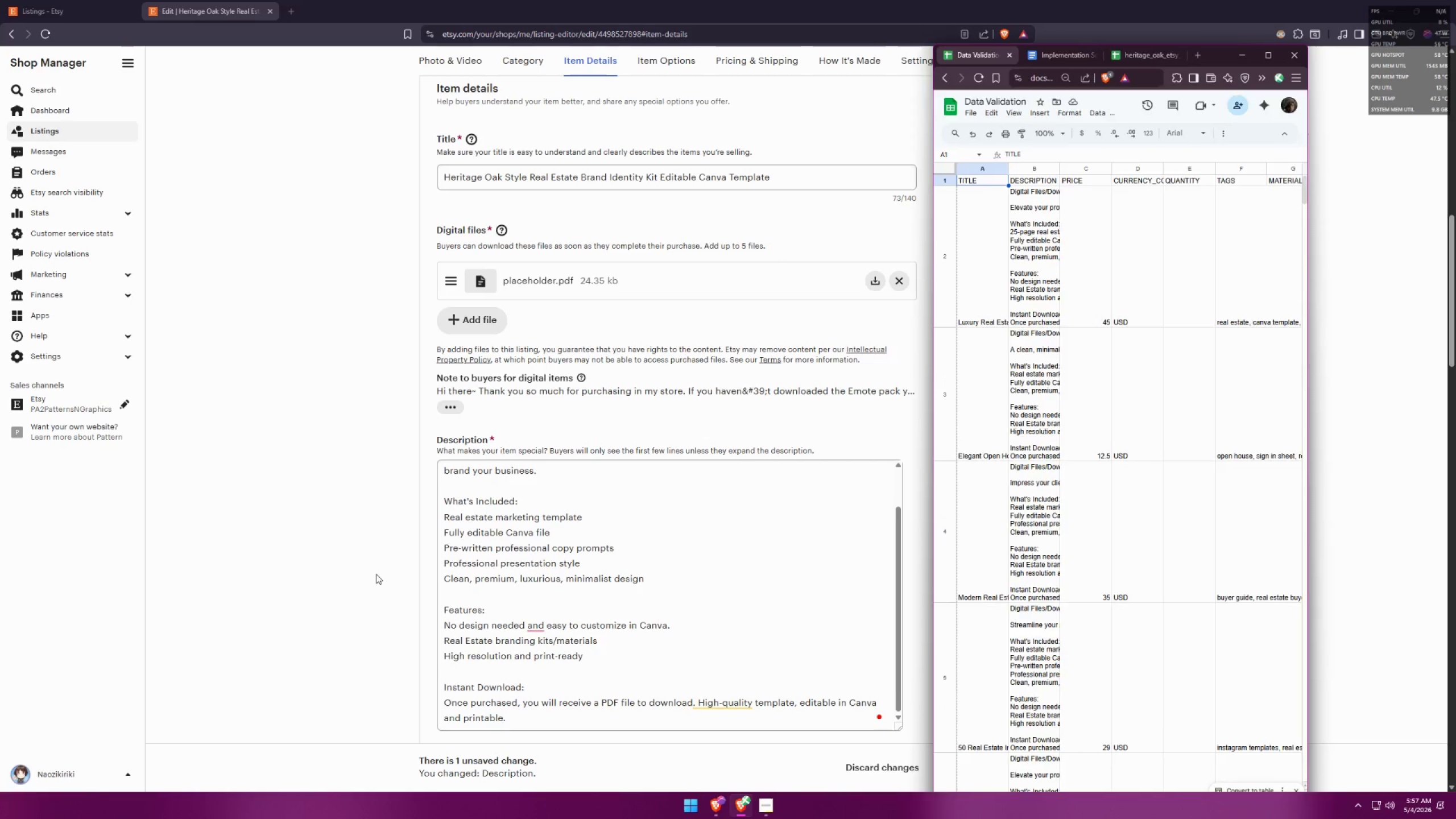 
left_click([268, 8])
 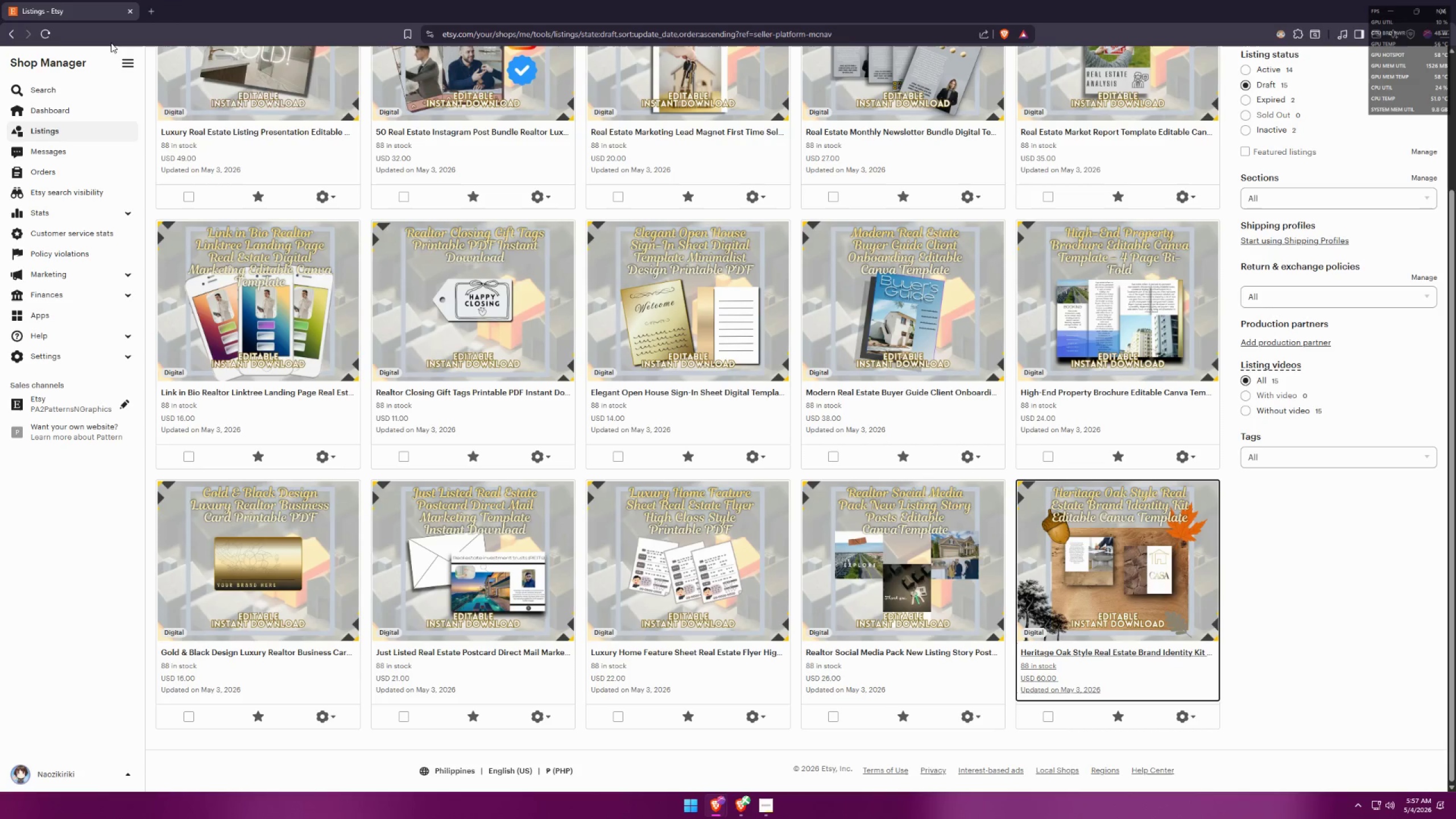 
left_click([44, 32])
 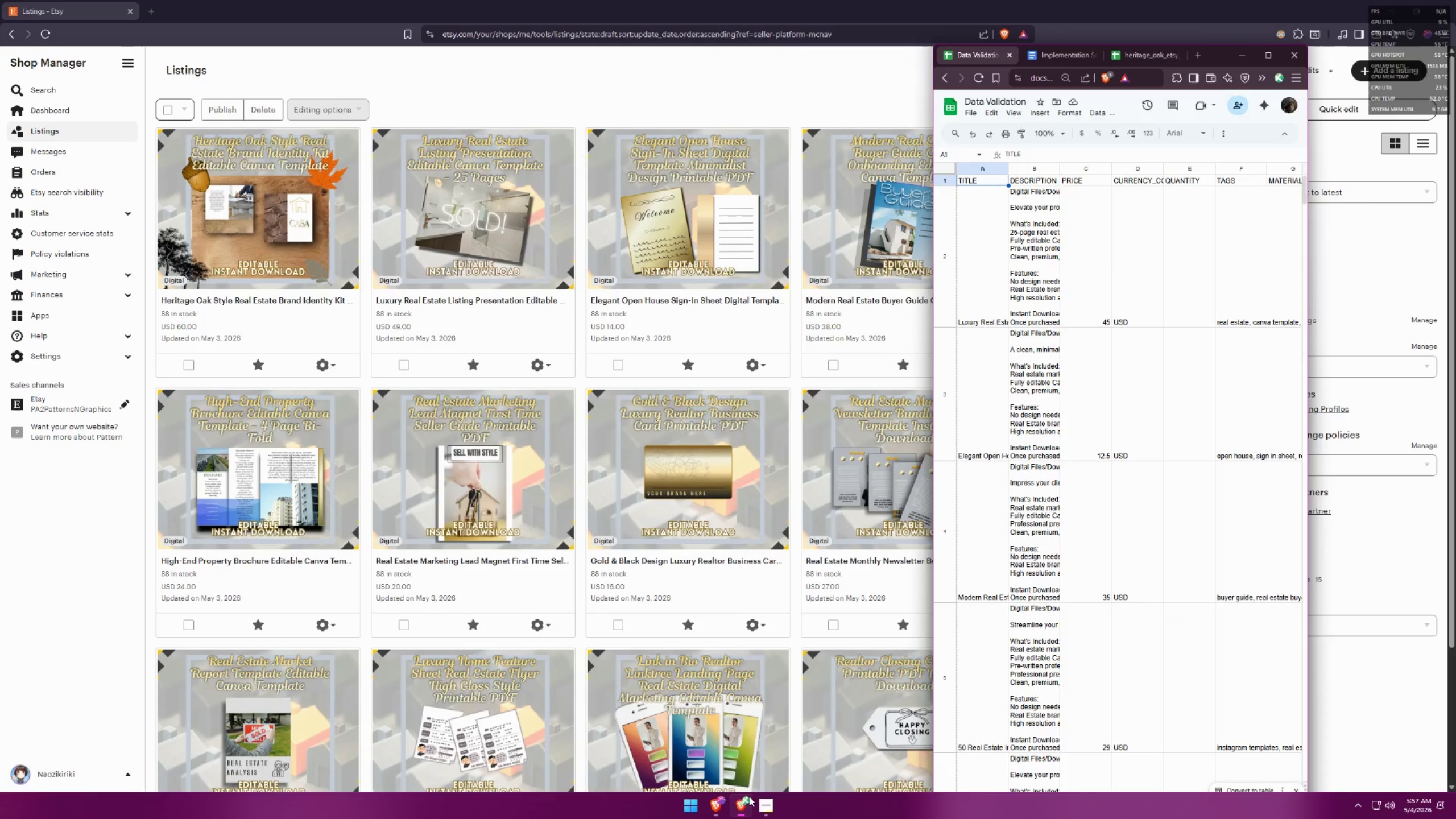 
wait(5.75)
 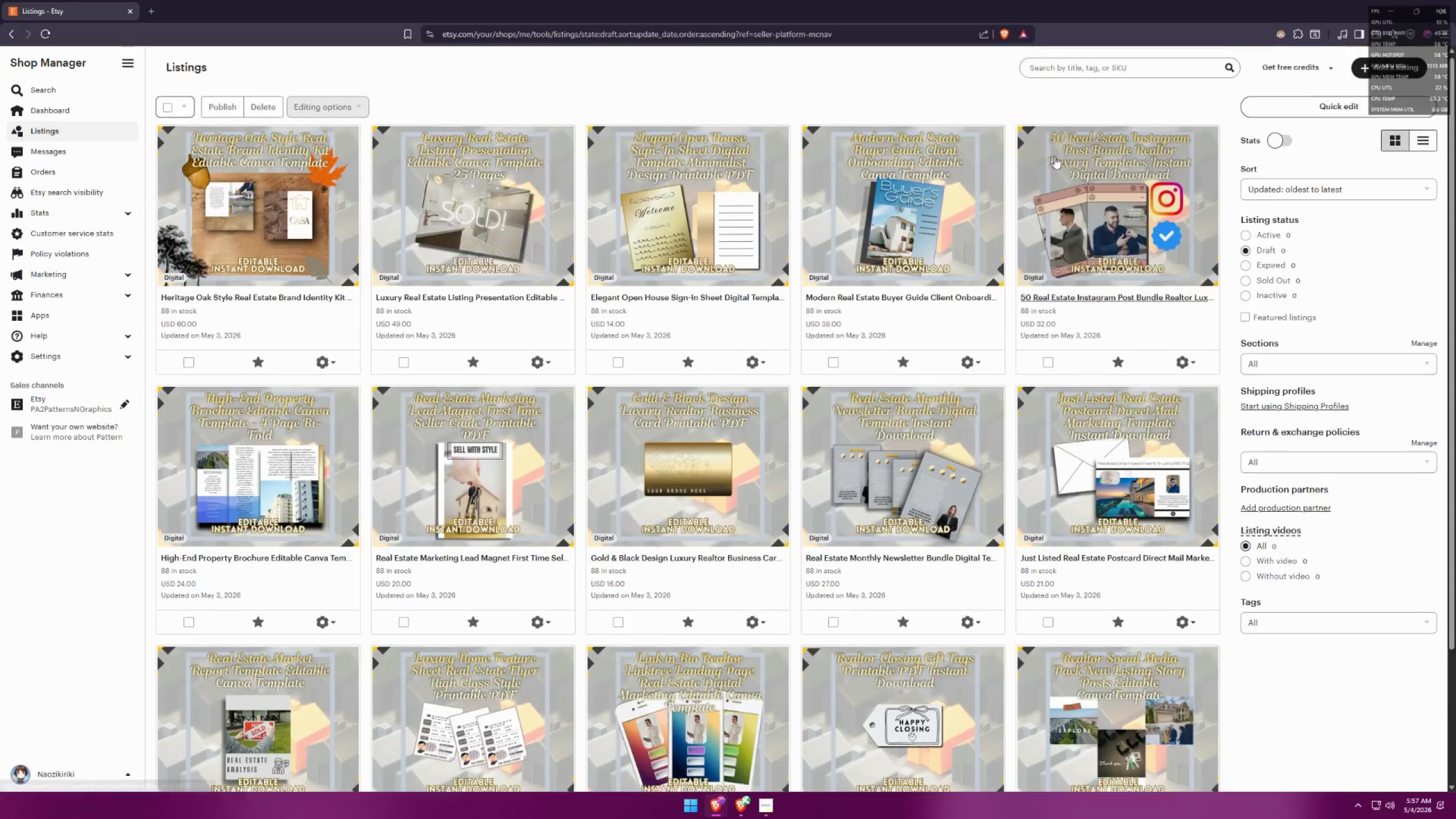 
left_click([1135, 53])
 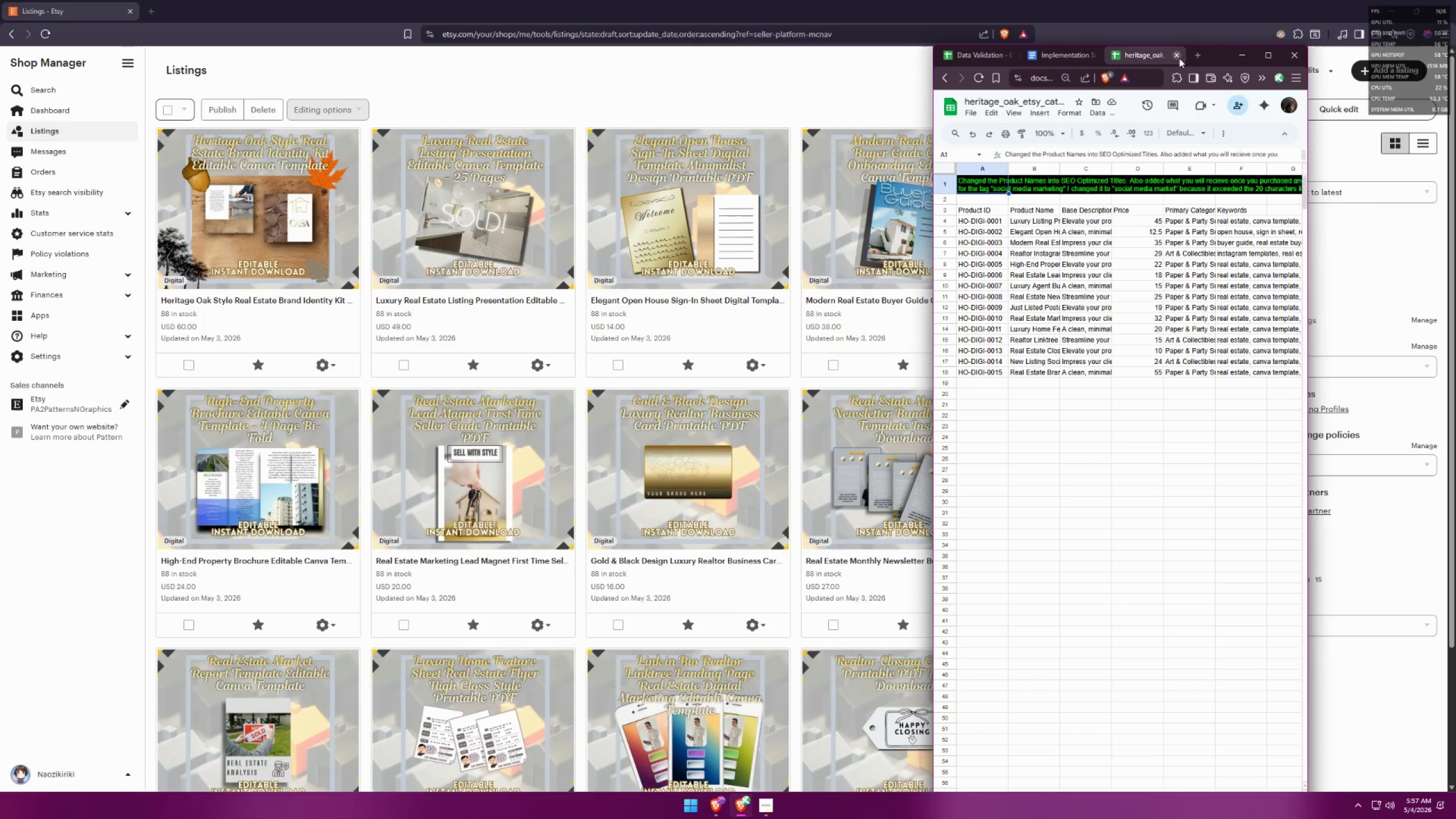 
left_click([1179, 58])
 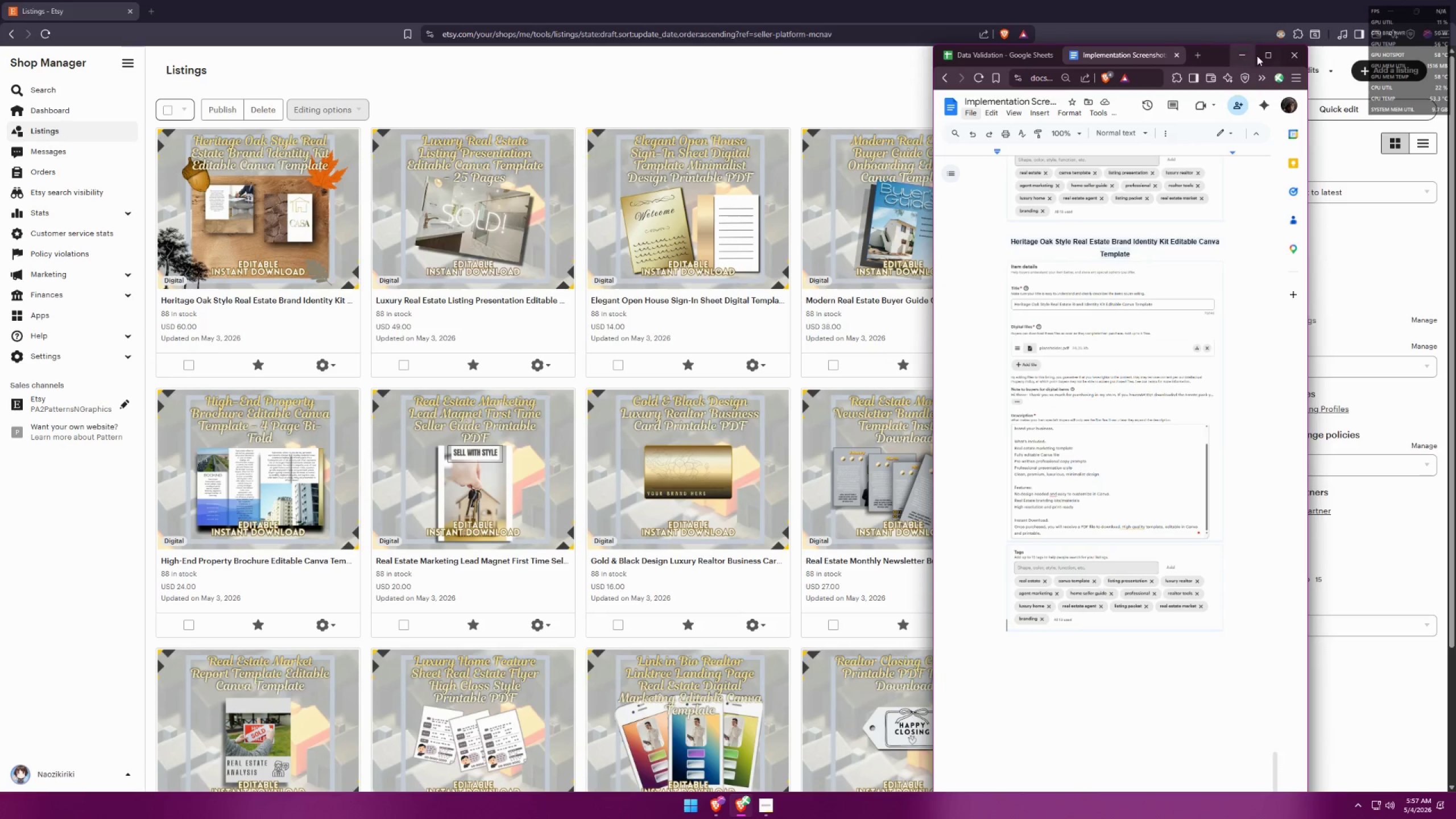 
left_click([1262, 55])
 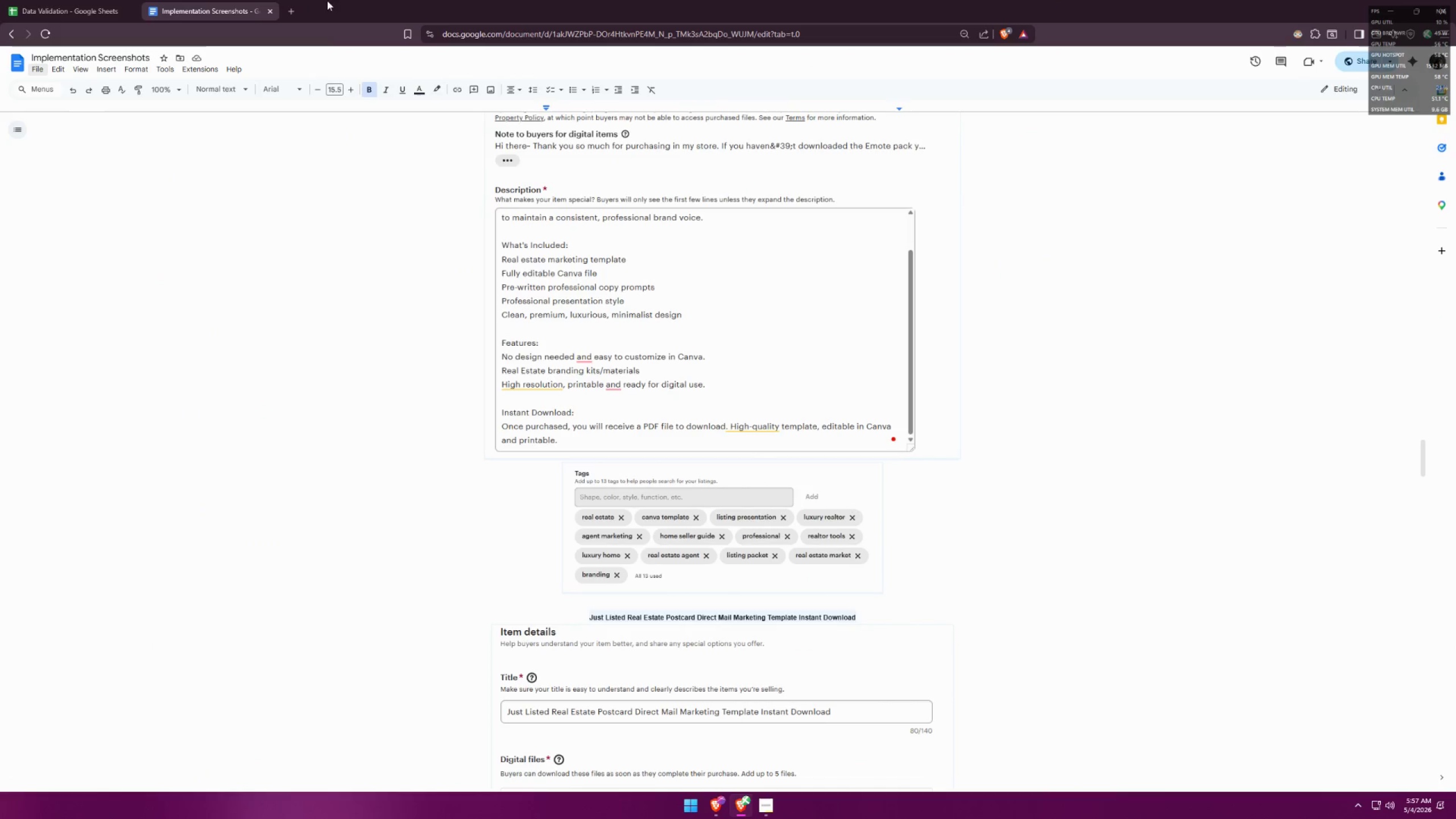 
left_click([295, 5])
 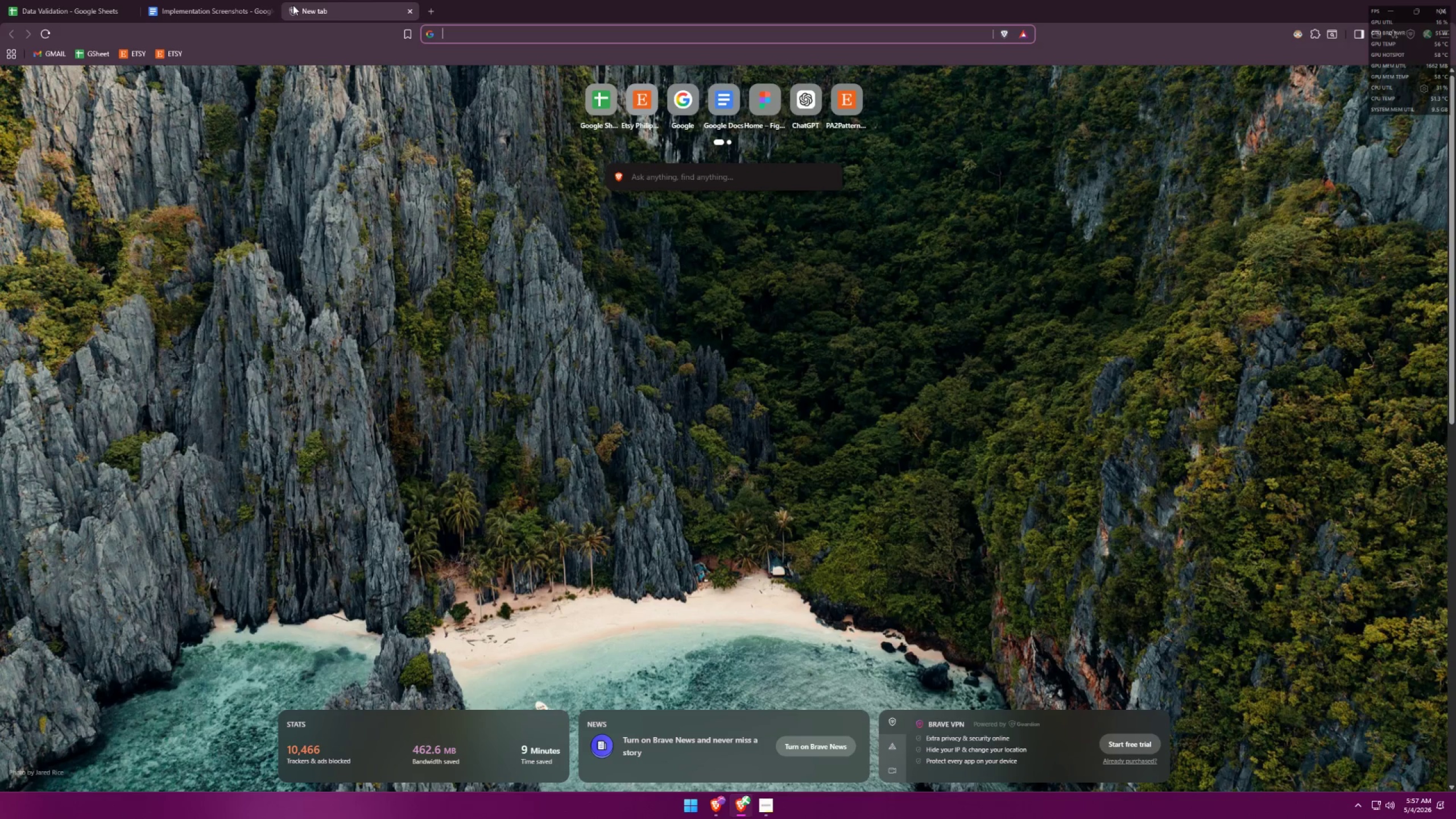 
type(figma)
 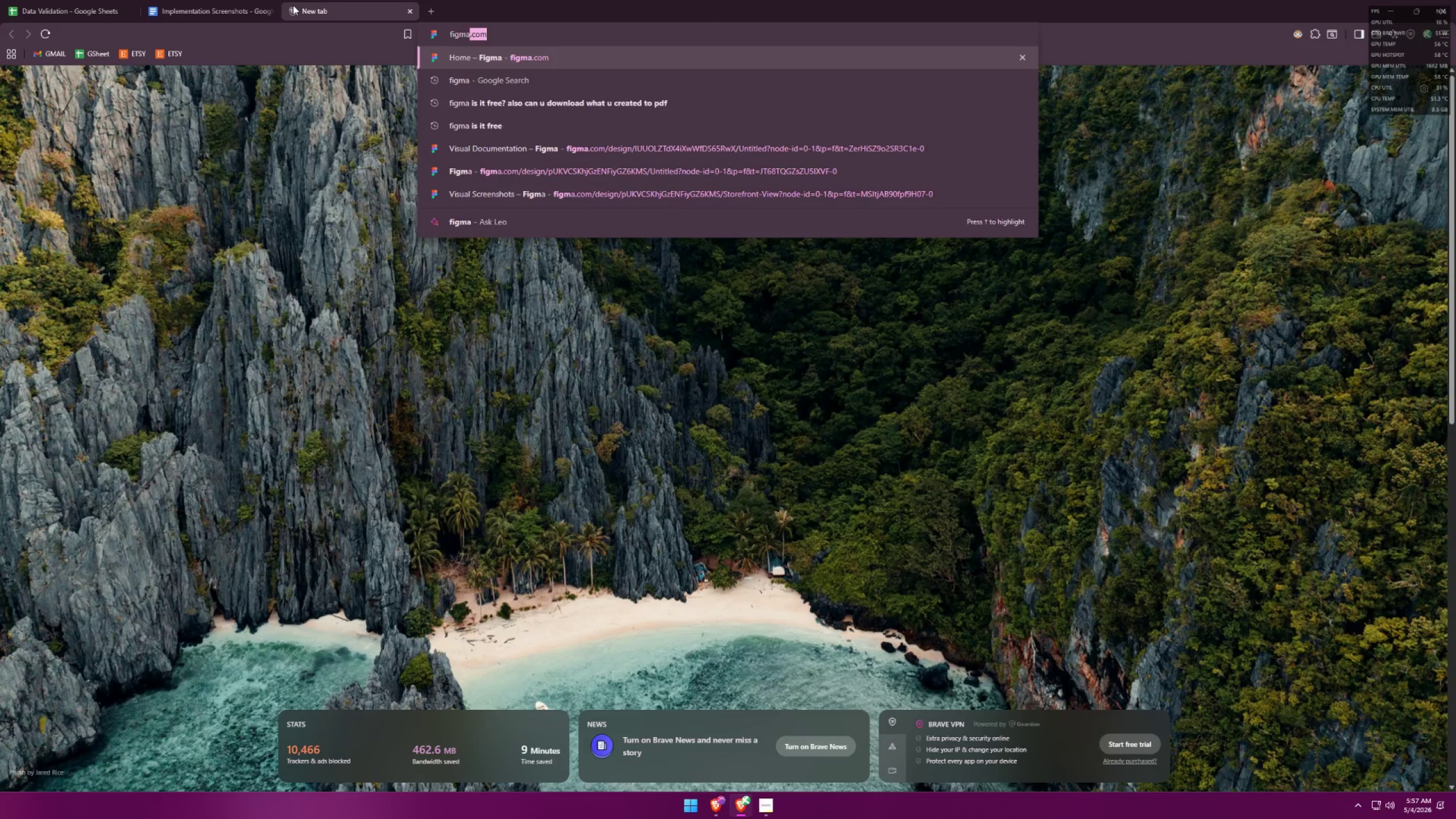 
key(Enter)
 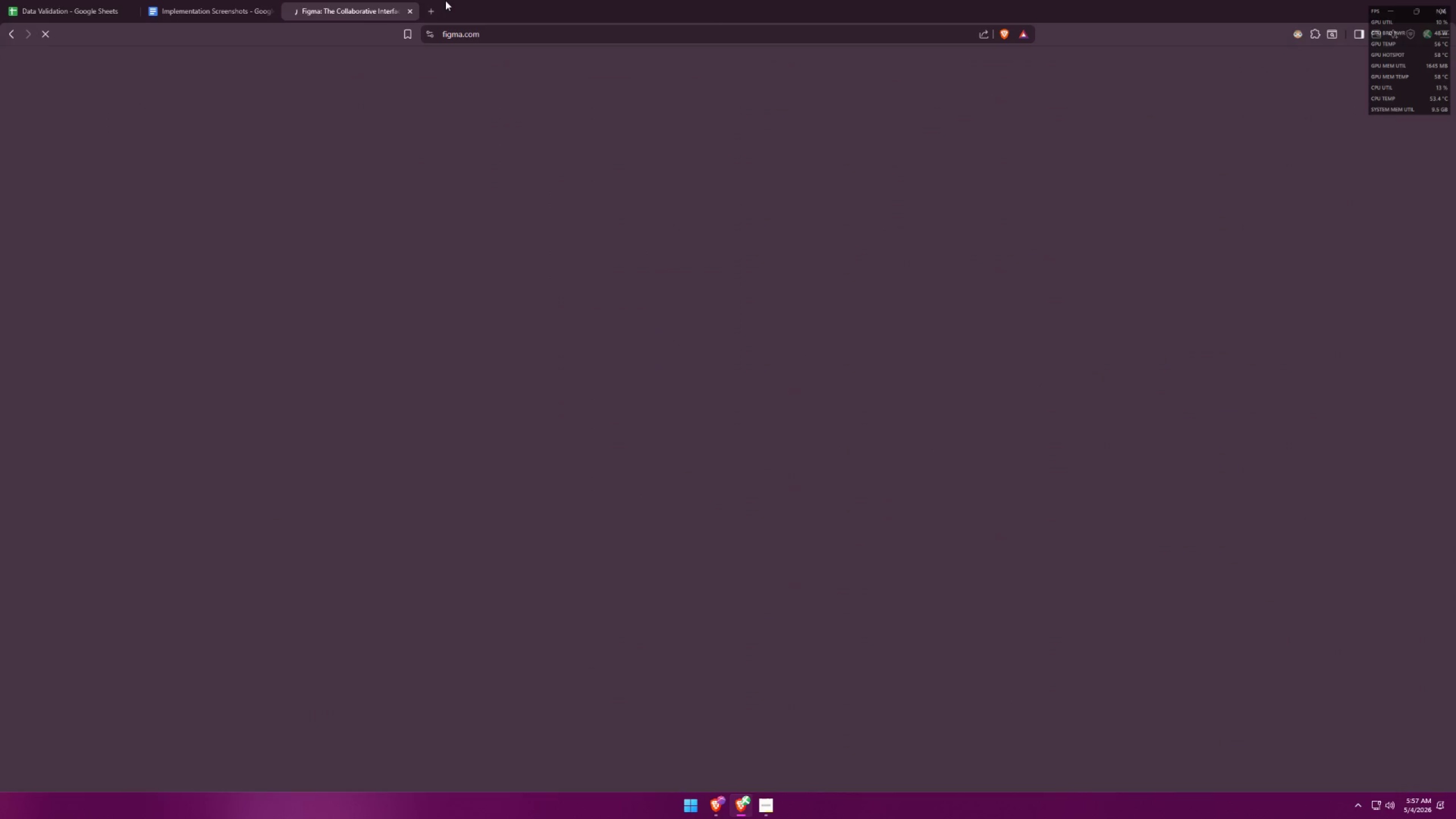 
double_click([431, 14])
 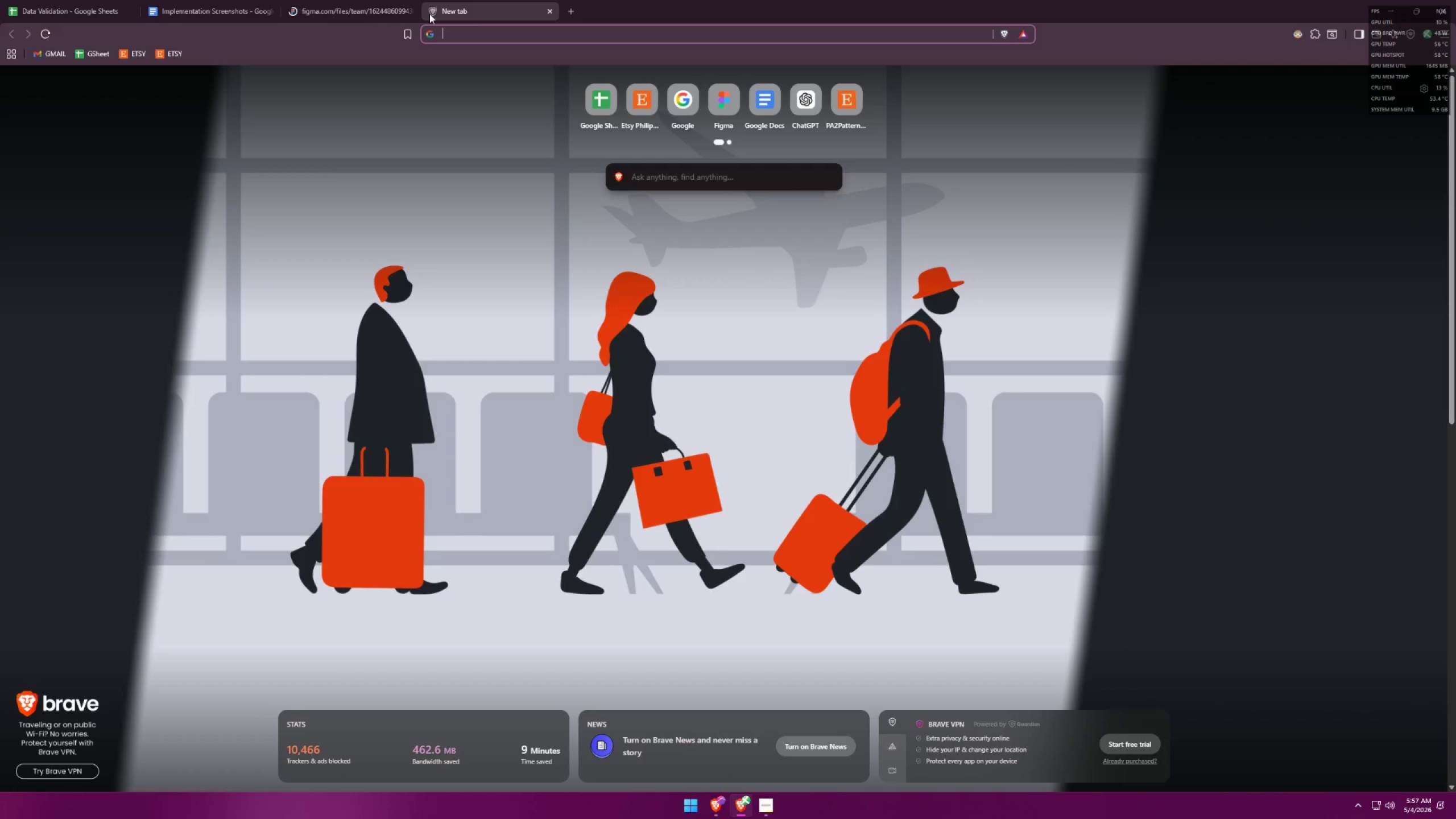 
type(canva )
key(Backspace)
 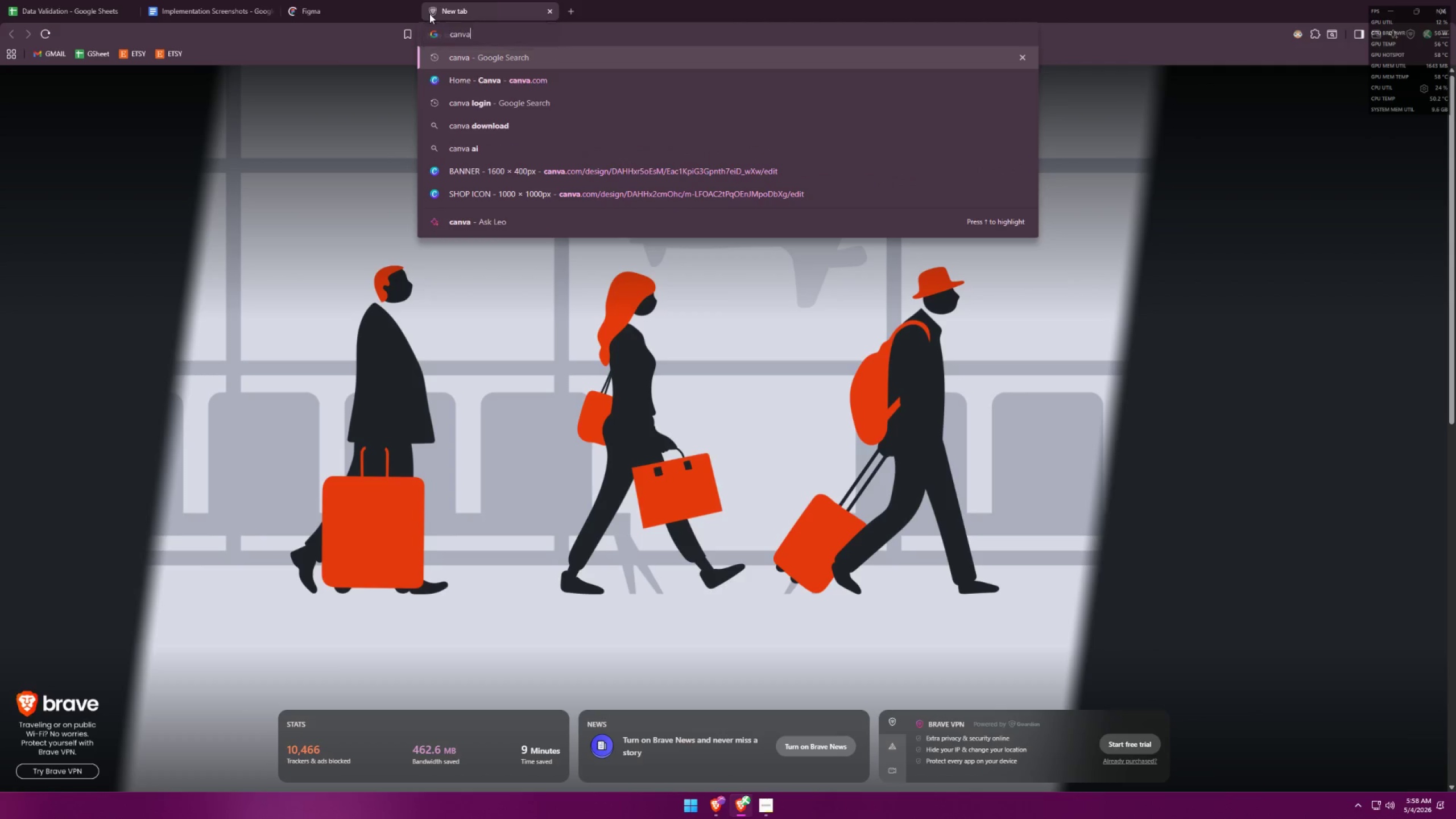 
hold_key(key=Backspace, duration=0.88)
 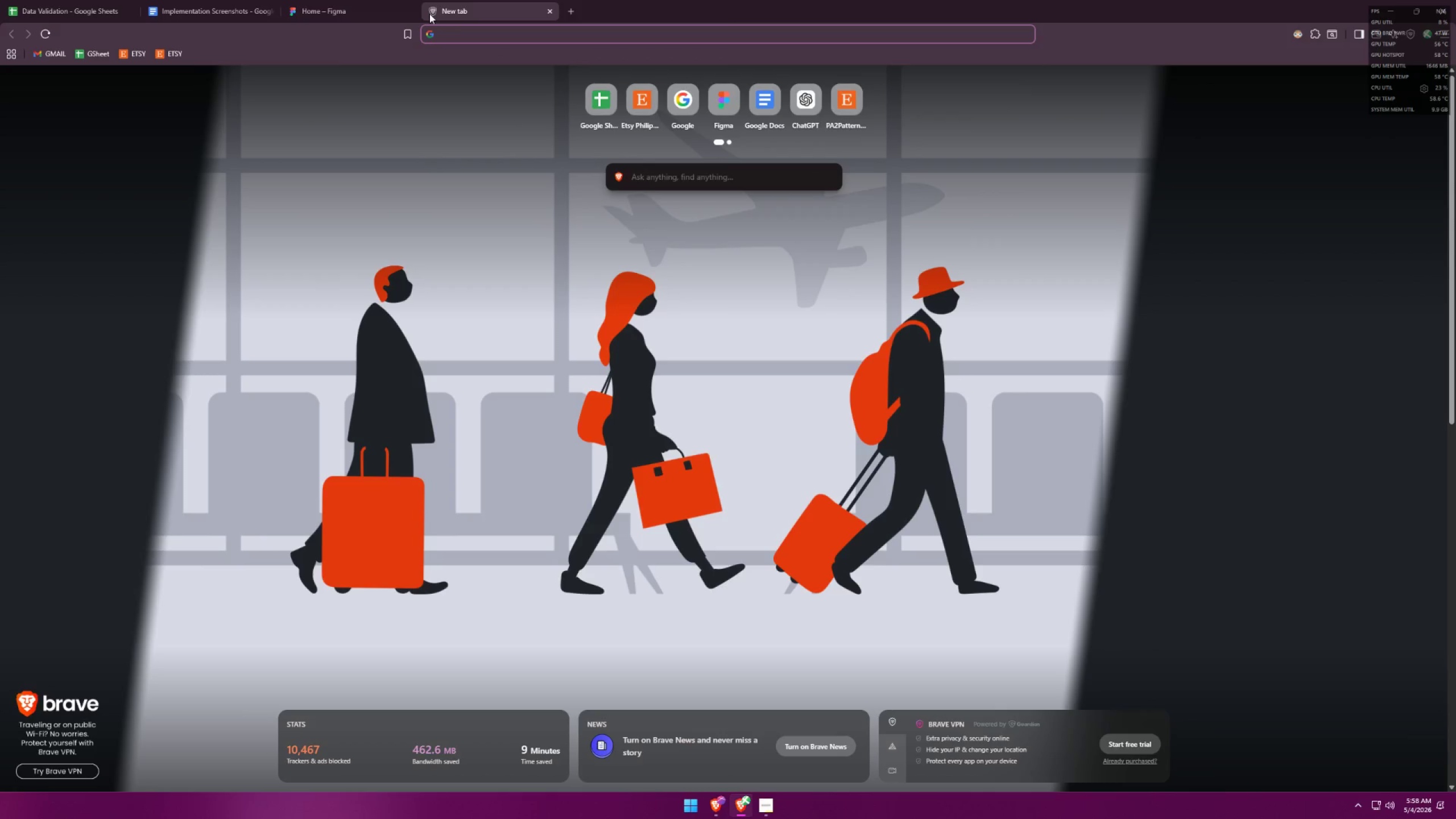 
type(etsy website fr)
key(Backspace)
key(Backspace)
type(sh)
key(Backspace)
type(tore front view background color , resolution for making )
 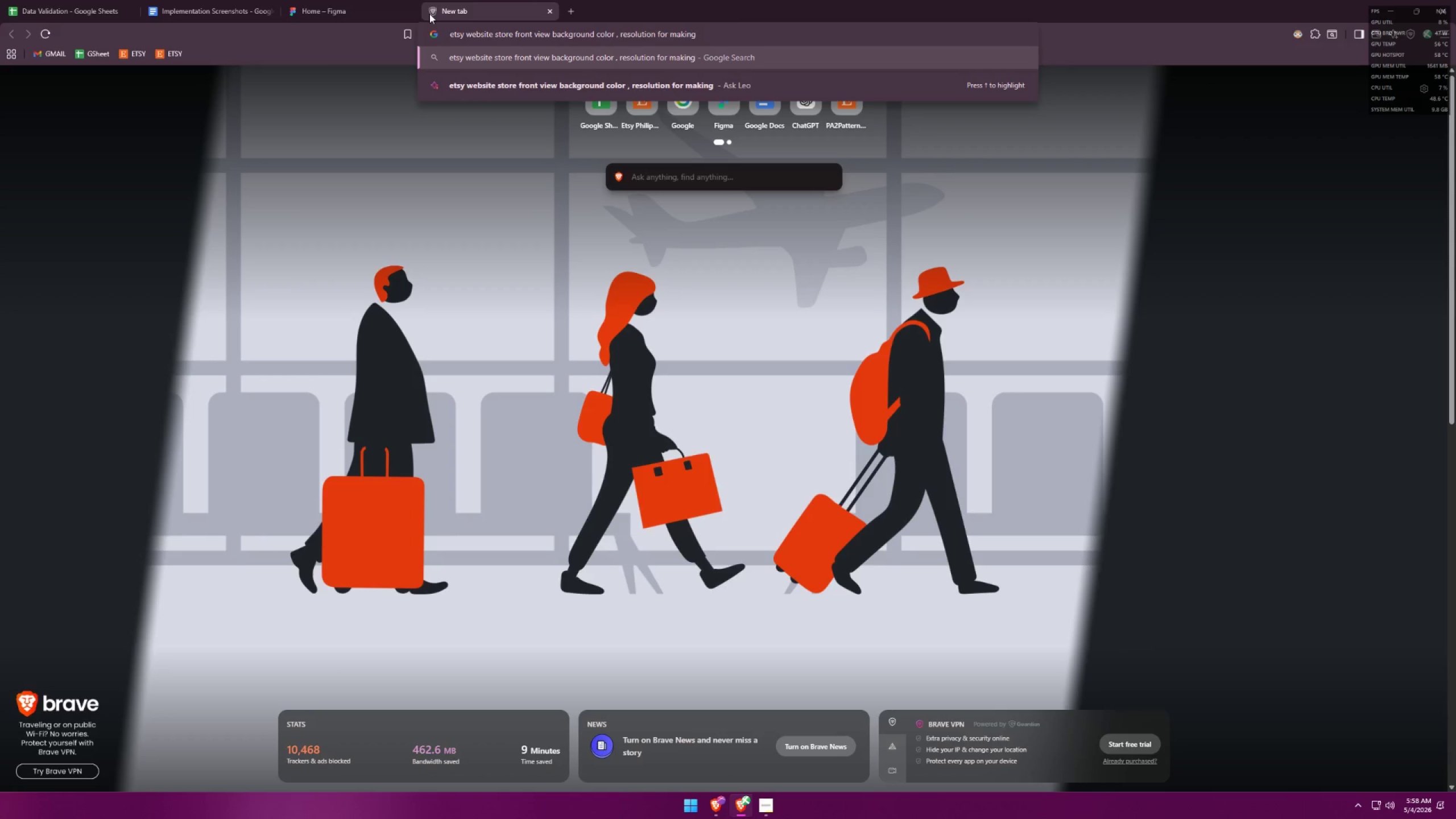 
wait(5.47)
 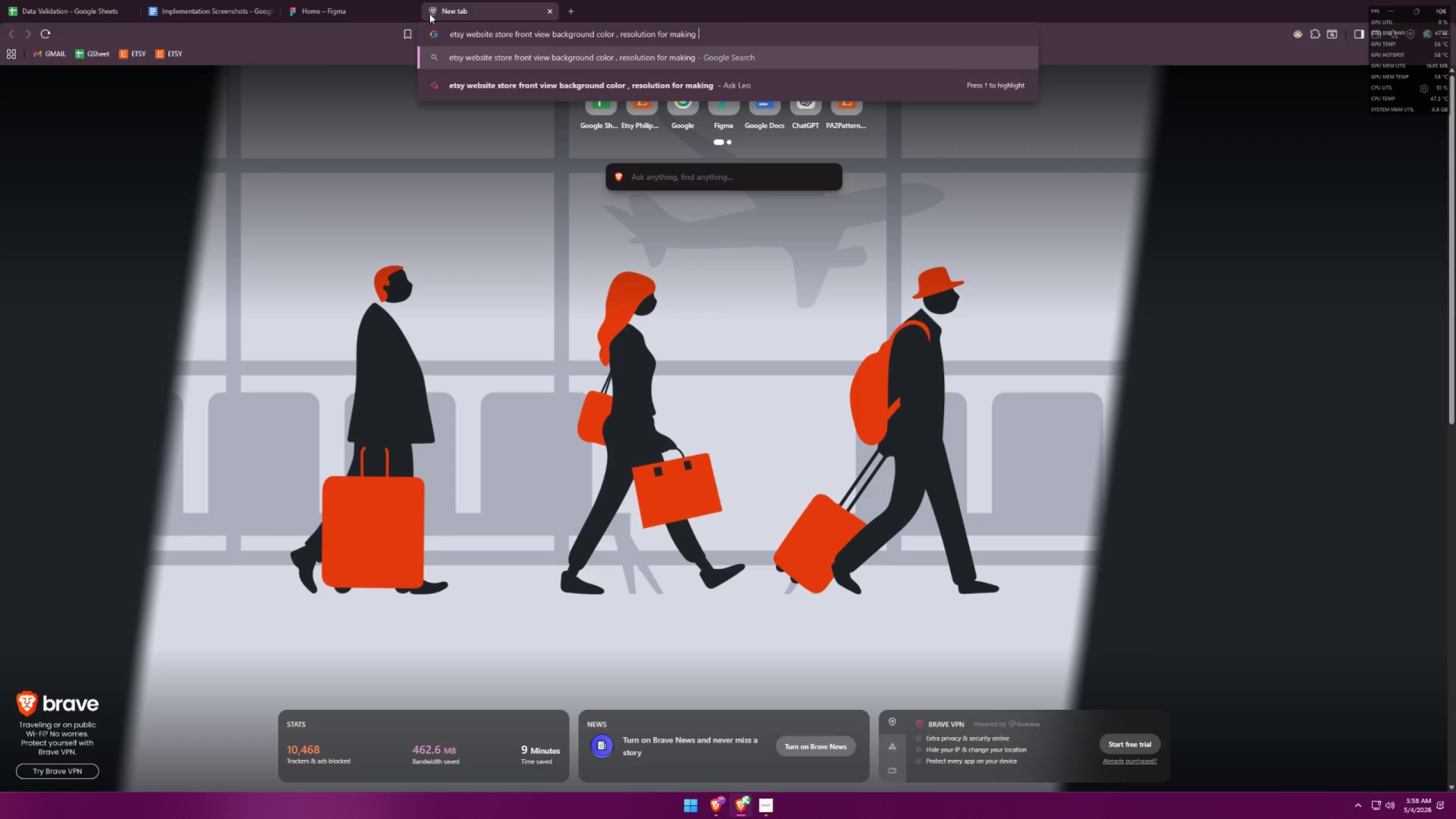 
type(a figma w)
key(Backspace)
type(design copy of the website)
 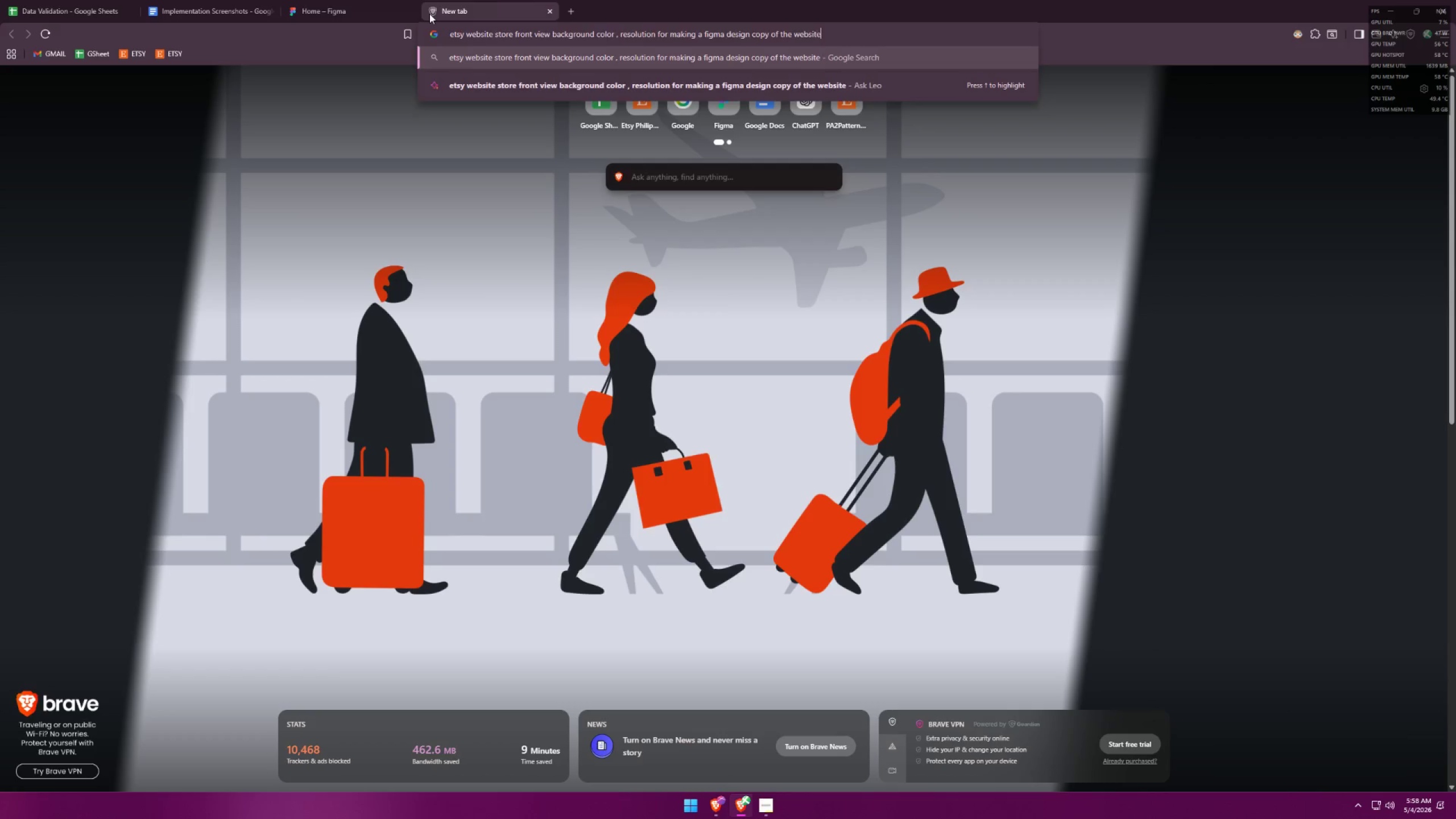 
key(Enter)
 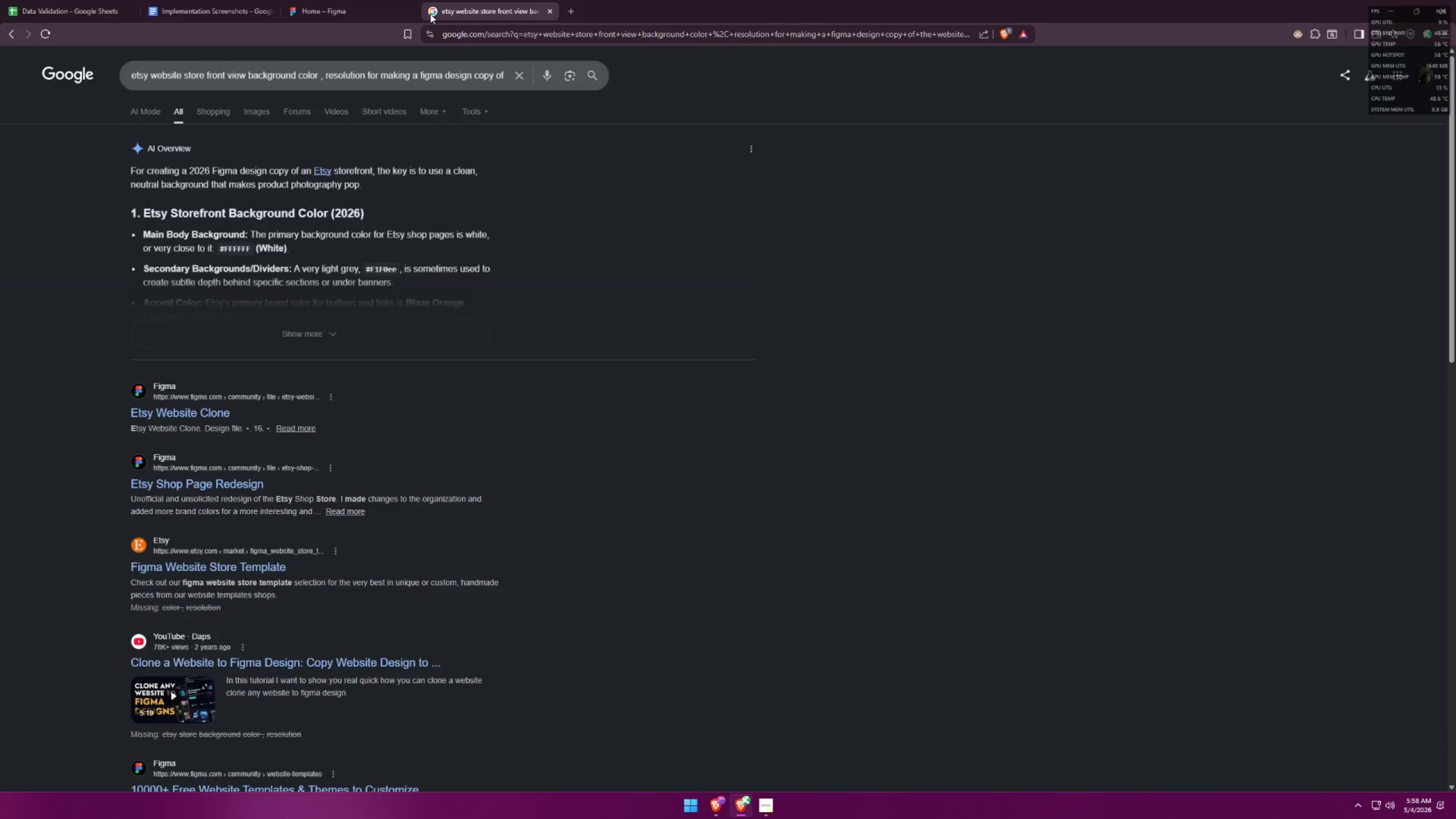 
left_click([317, 338])
 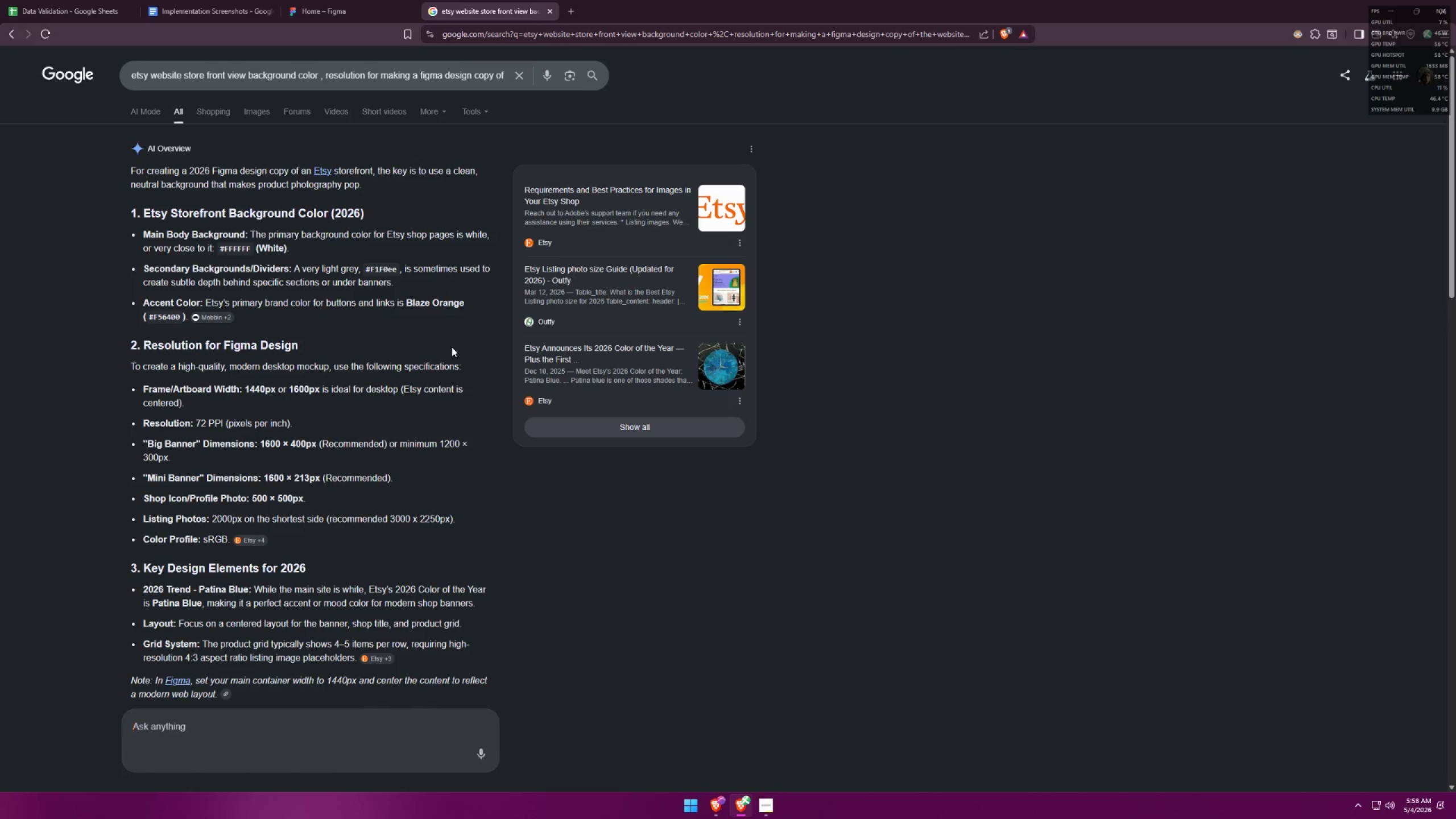 
wait(13.67)
 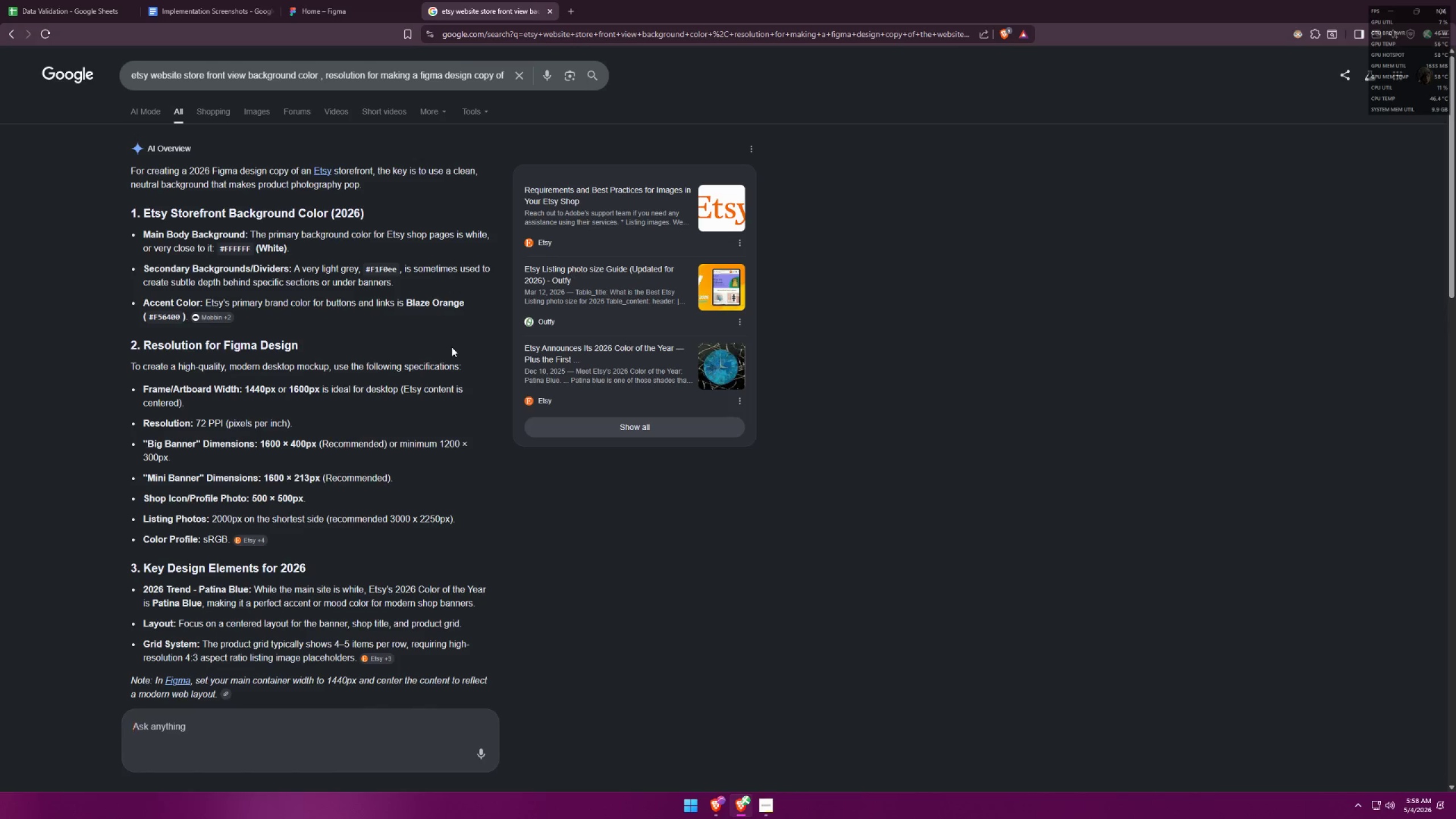 
left_click([295, 720])
 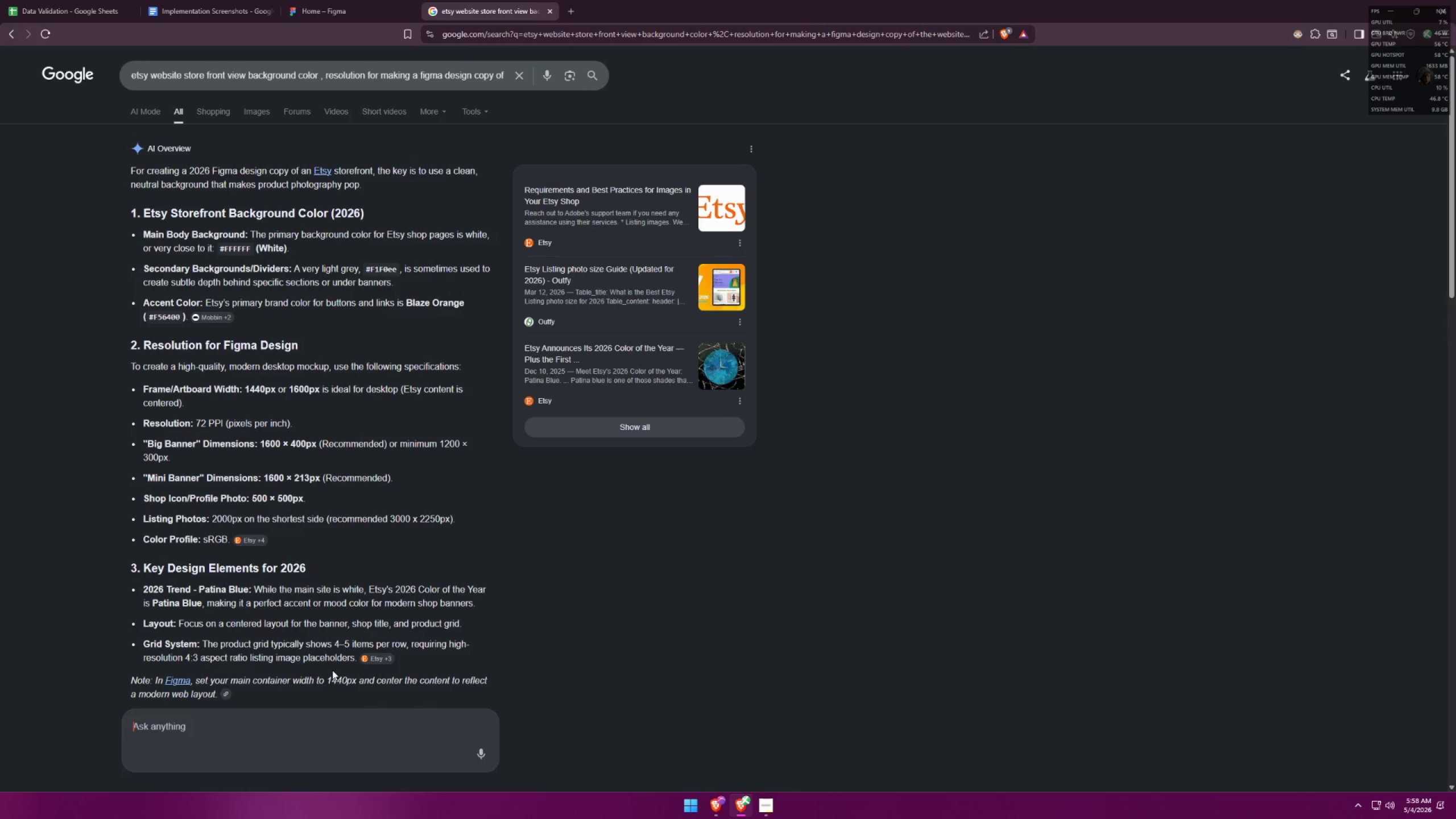 
type(etsy backgoru)
key(Backspace)
key(Backspace)
key(Backspace)
type(round is not white)
 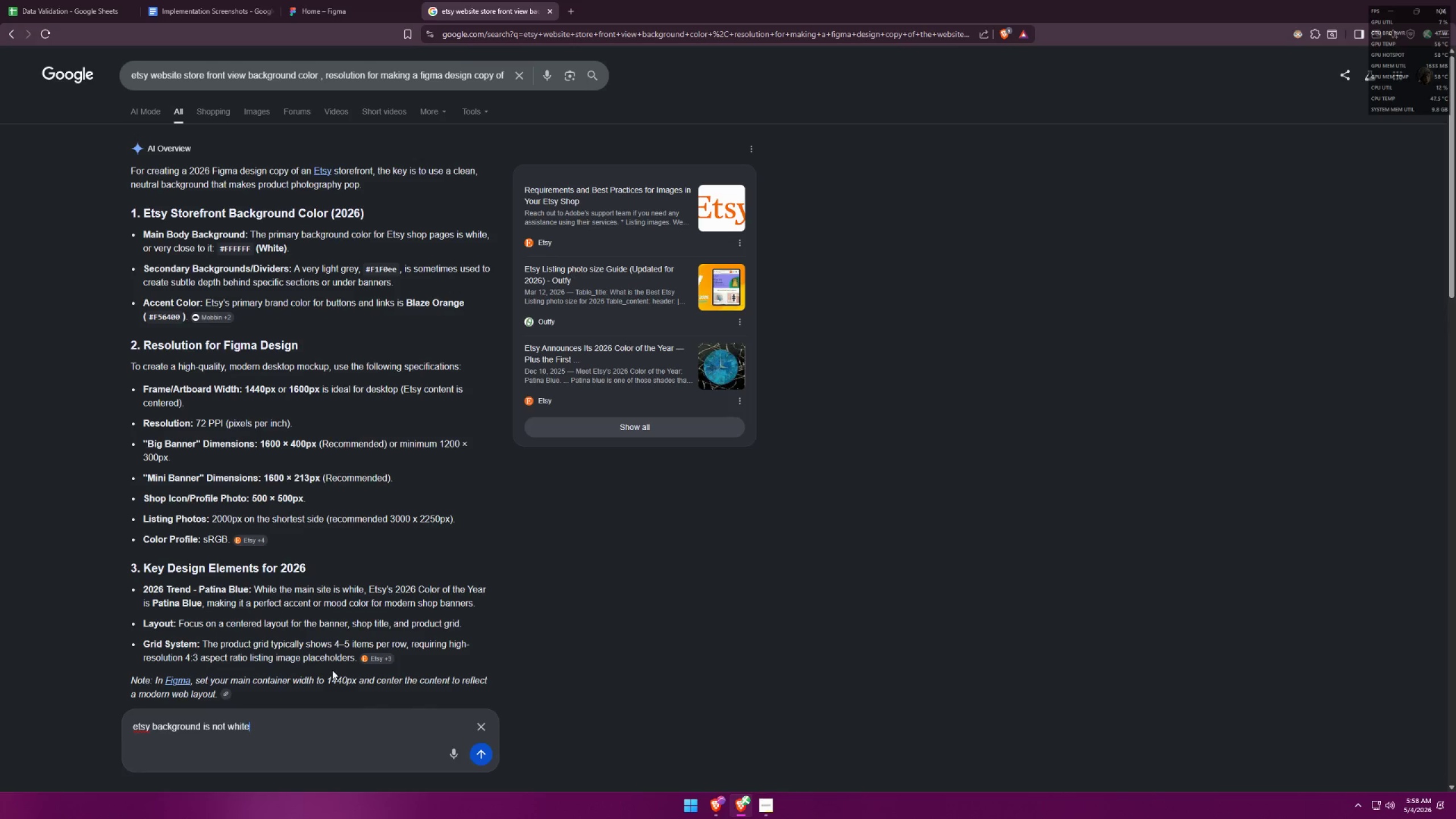 
key(Enter)
 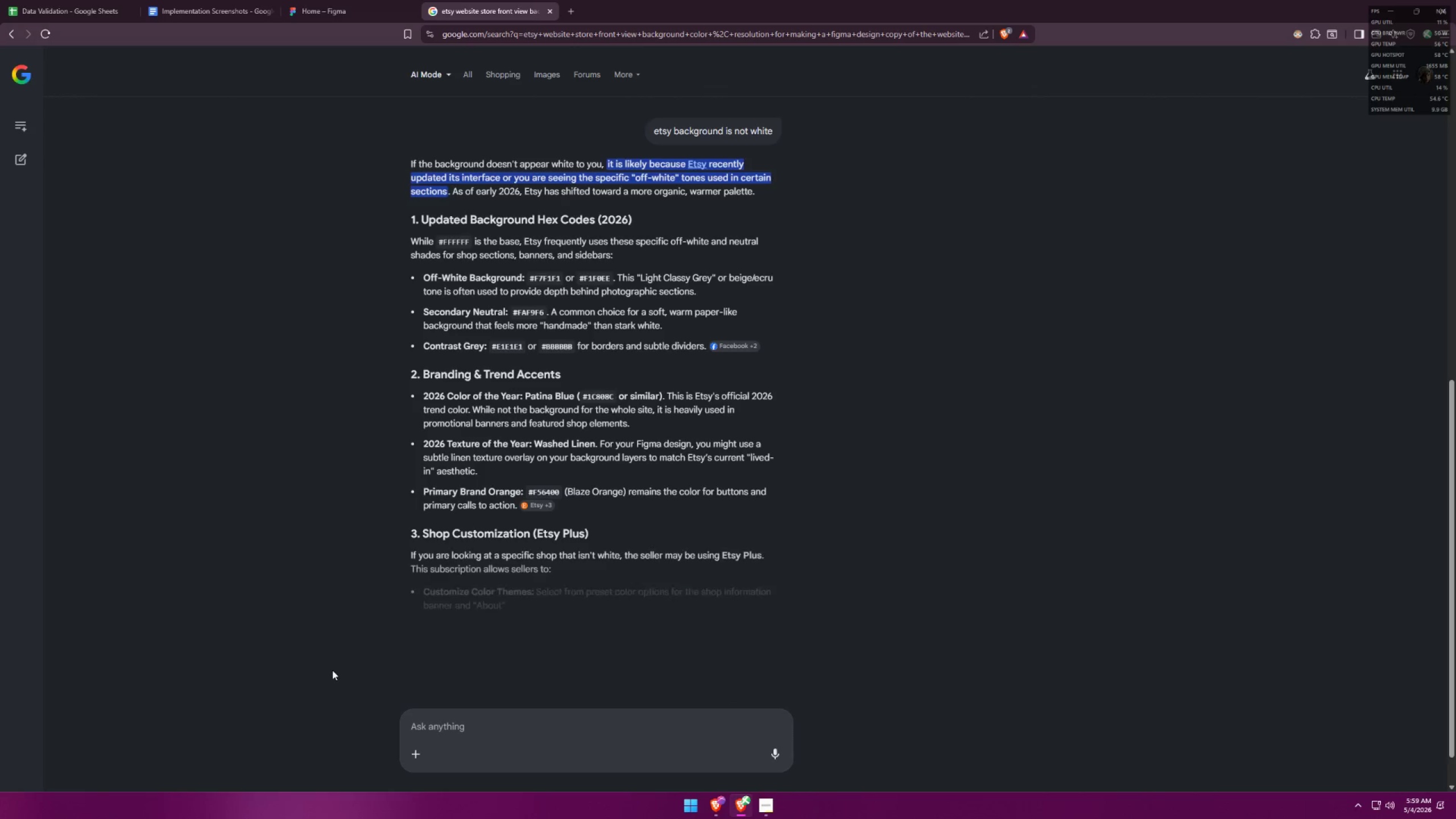 
wait(7.39)
 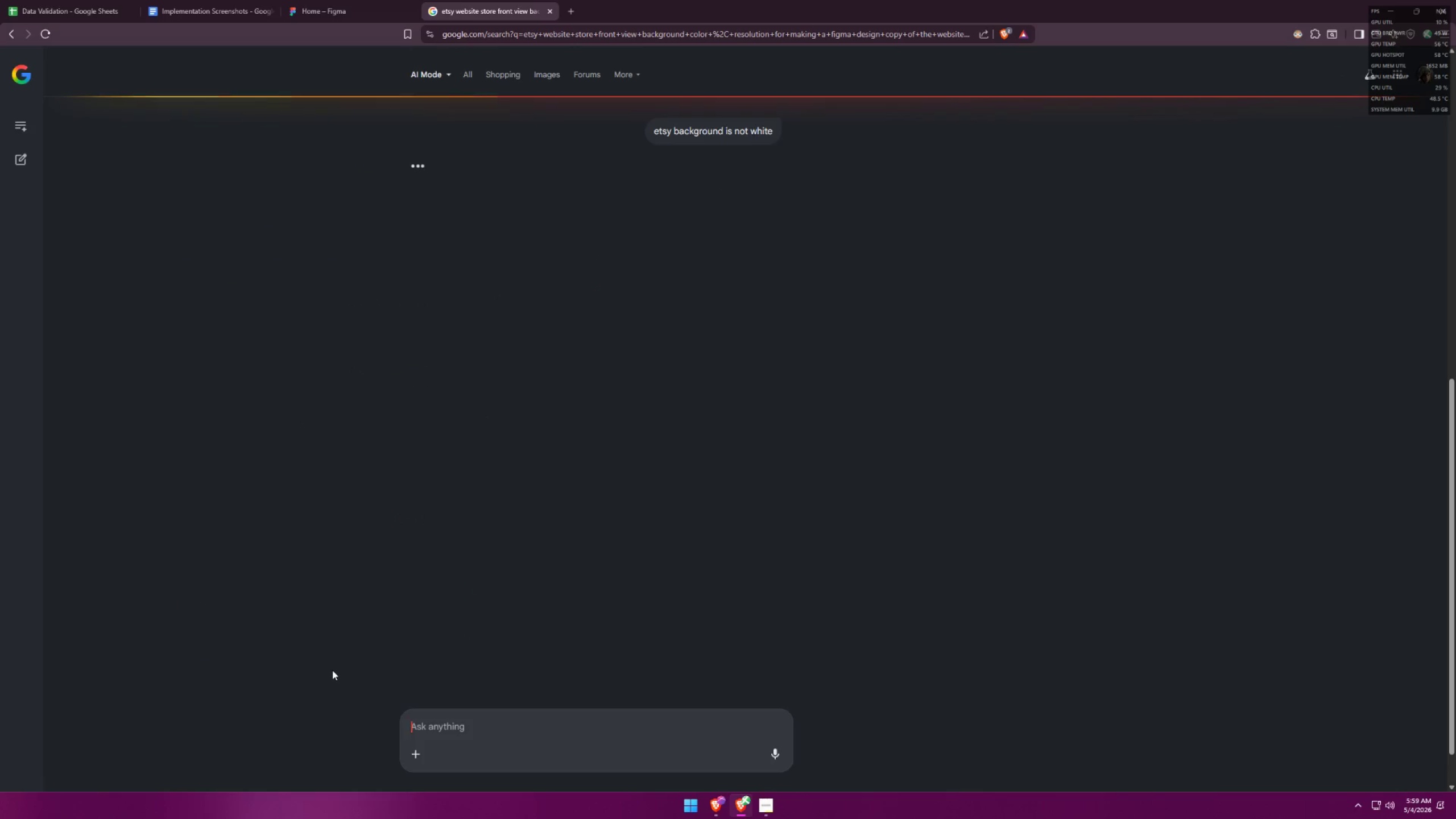 
left_click([340, 0])
 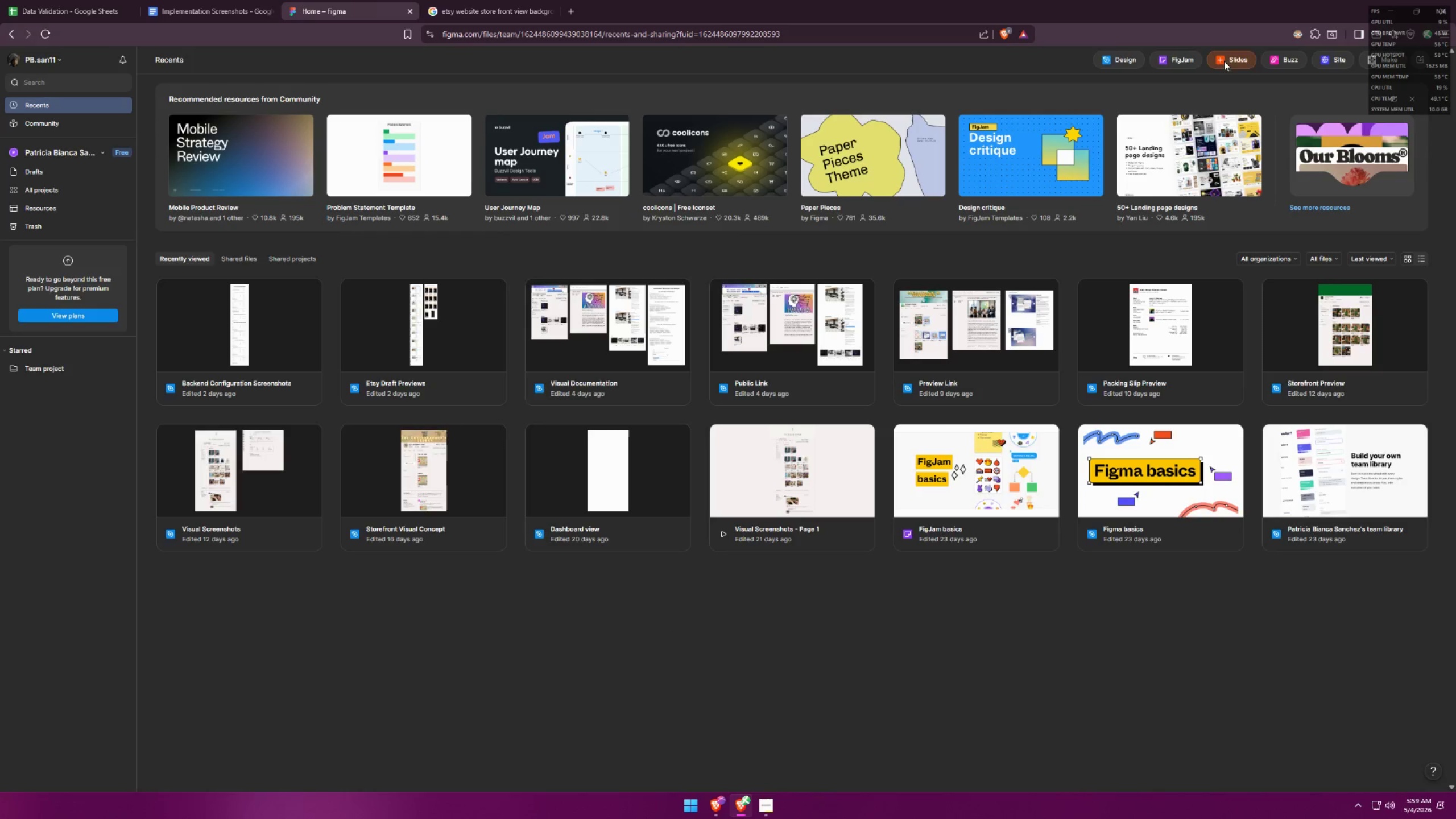 
left_click([1119, 58])
 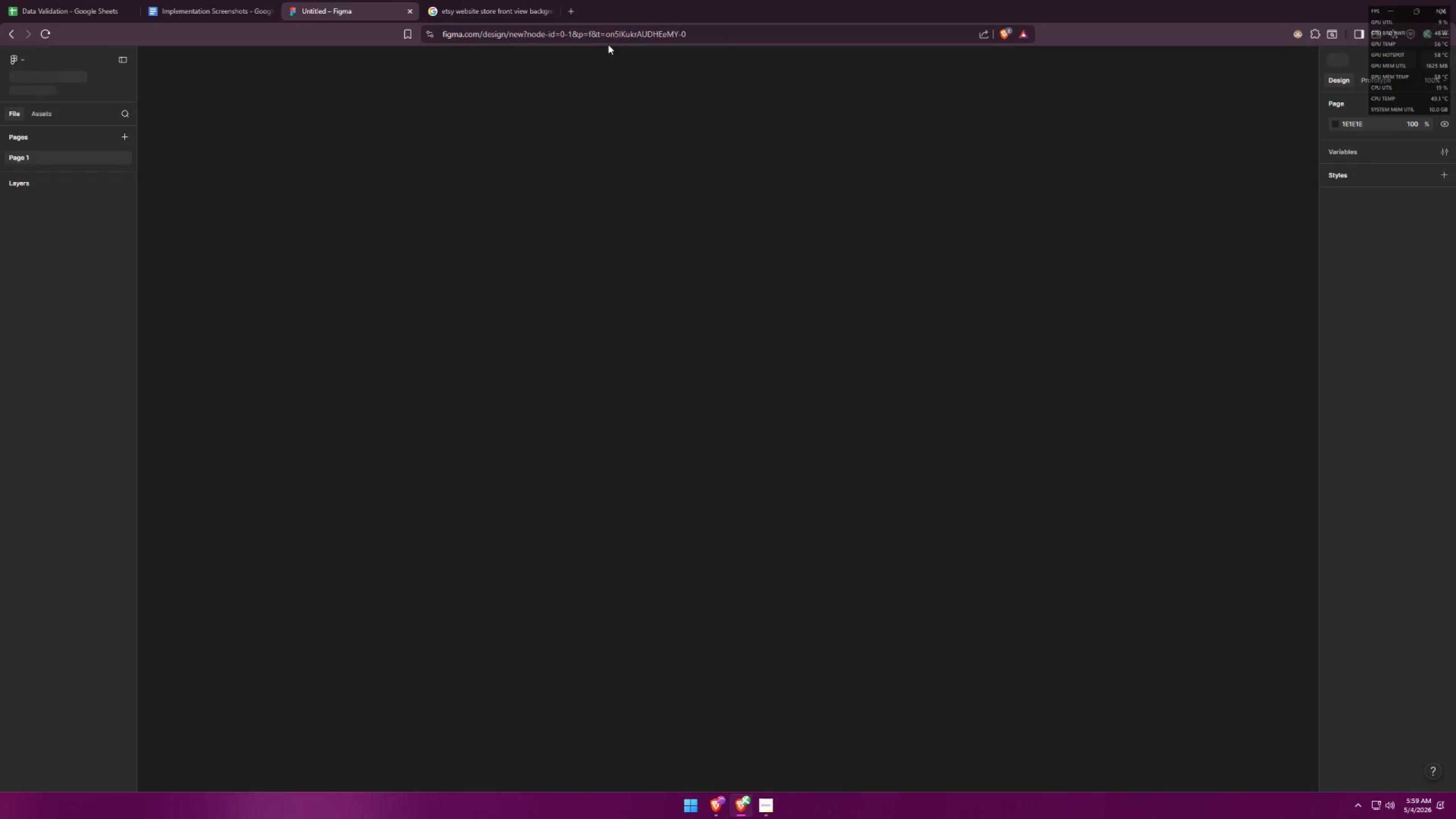 
left_click([460, 6])
 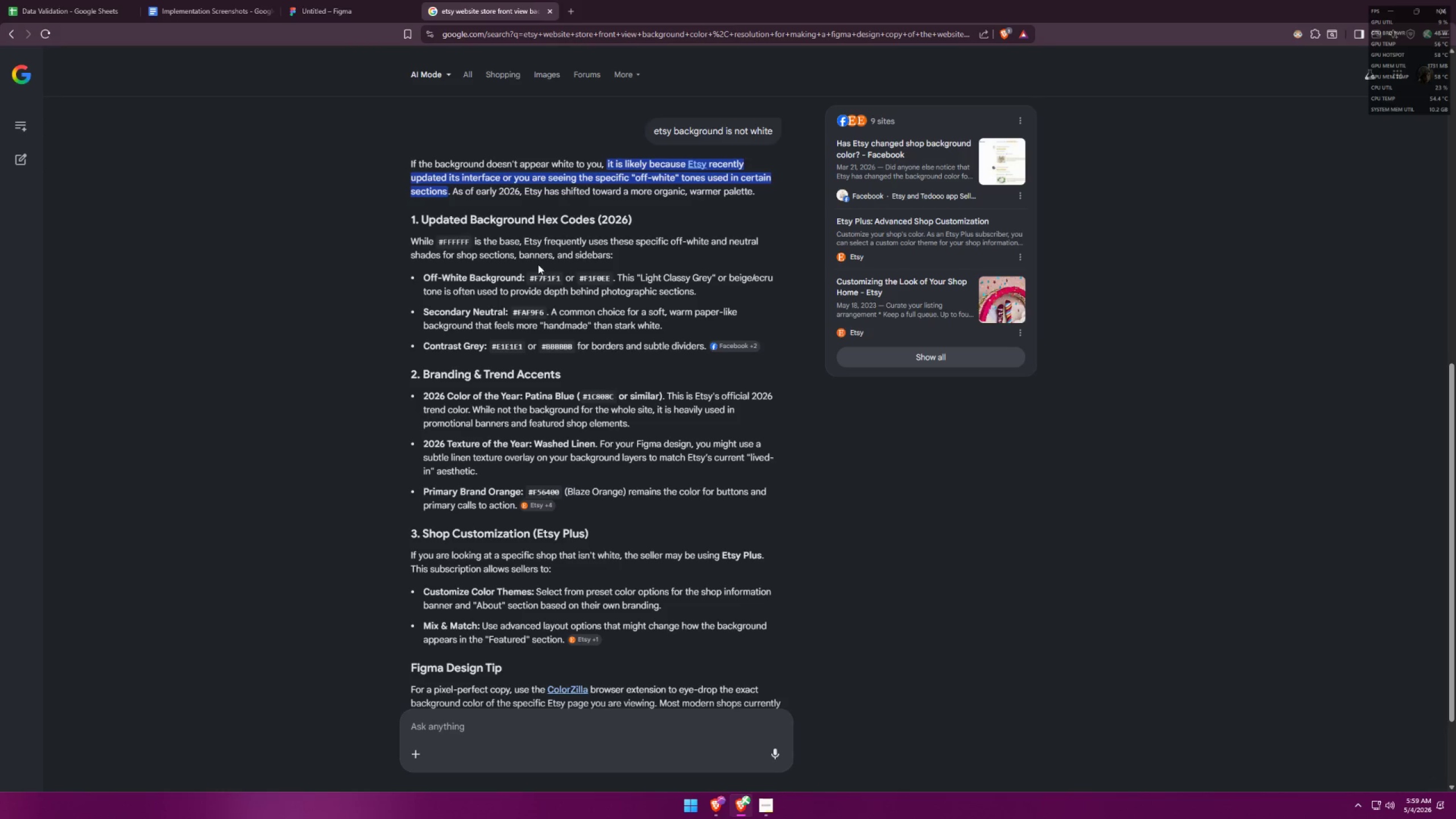 
left_click([301, 0])
 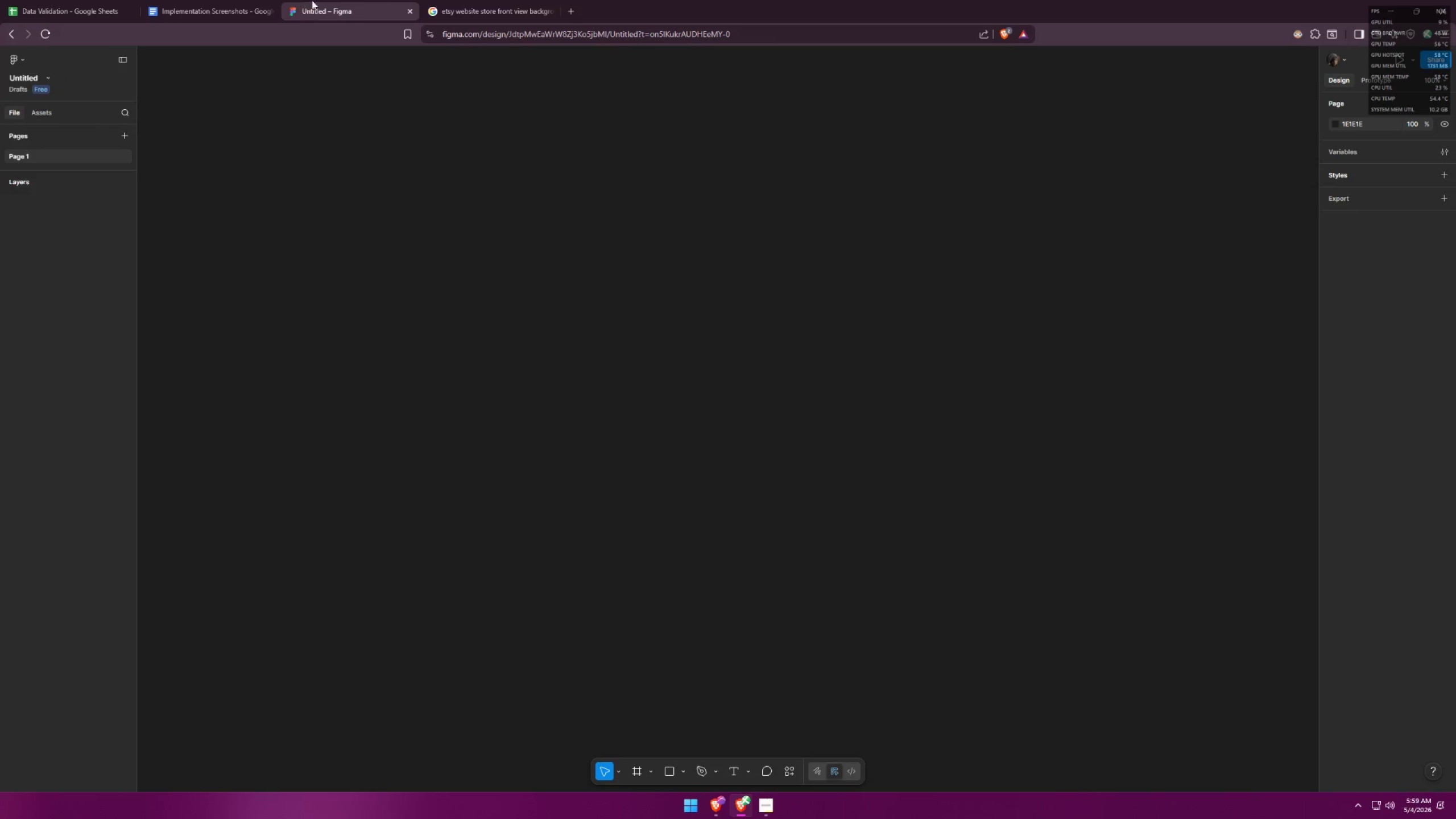 
left_click([445, 0])
 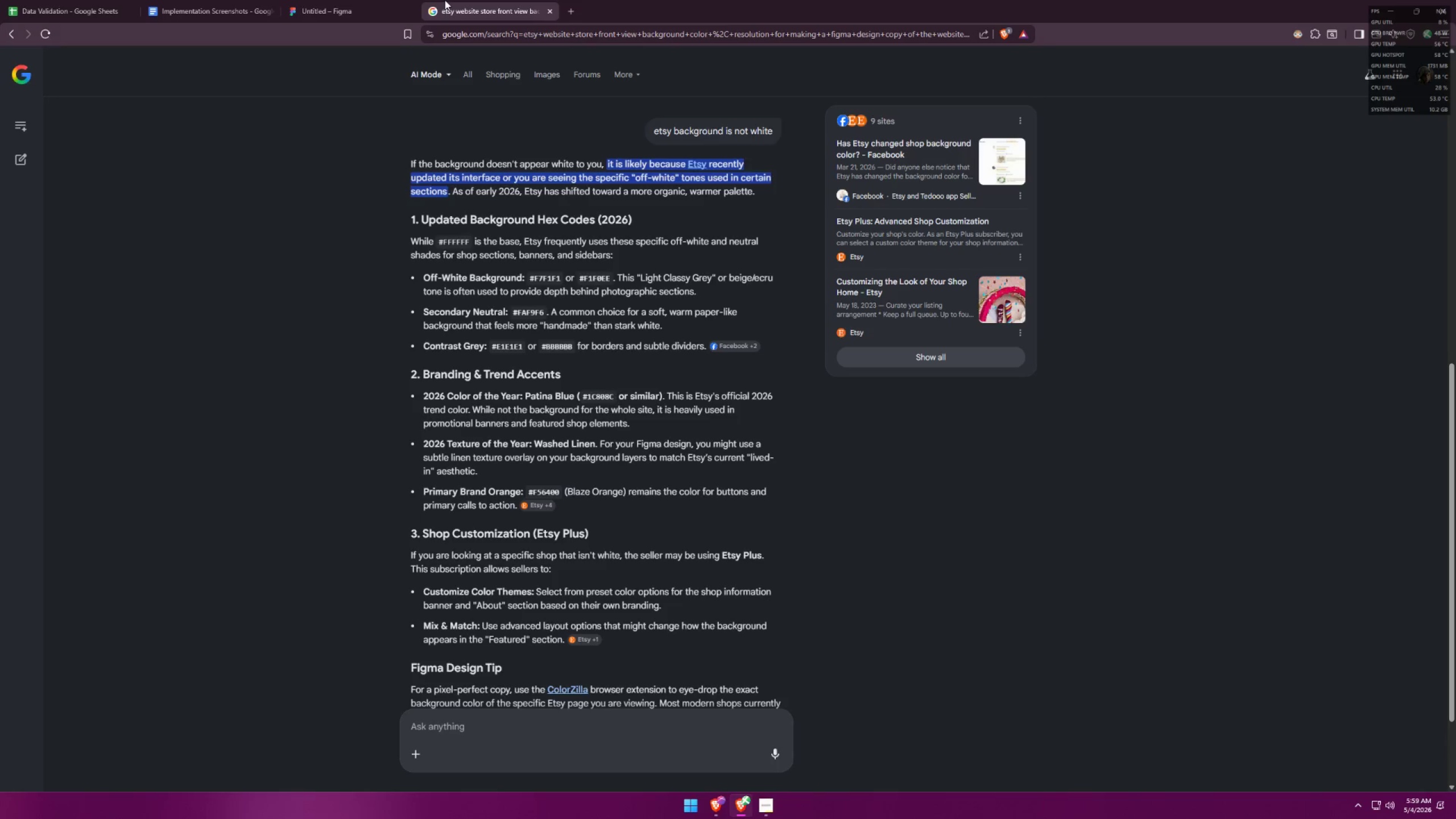 
scroll: coordinate [580, 270], scroll_direction: up, amount: 11.0
 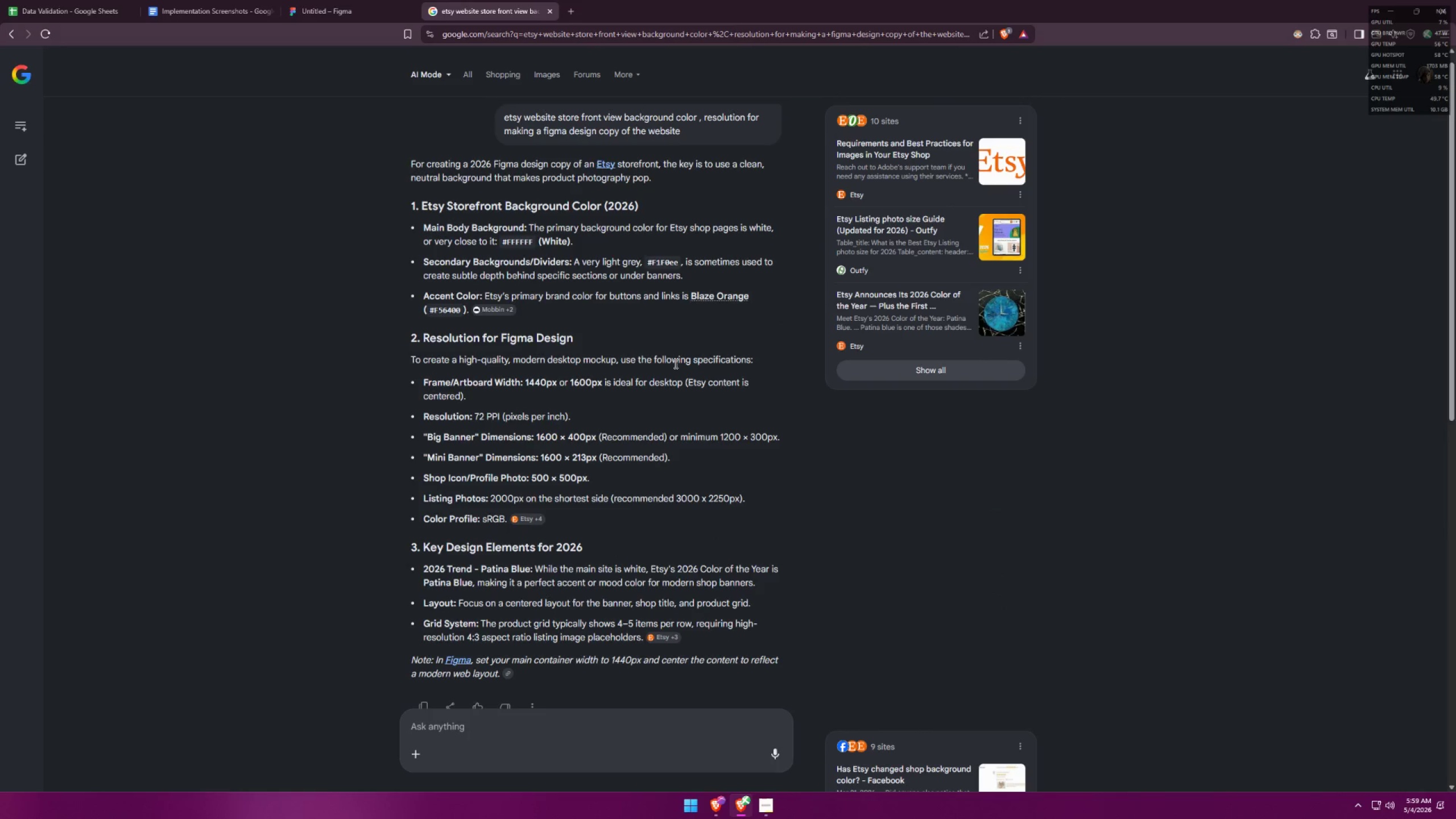 
wait(7.28)
 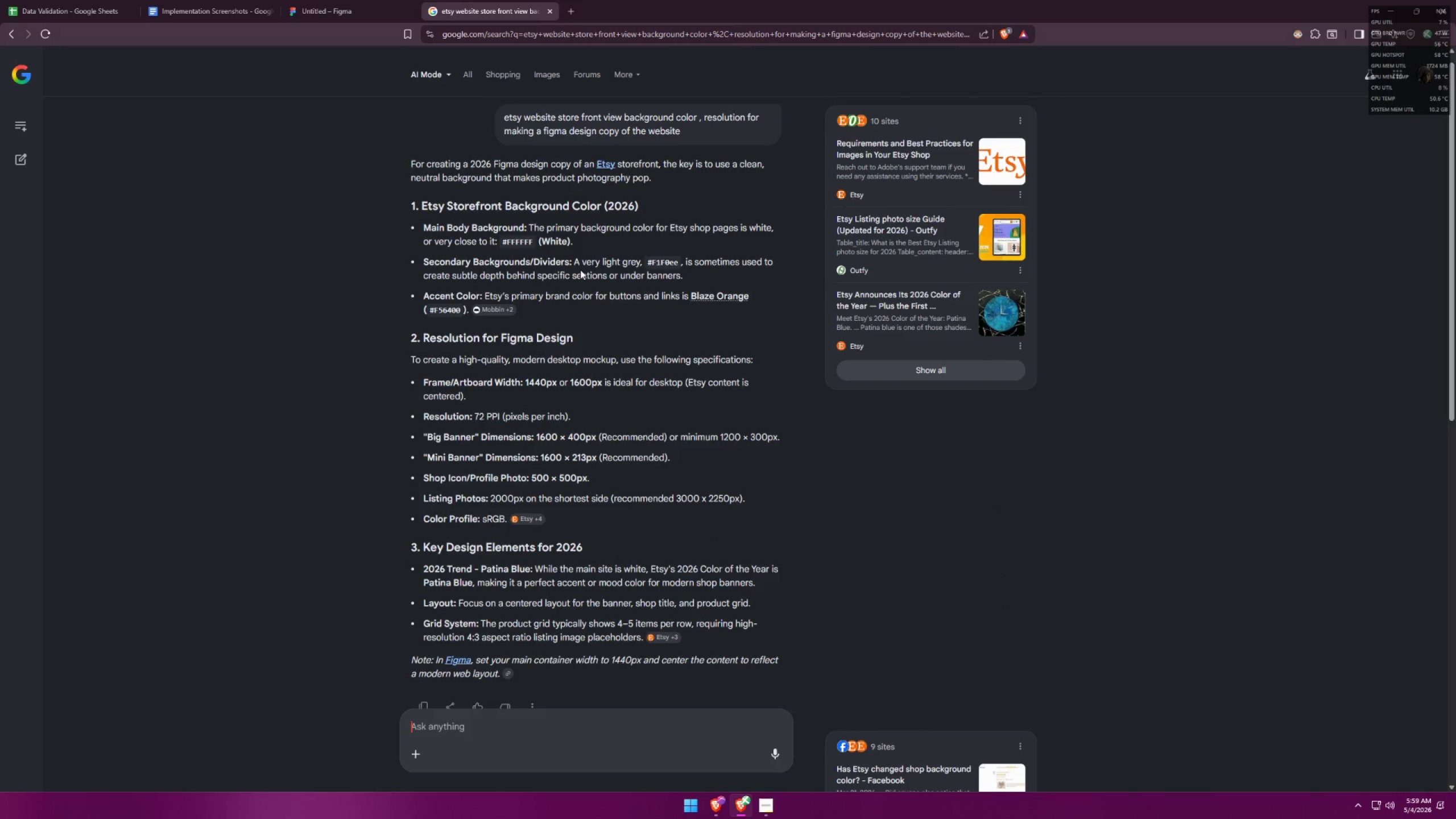 
left_click([340, 0])
 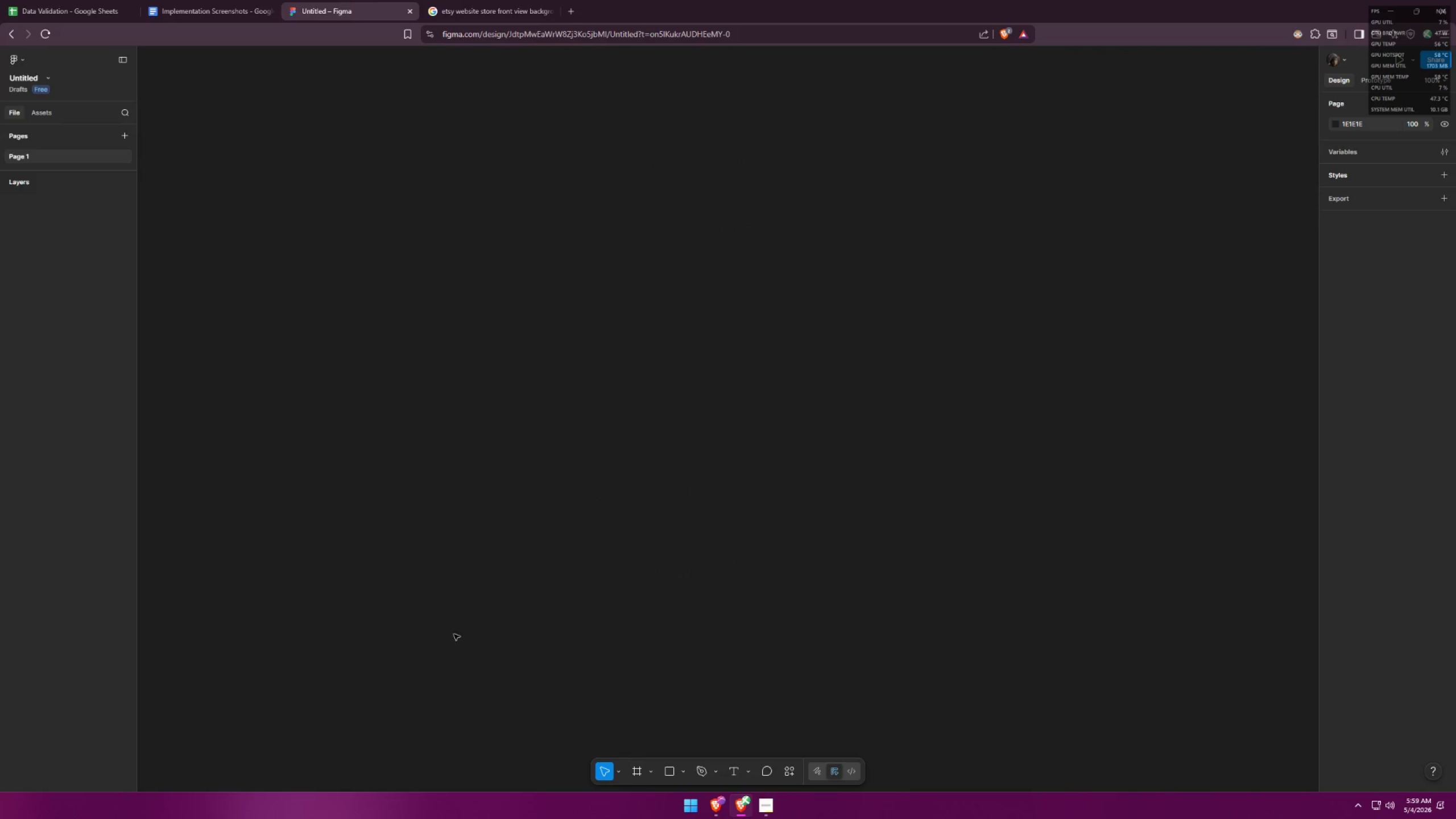 
left_click([647, 767])
 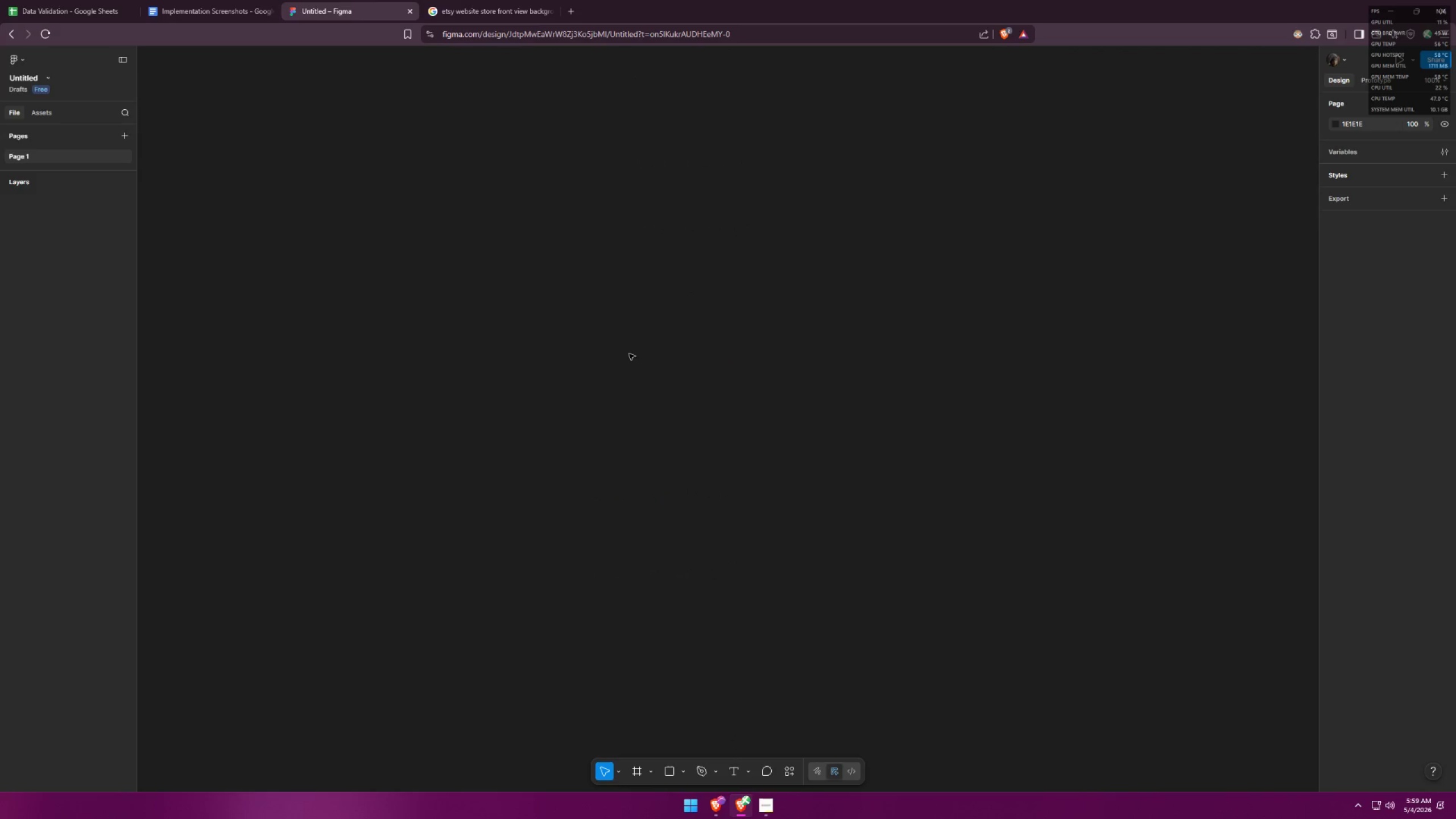 
left_click([643, 772])
 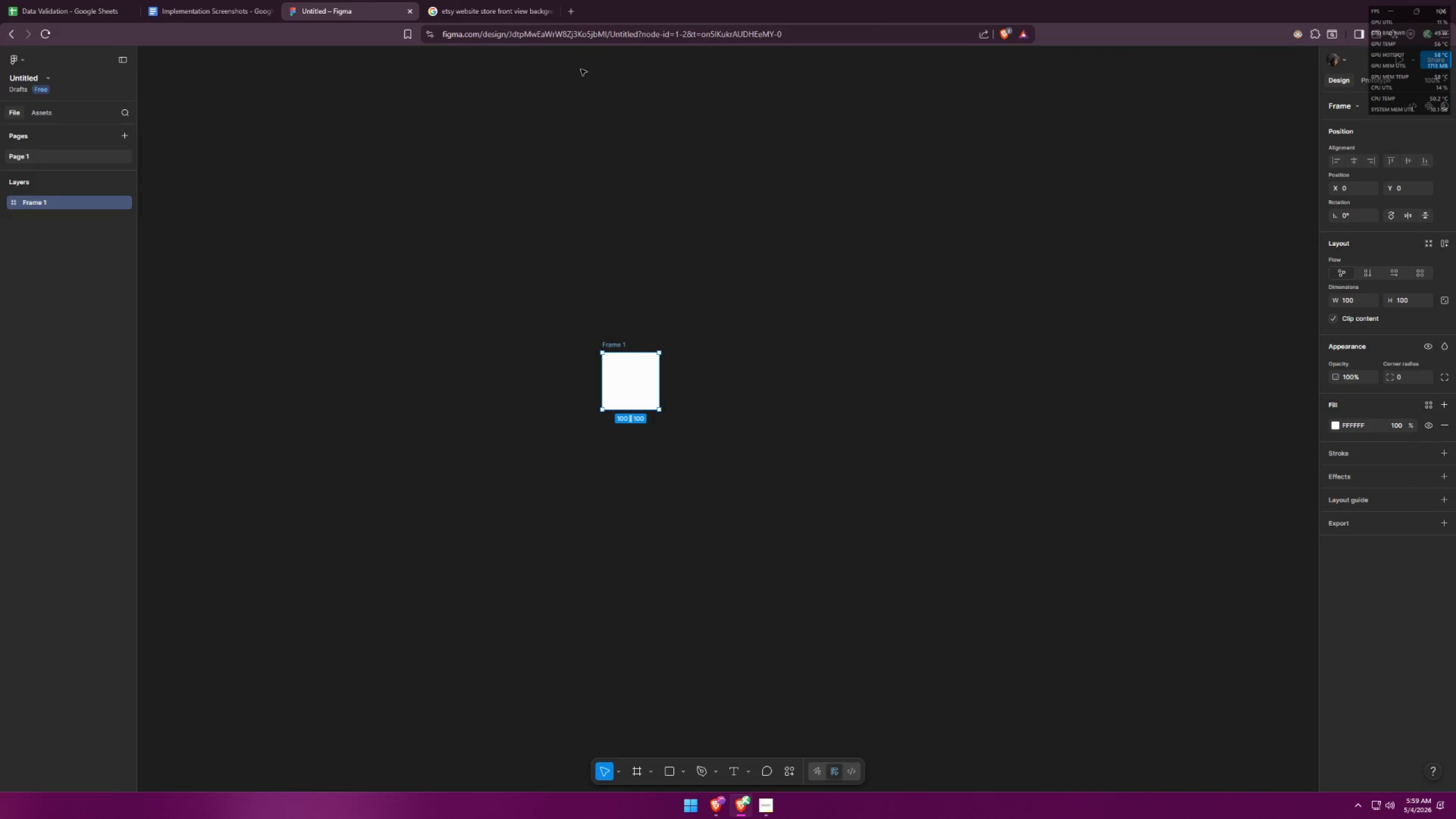 
left_click([444, 0])
 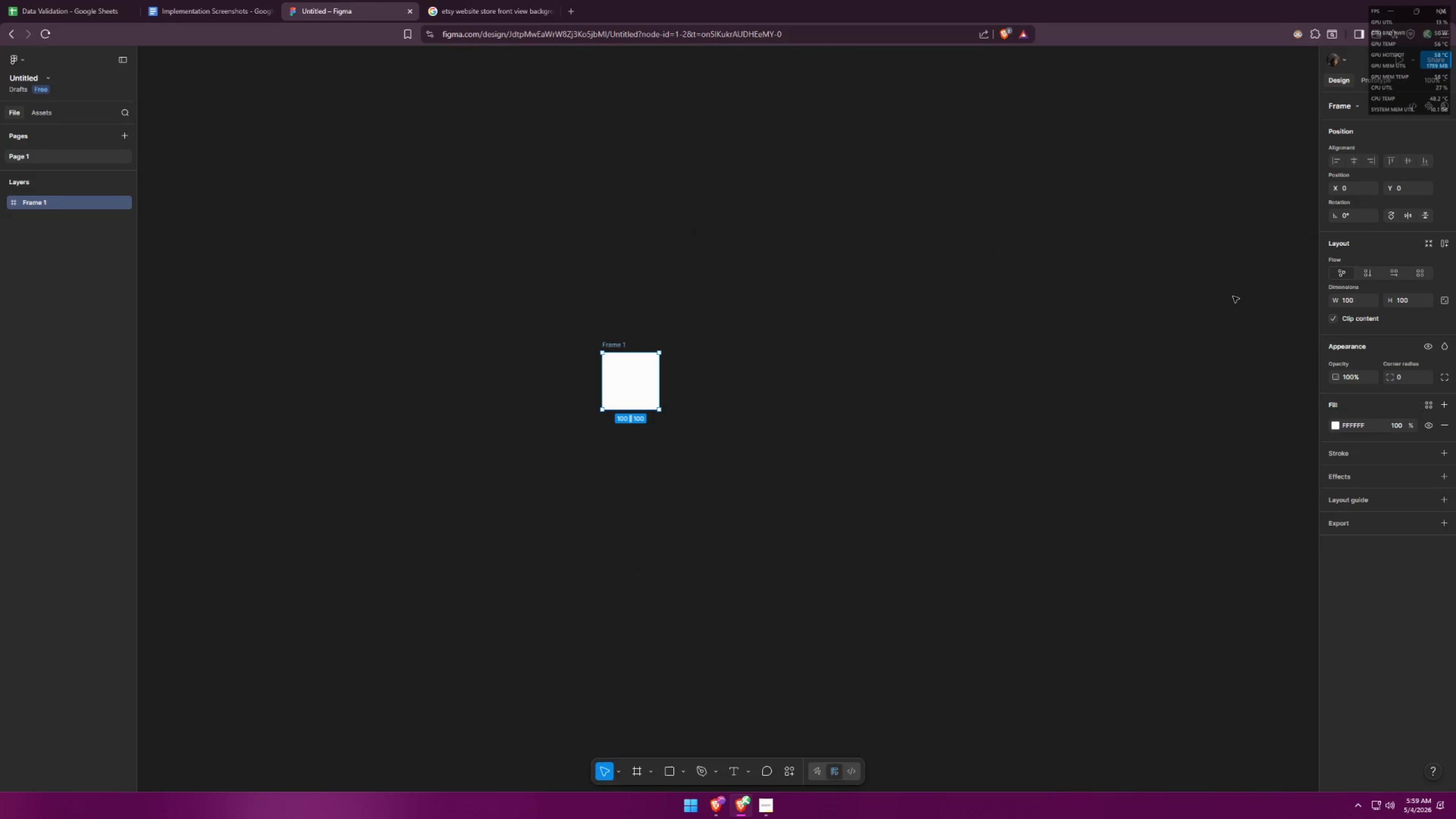 
left_click_drag(start_coordinate=[1358, 297], to_coordinate=[1317, 297])
 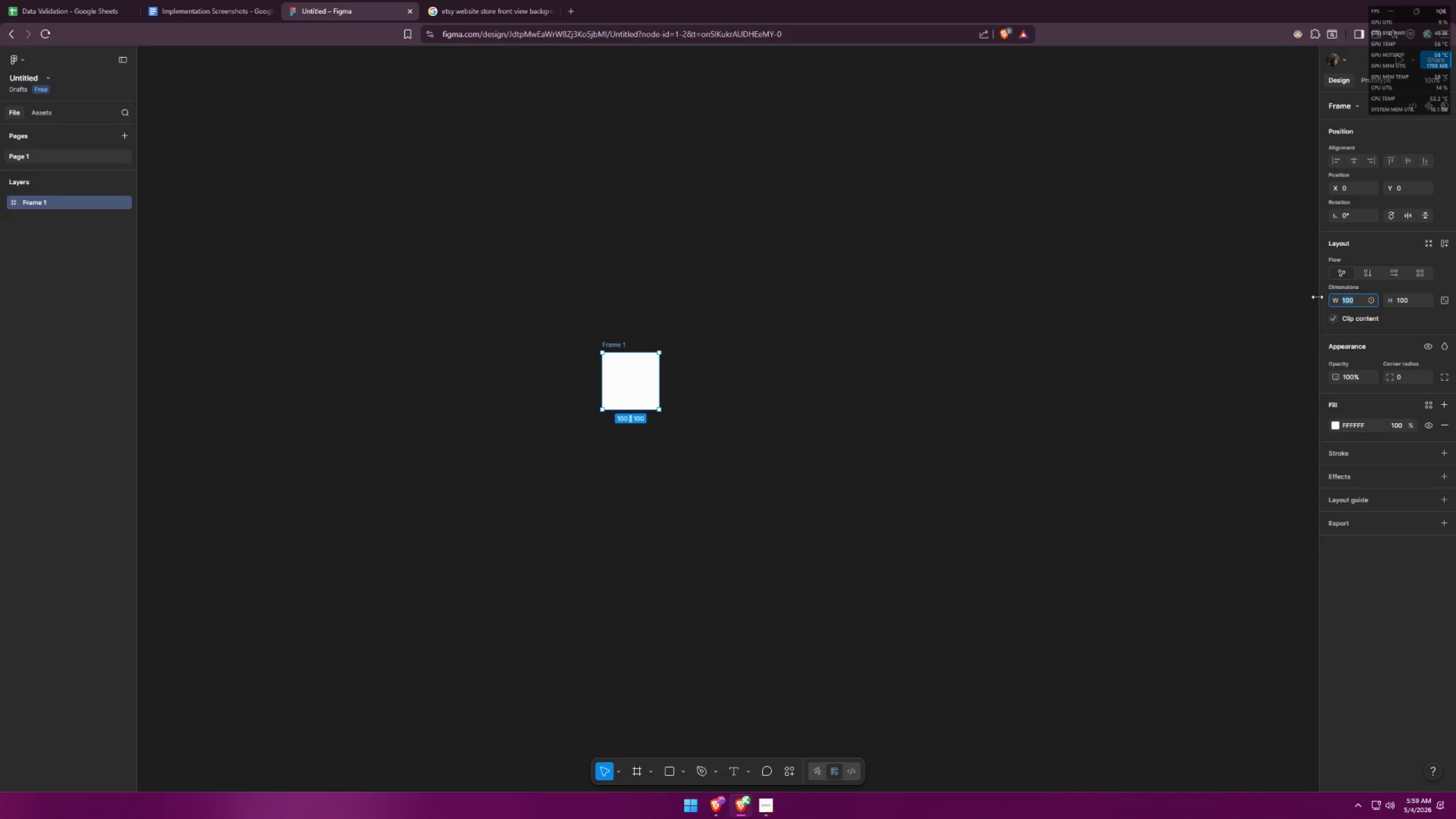 
type(1440)
 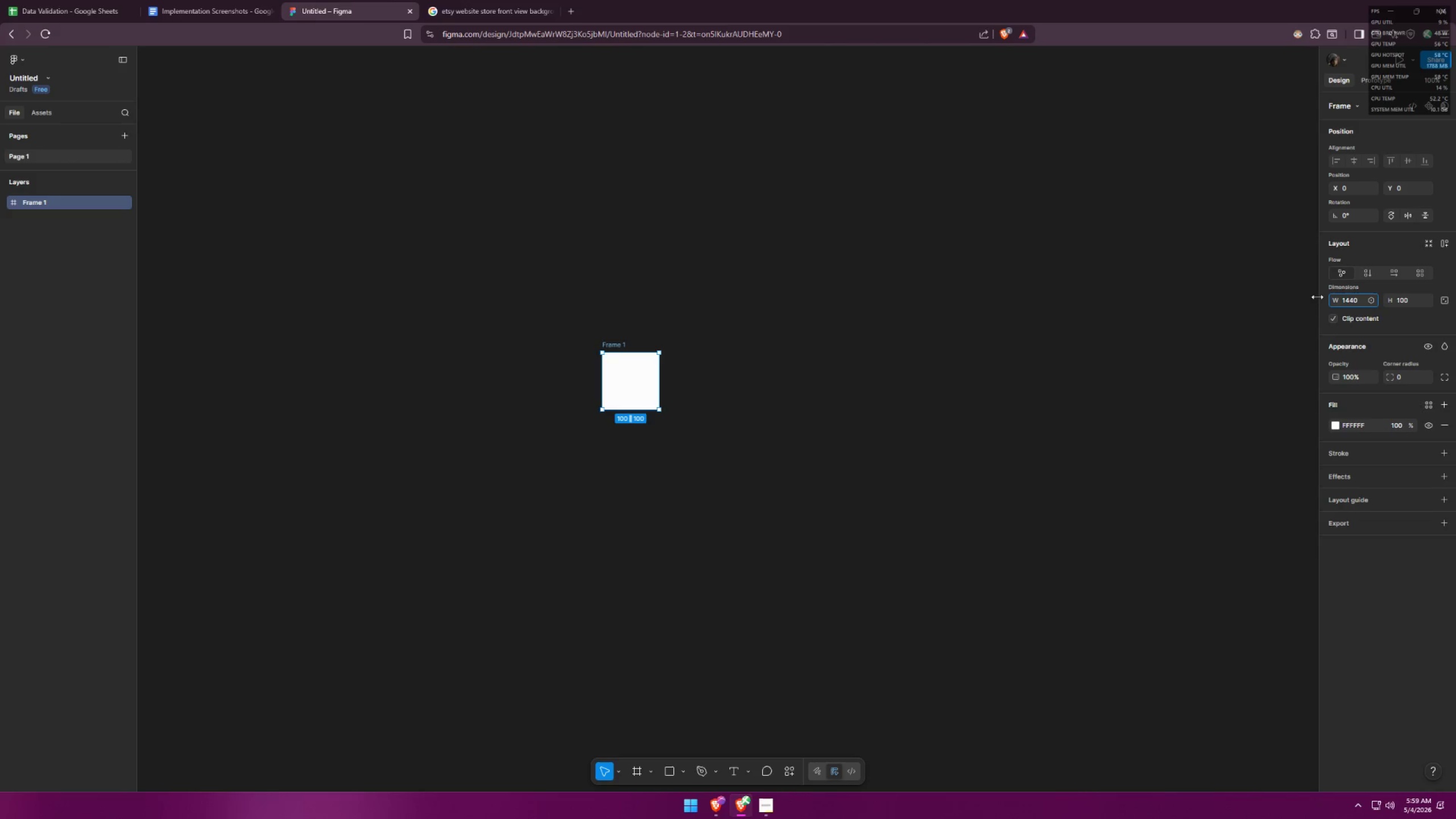 
key(Enter)
 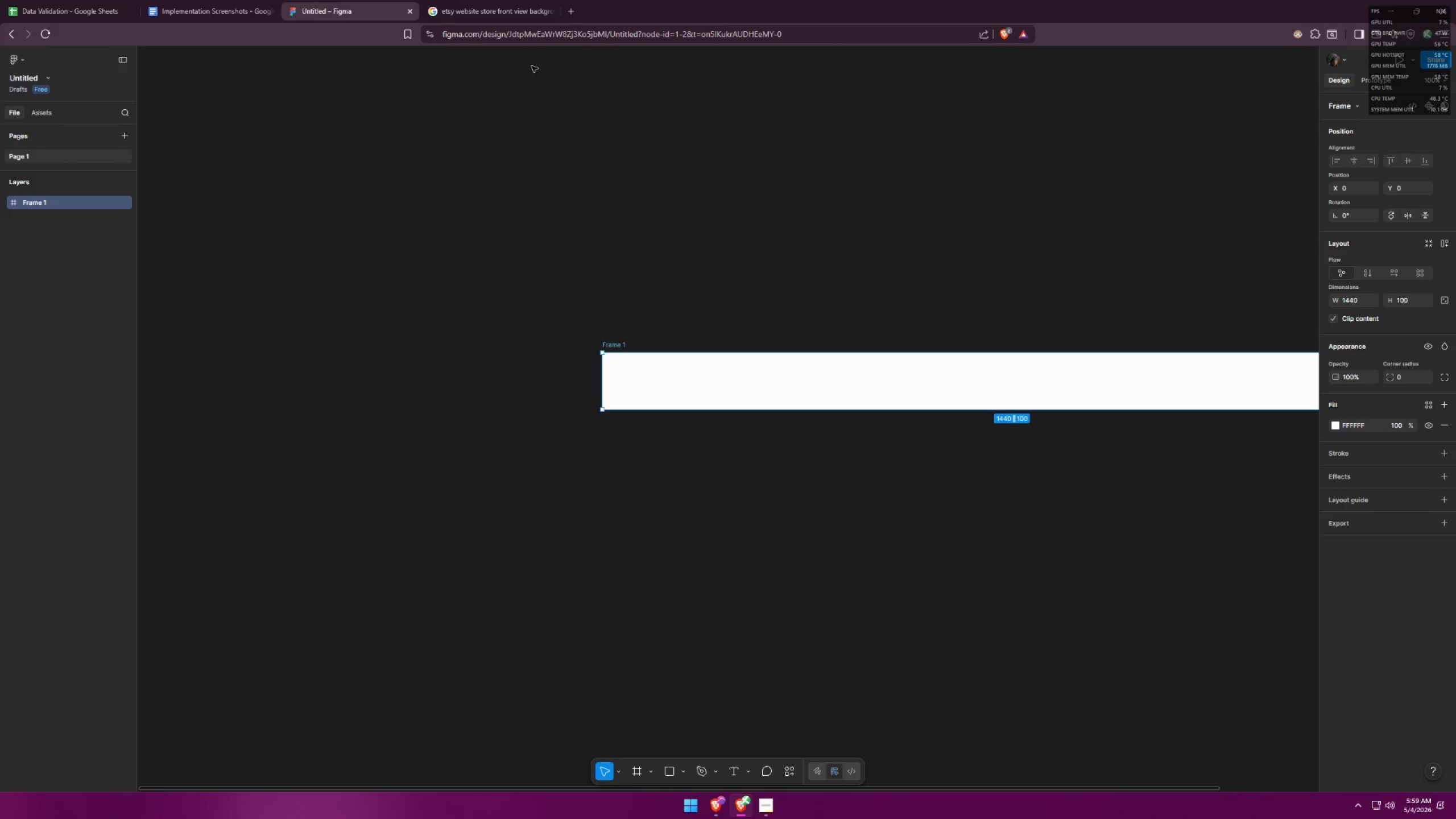 
left_click([494, 0])
 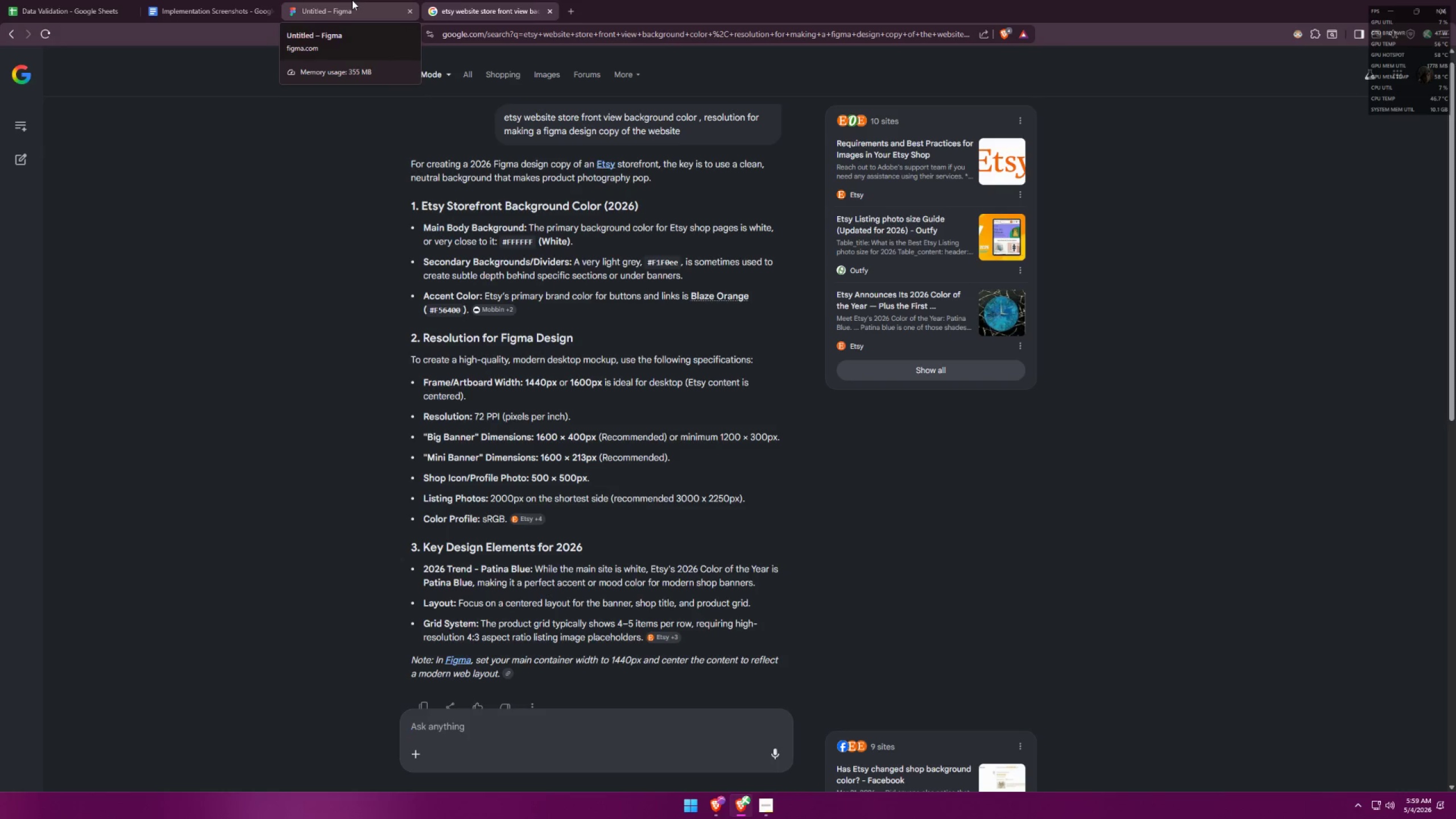 
wait(7.34)
 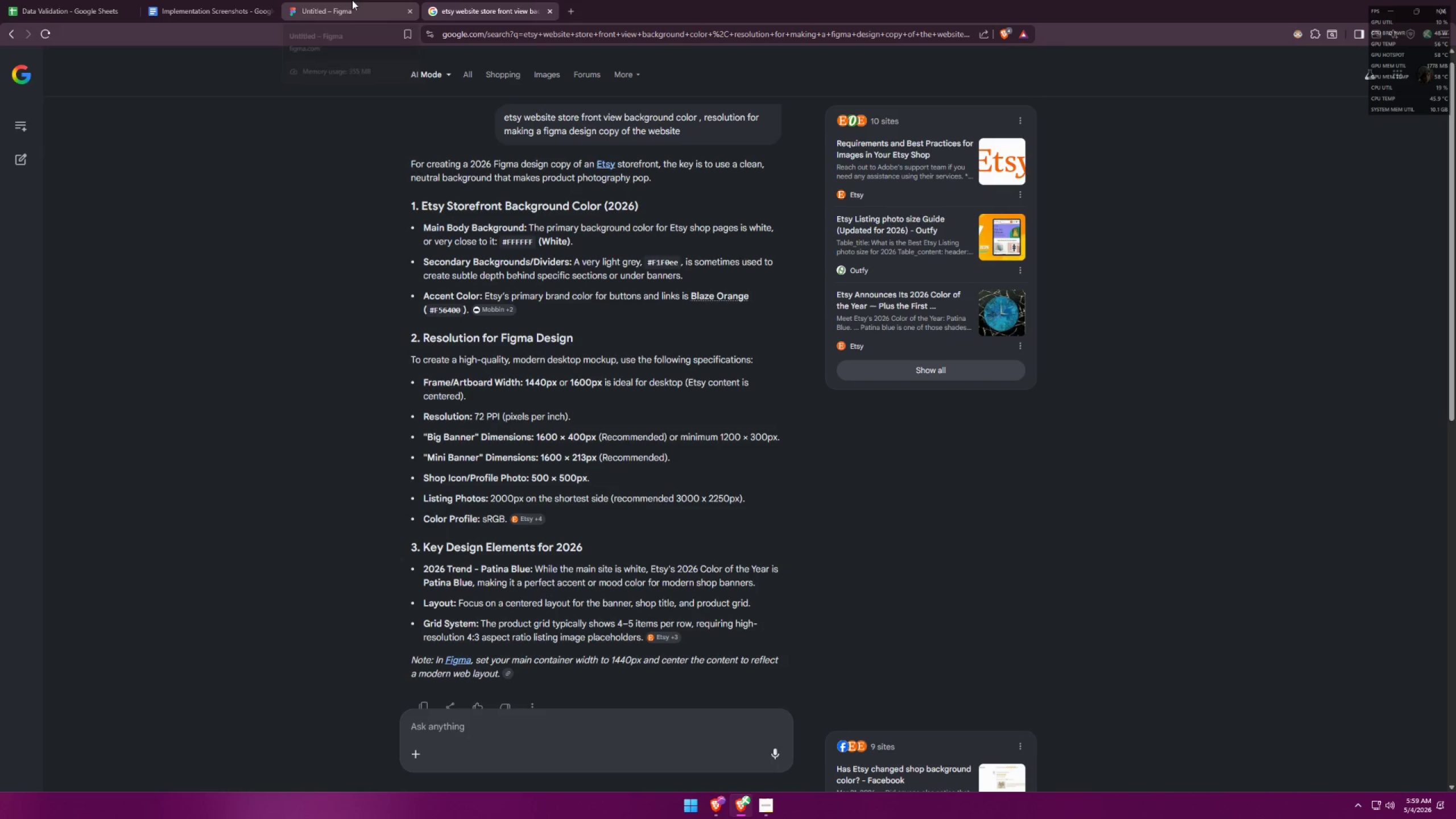 
left_click([352, 0])
 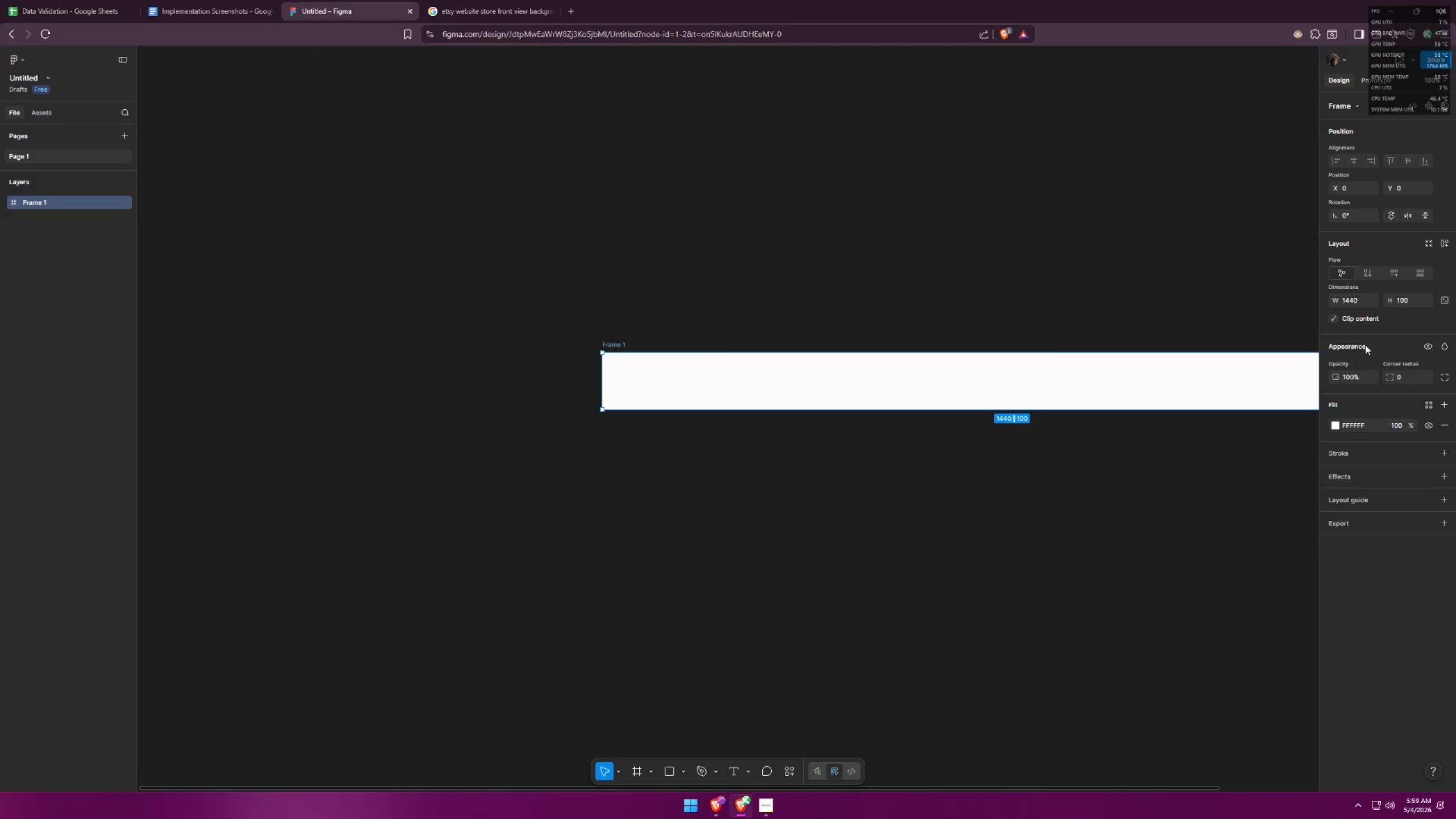 
left_click_drag(start_coordinate=[1359, 304], to_coordinate=[1287, 288])
 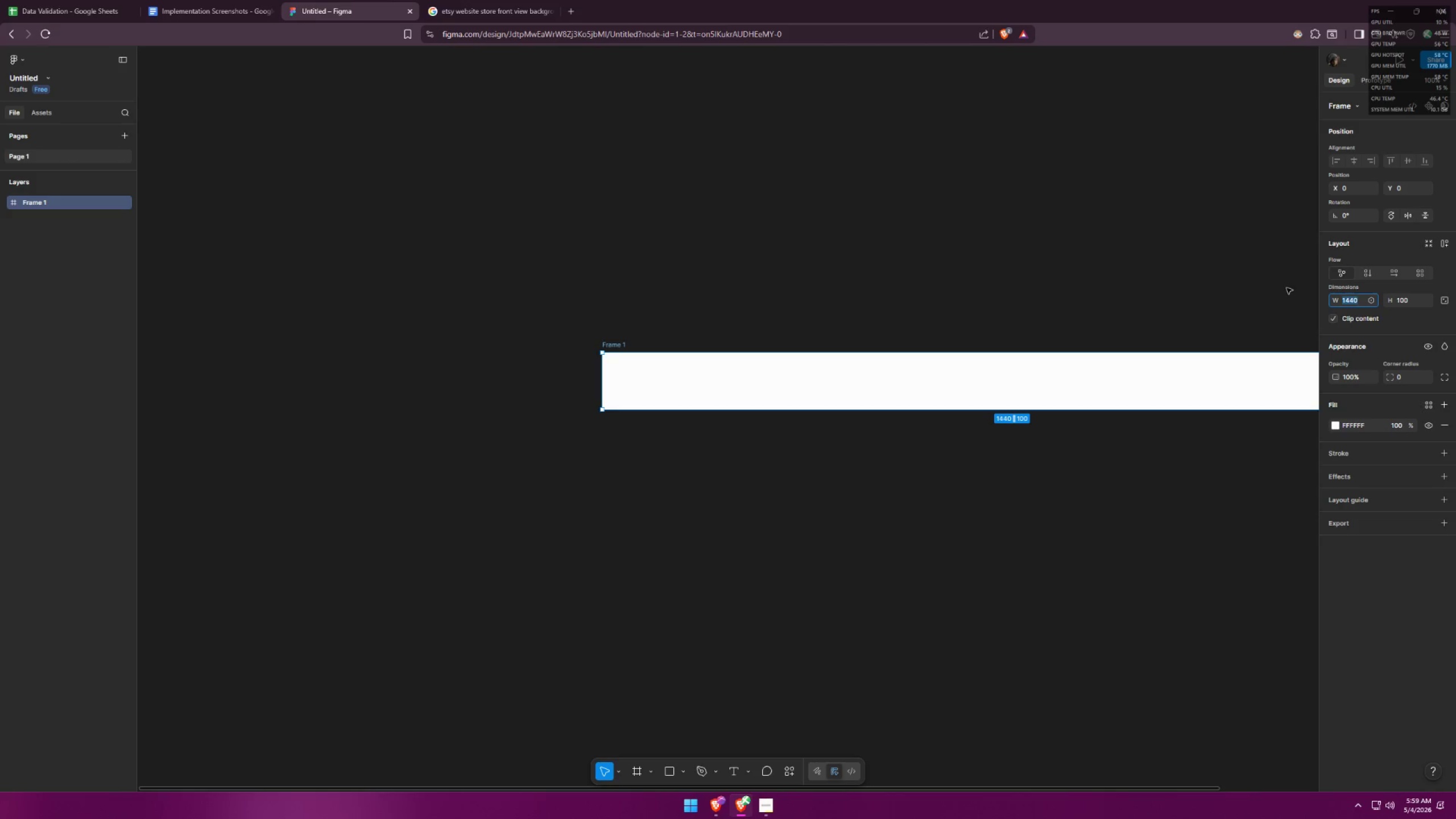 
type(15)
key(Backspace)
type(600)
 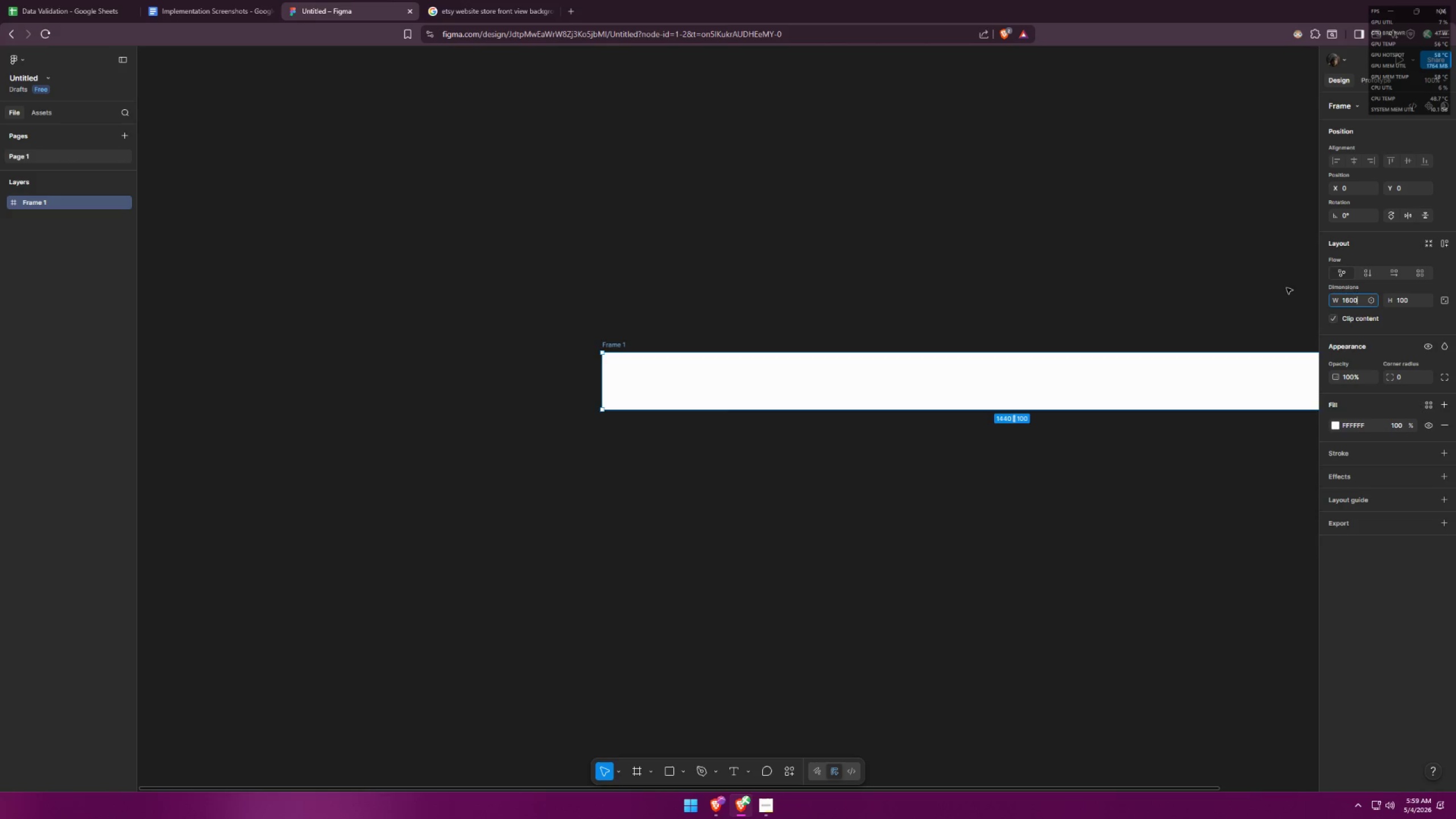 
key(Enter)
 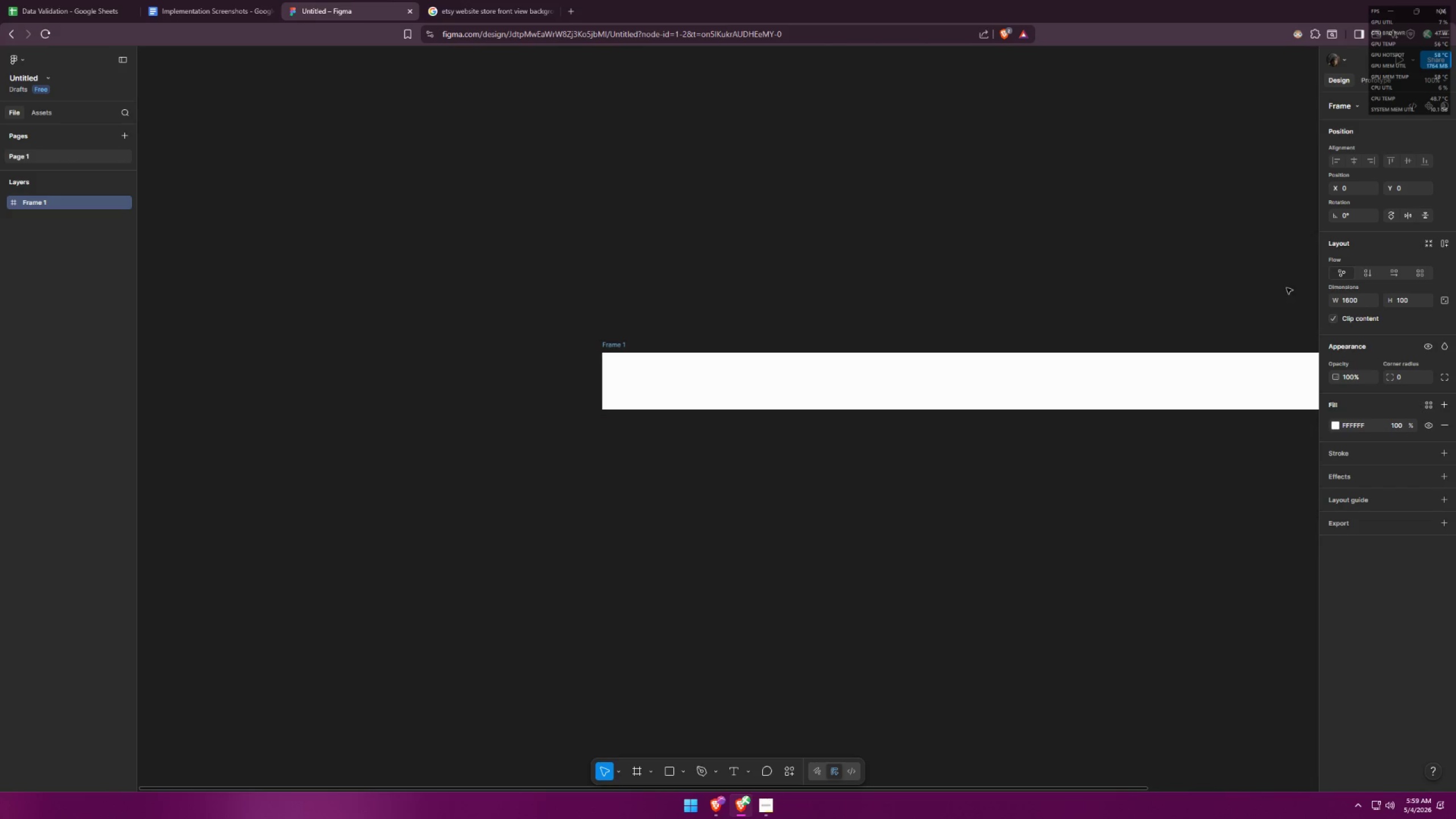 
hold_key(key=ControlLeft, duration=0.78)
scroll: coordinate [662, 362], scroll_direction: down, amount: 6.0
 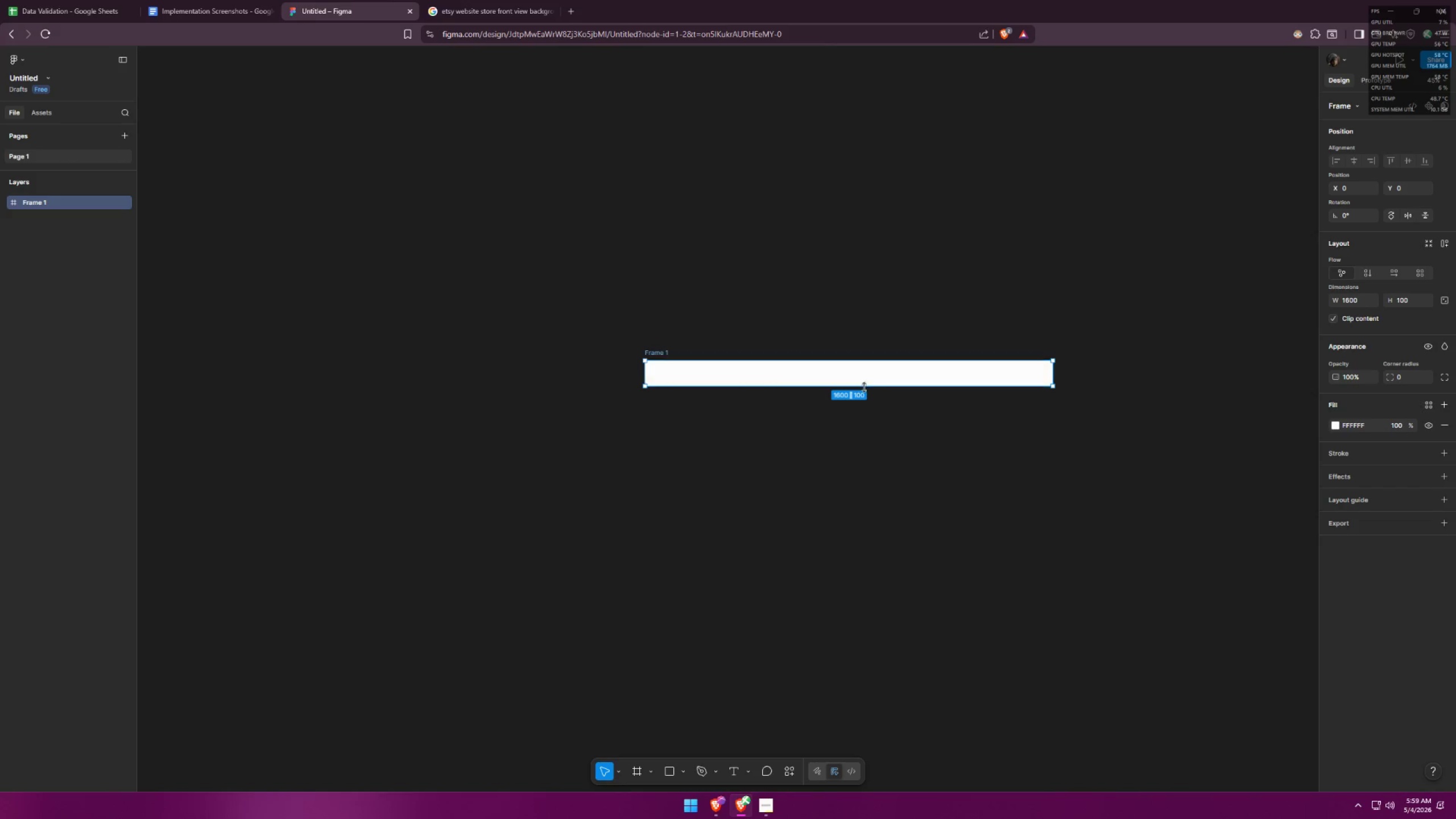 
left_click_drag(start_coordinate=[863, 388], to_coordinate=[881, 718])
 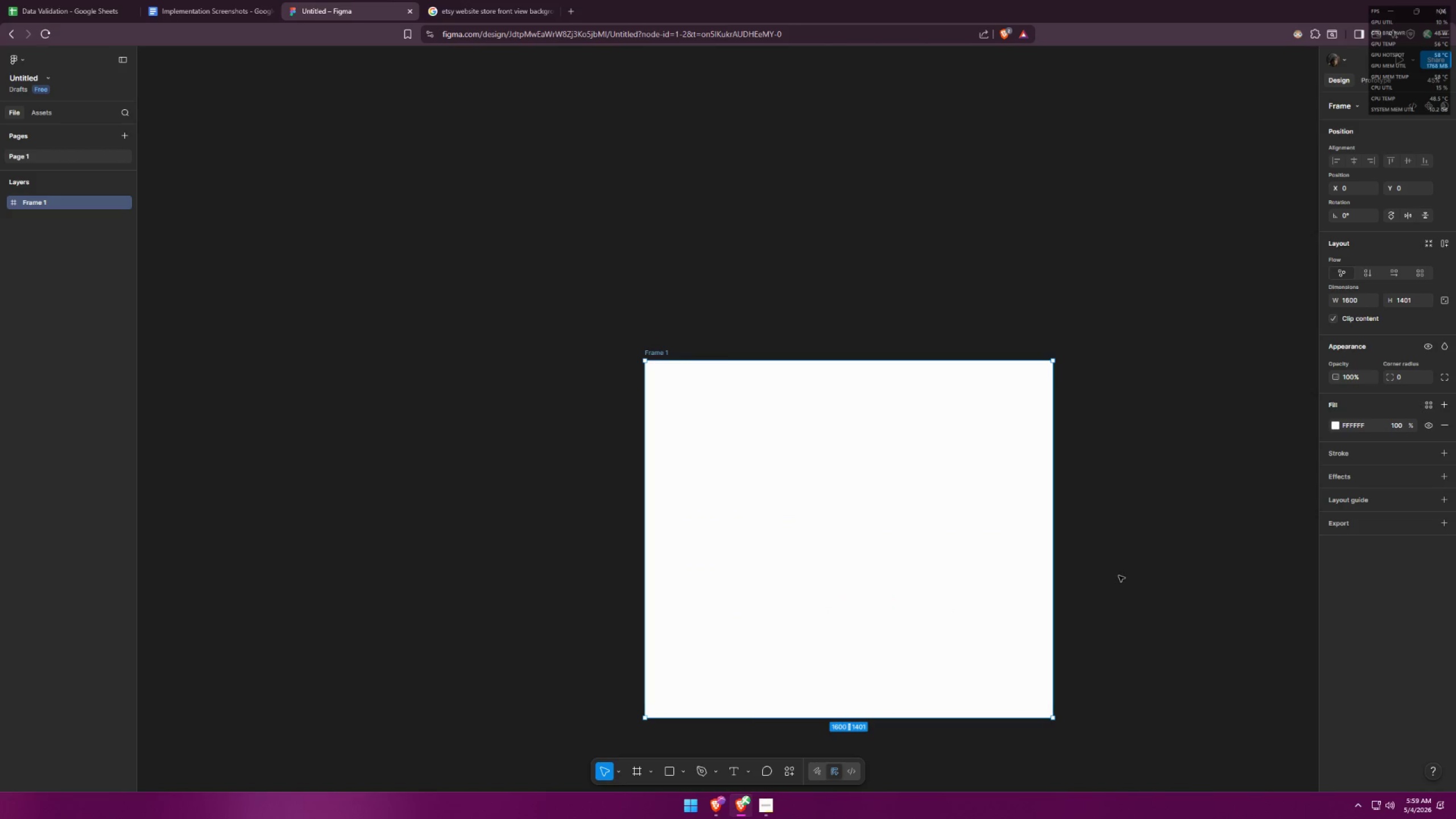 
left_click([1119, 576])
 